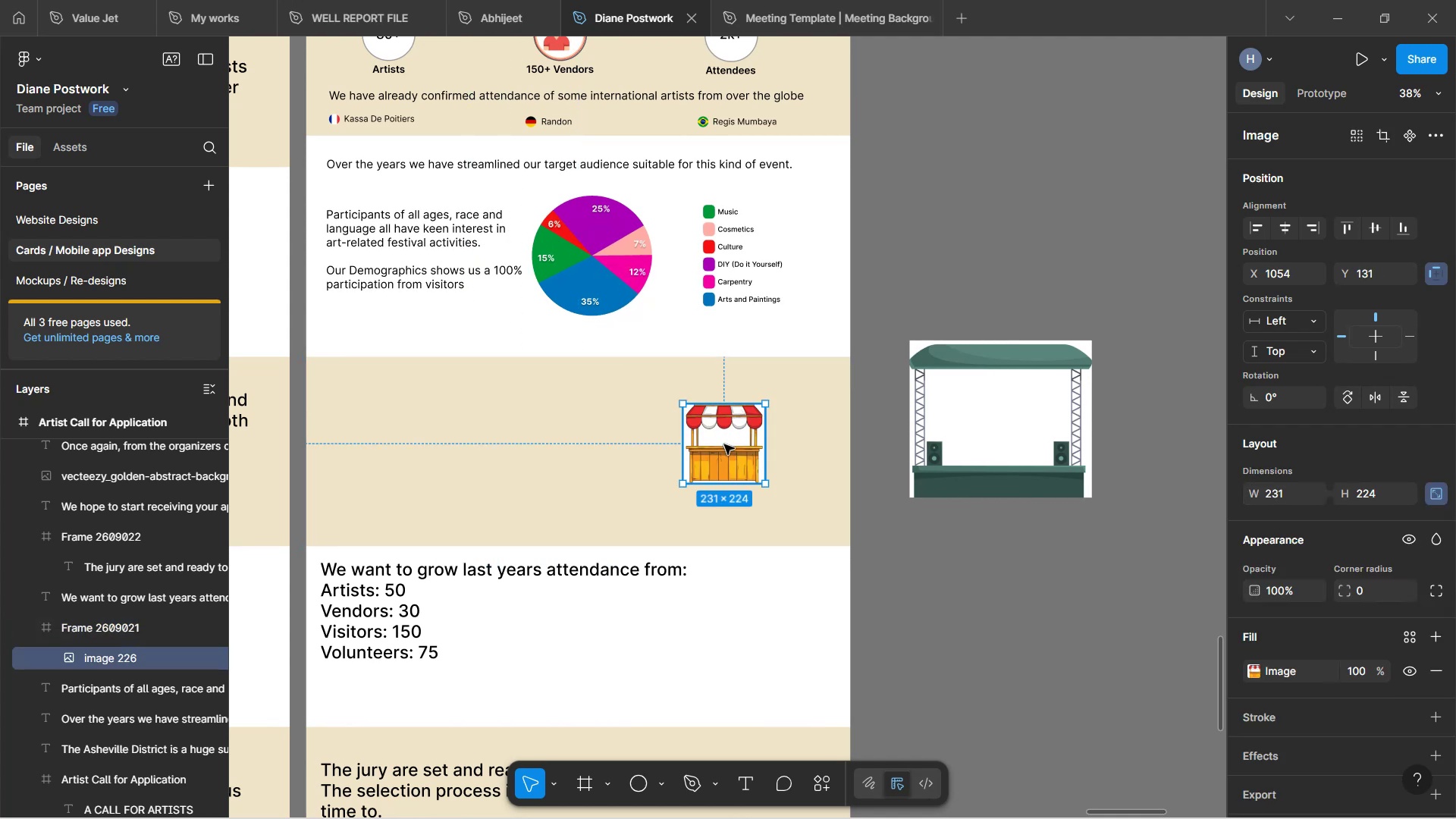 
left_click_drag(start_coordinate=[724, 444], to_coordinate=[971, 554])
 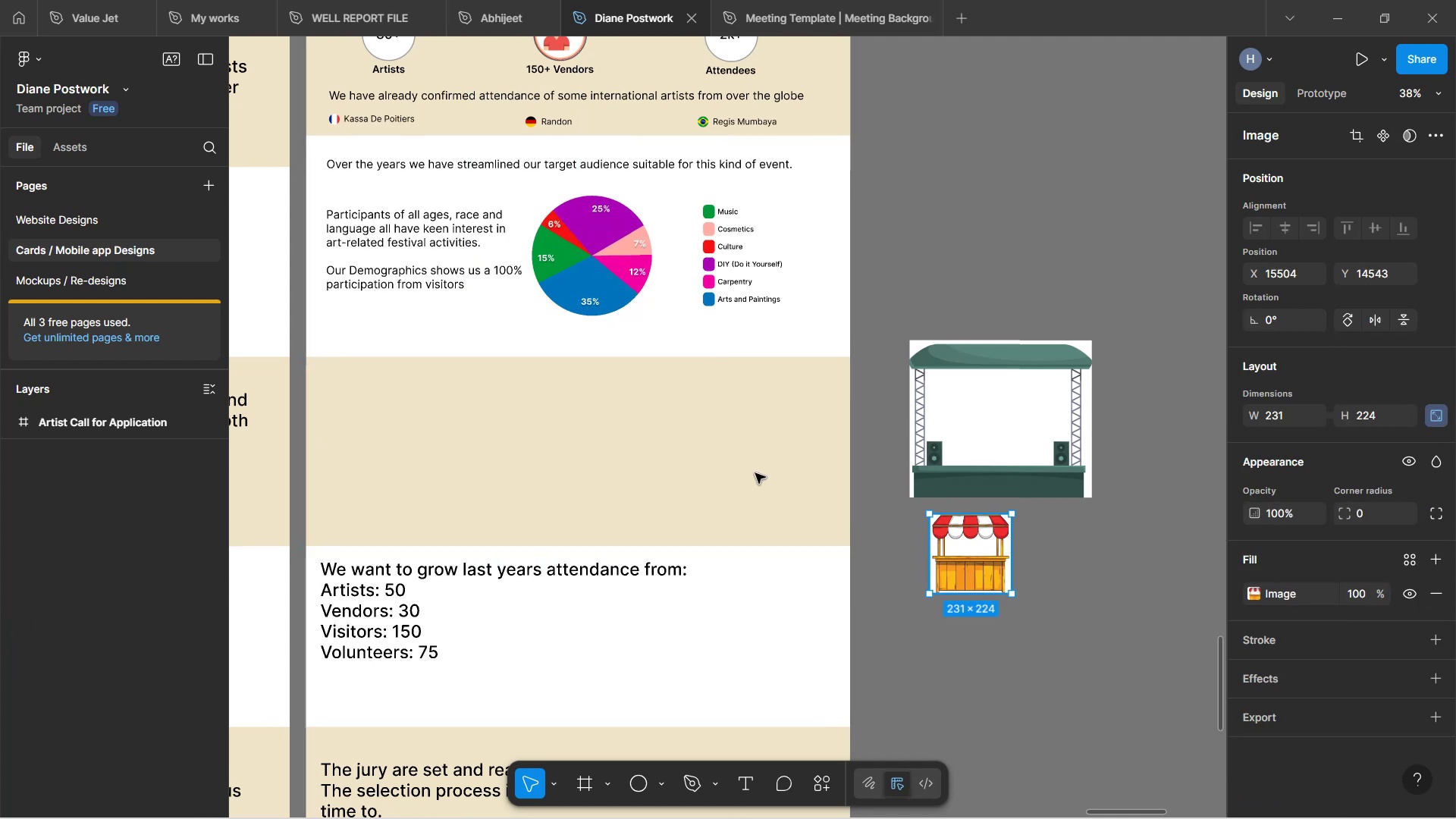 
left_click([755, 471])
 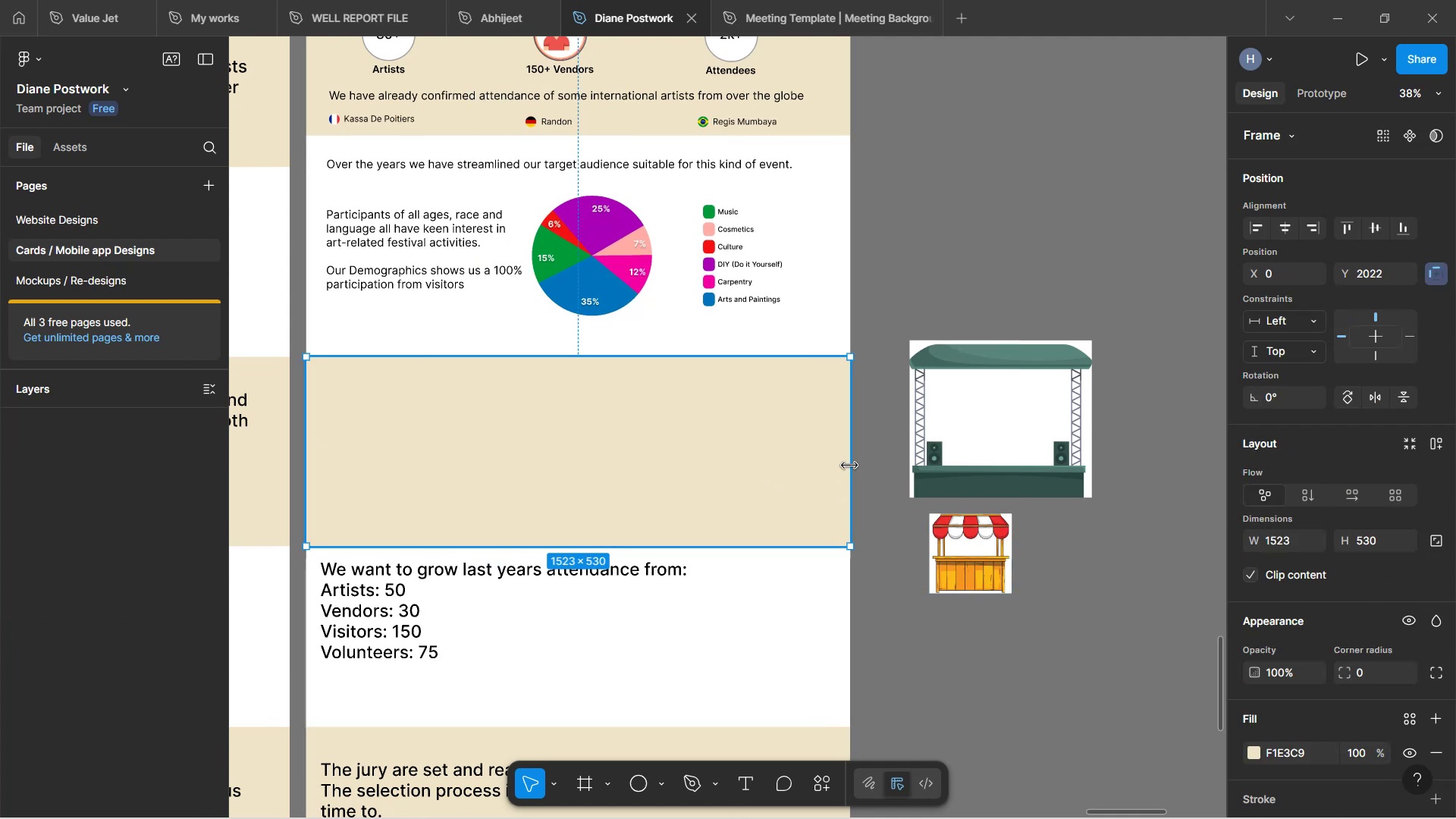 
left_click_drag(start_coordinate=[852, 464], to_coordinate=[604, 438])
 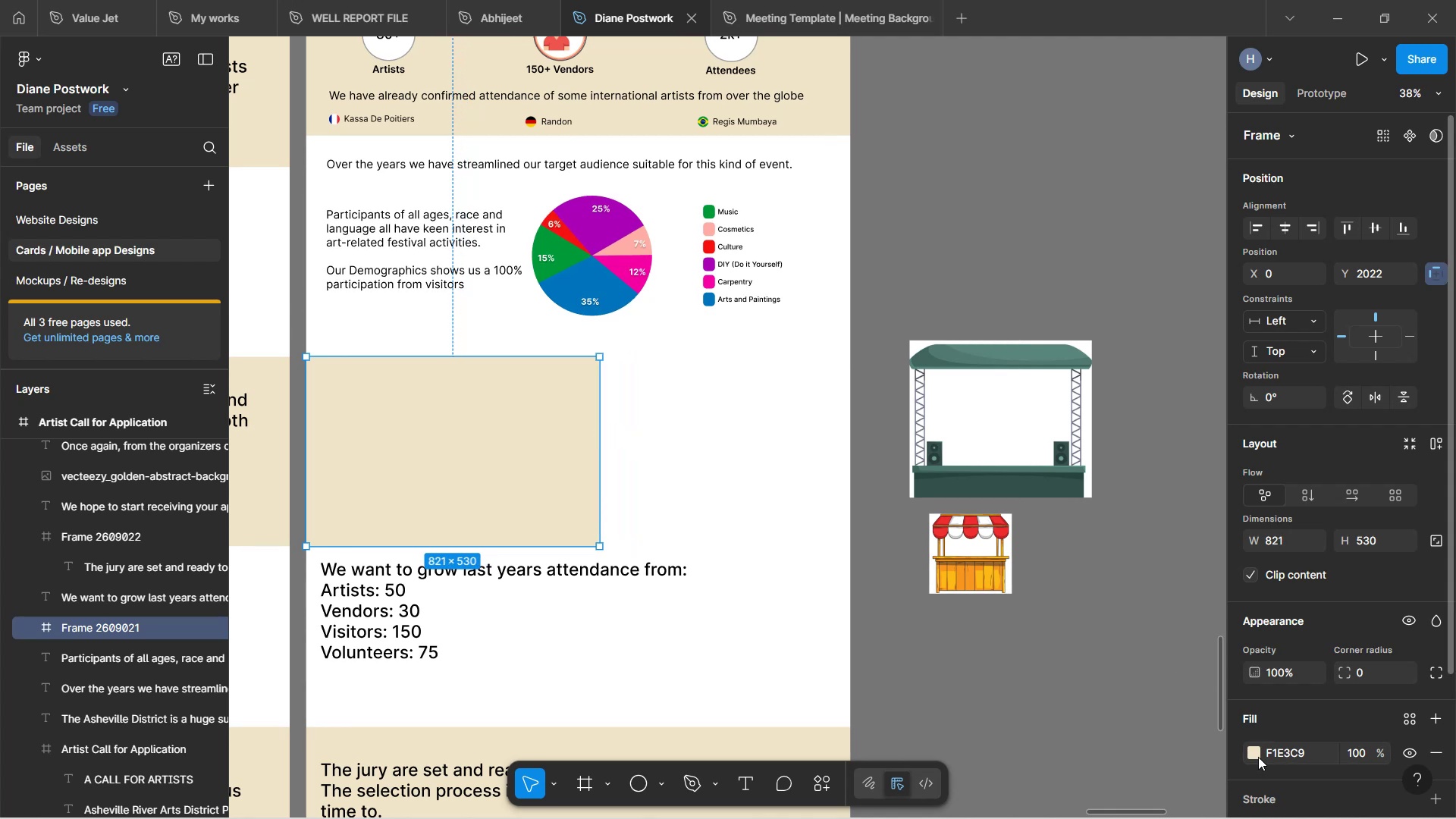 
left_click([1258, 754])
 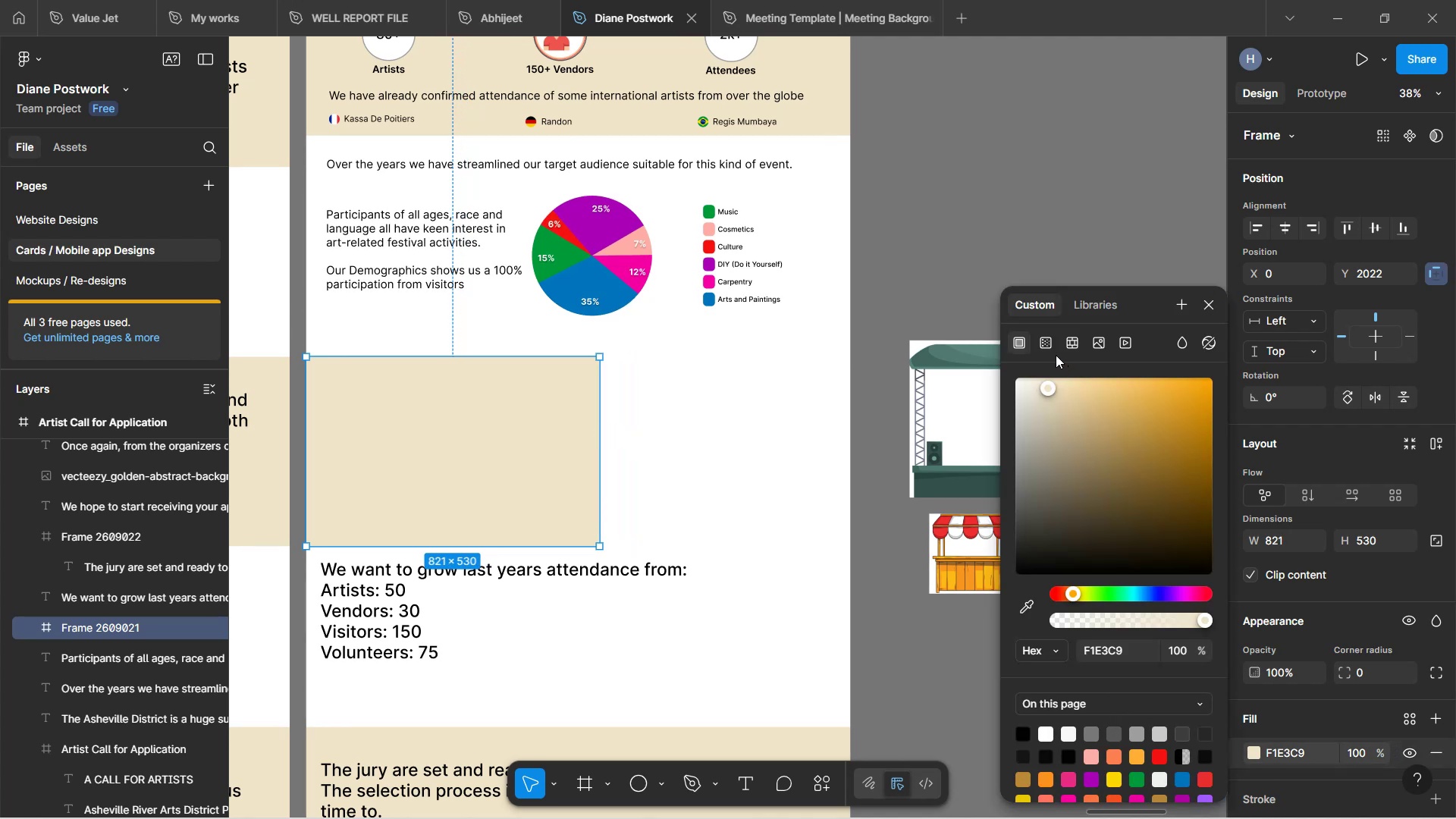 
left_click([1048, 343])
 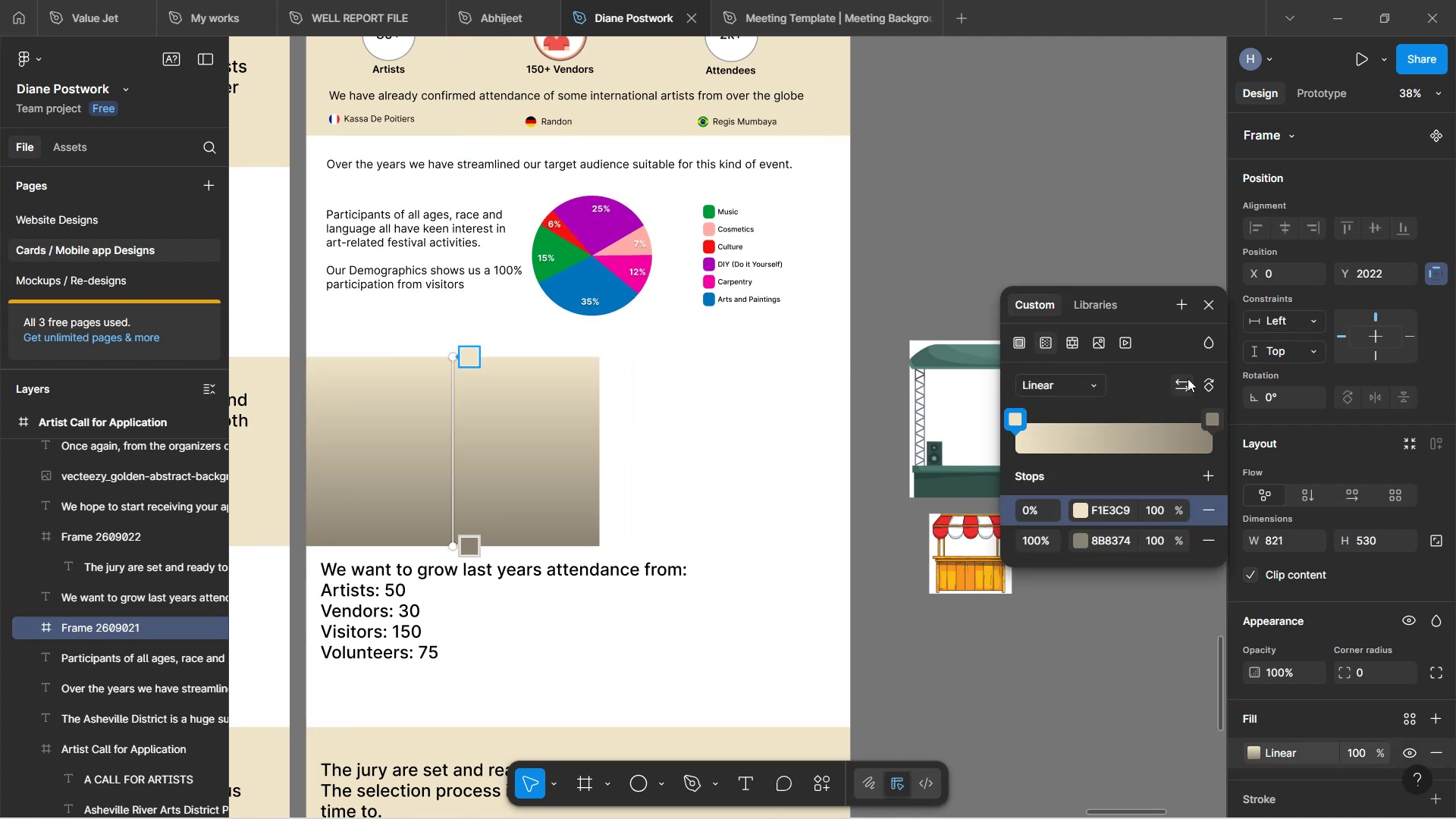 
left_click([1203, 380])
 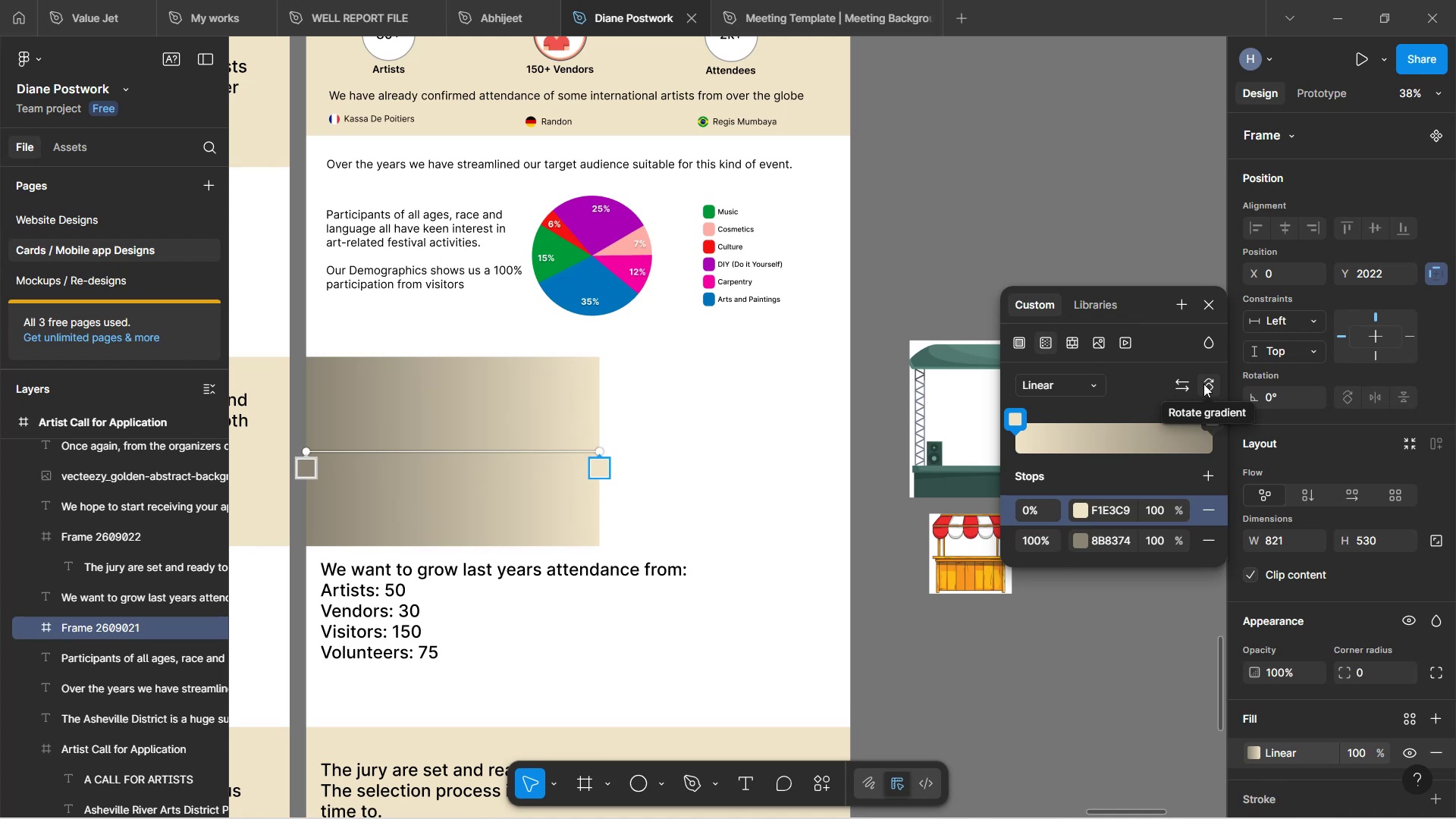 
left_click([1181, 383])
 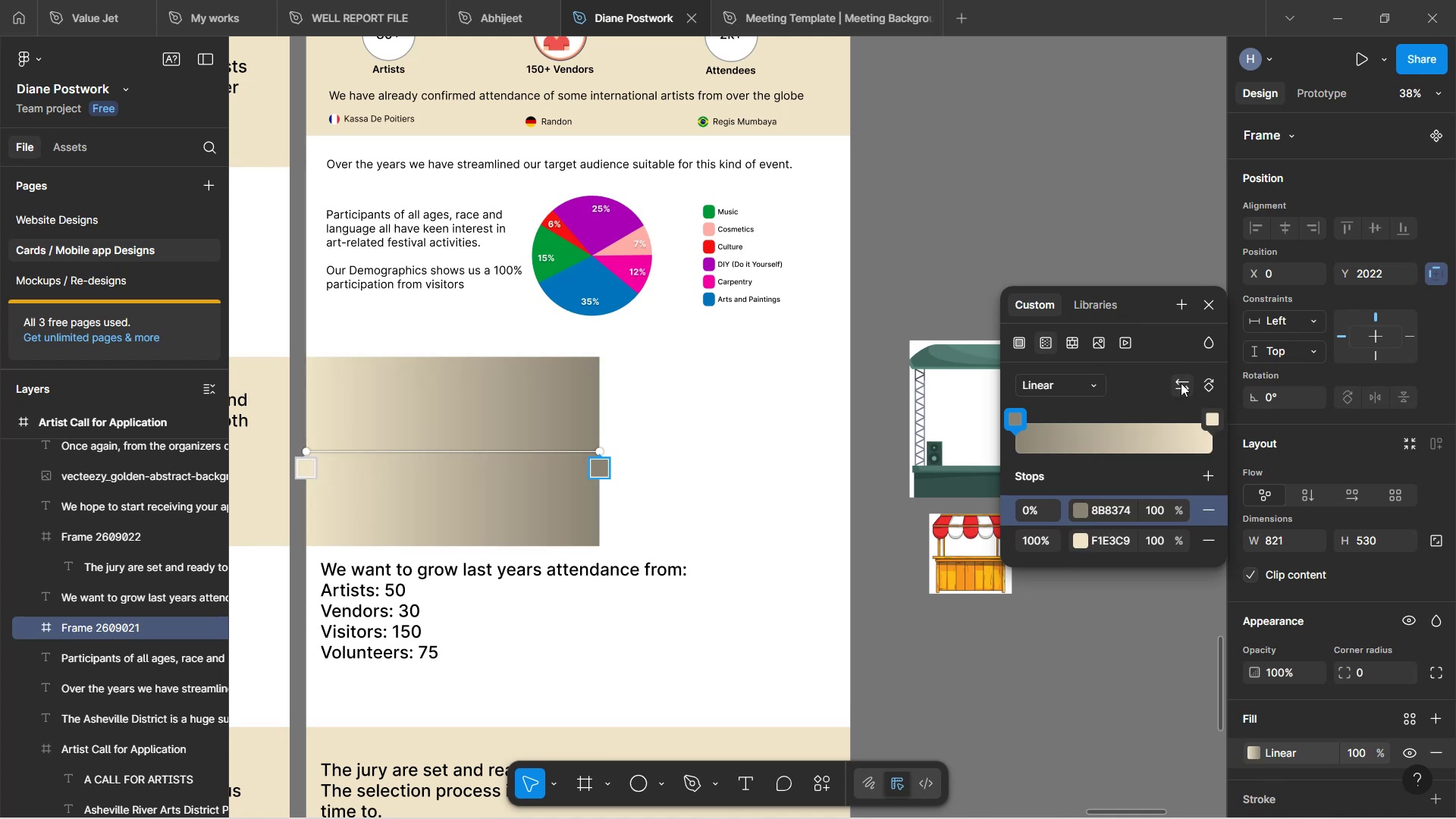 
left_click([1181, 383])
 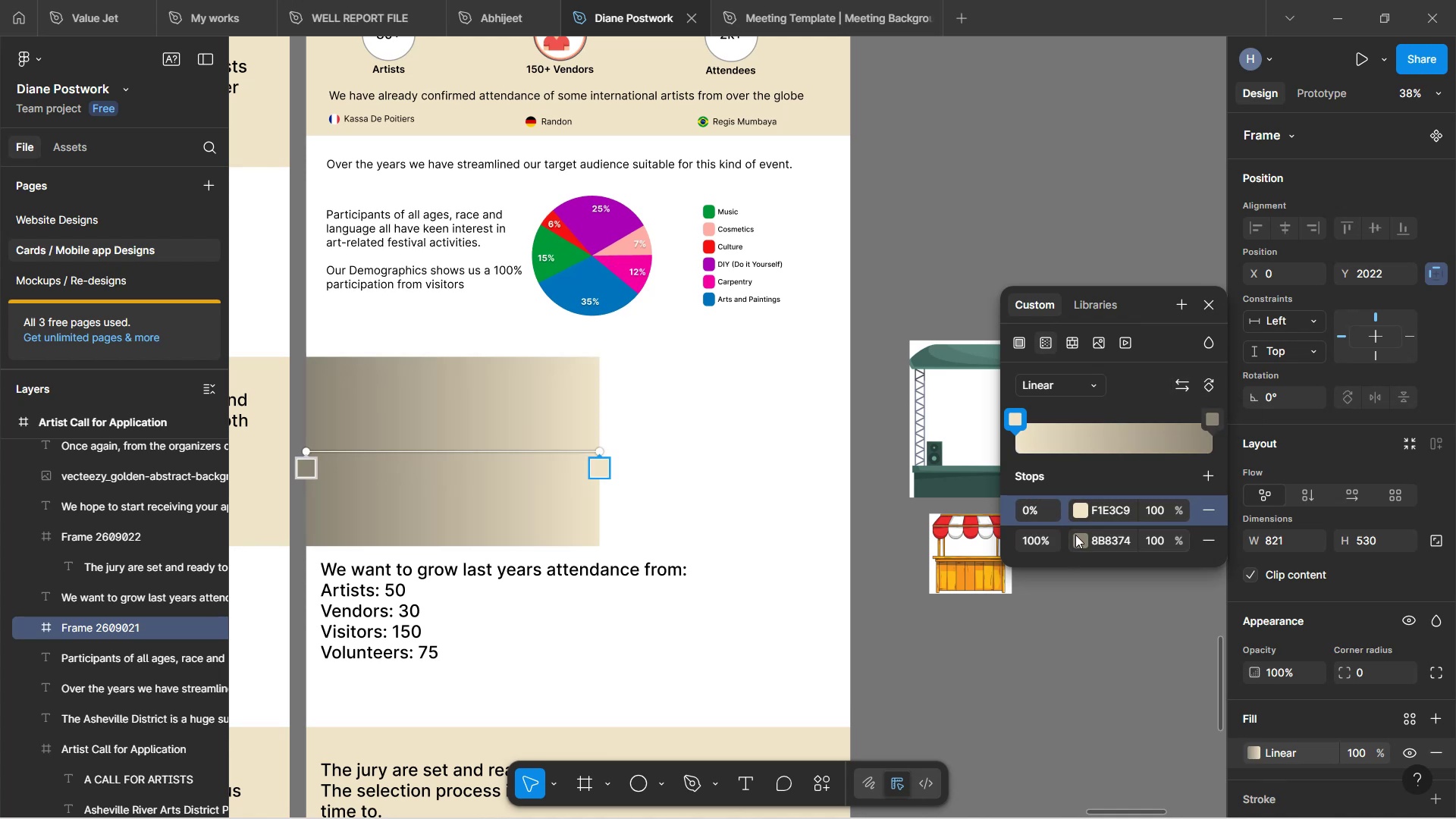 
left_click([1081, 507])
 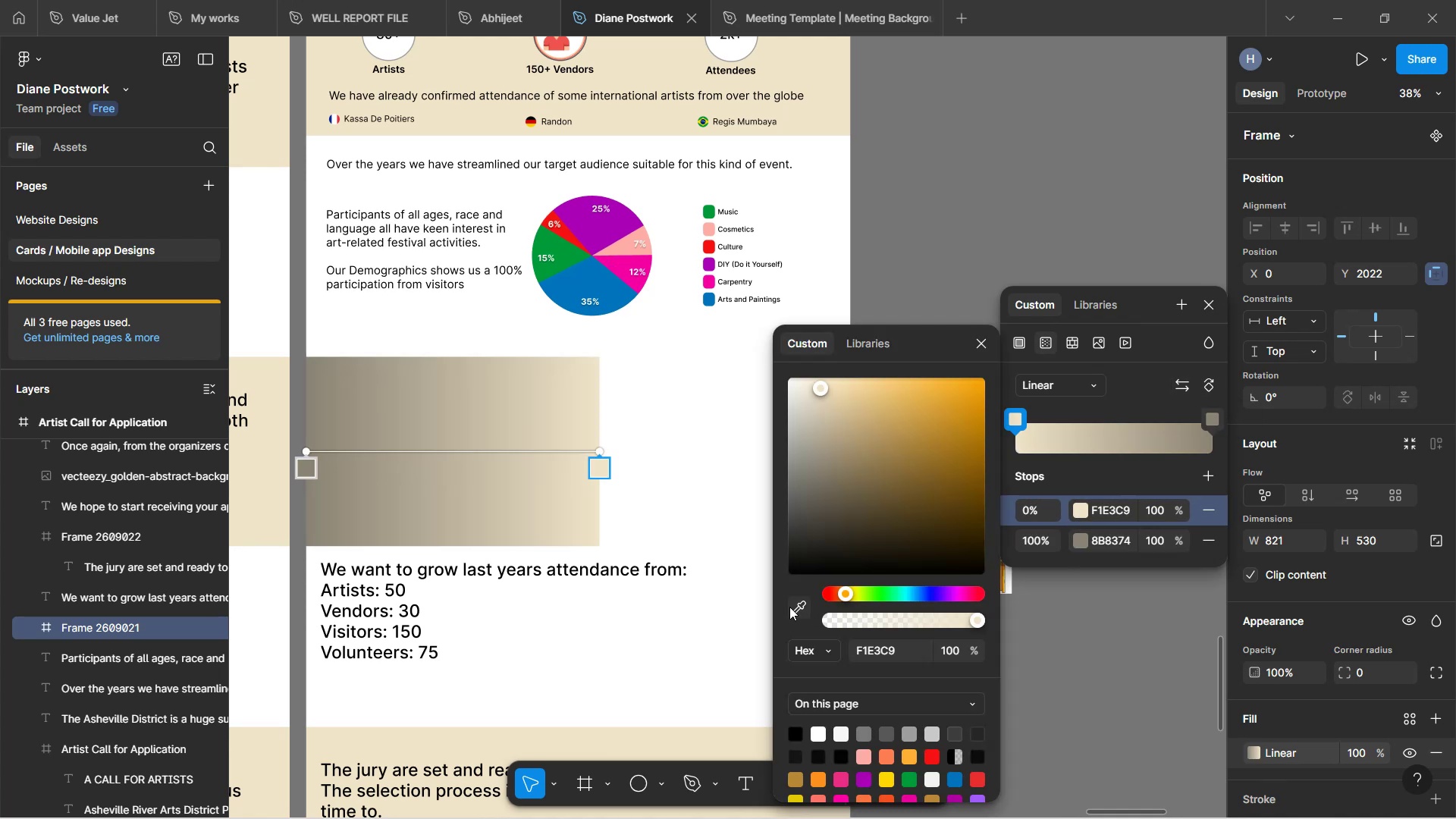 
left_click([799, 604])
 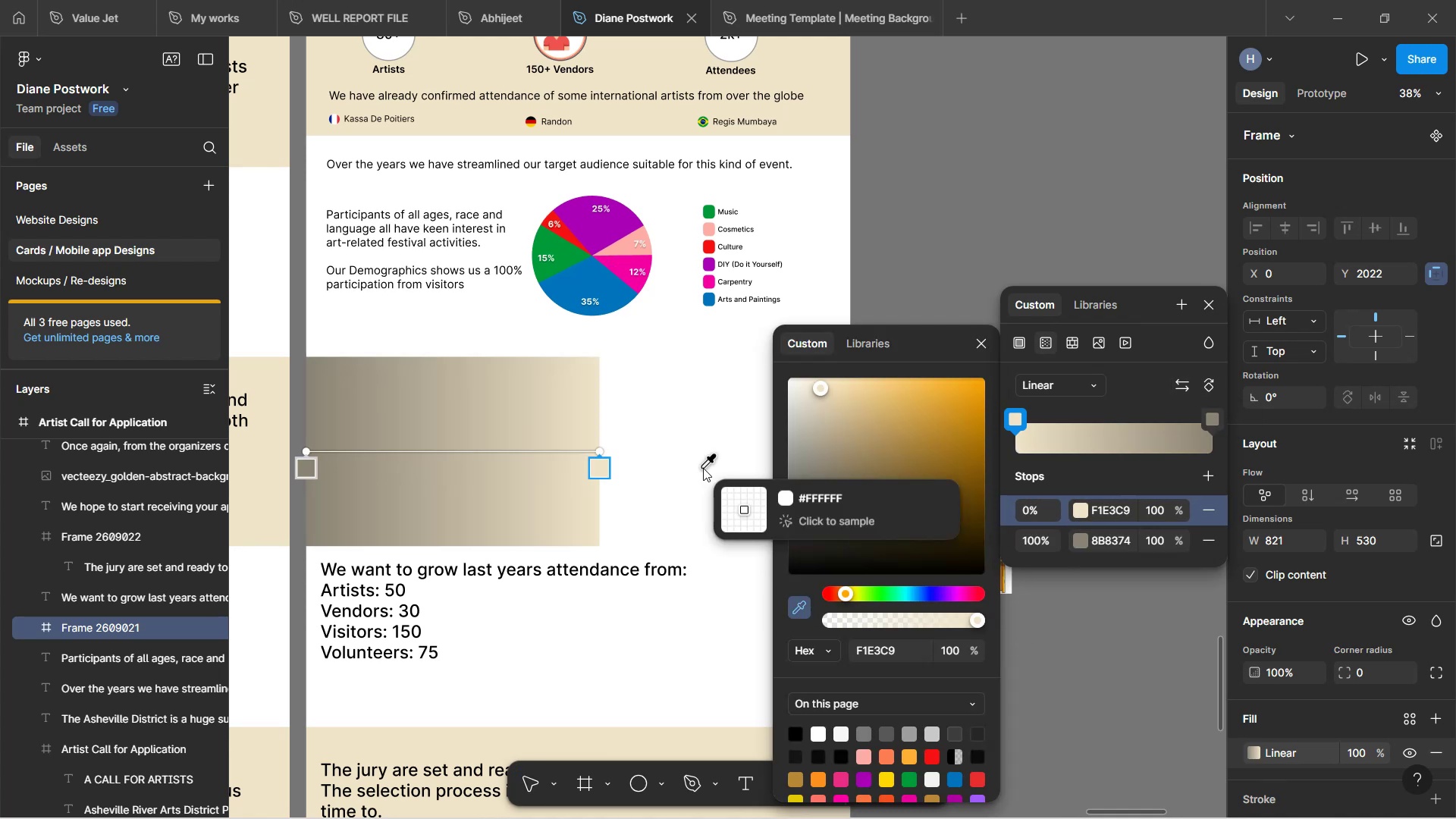 
left_click([703, 466])
 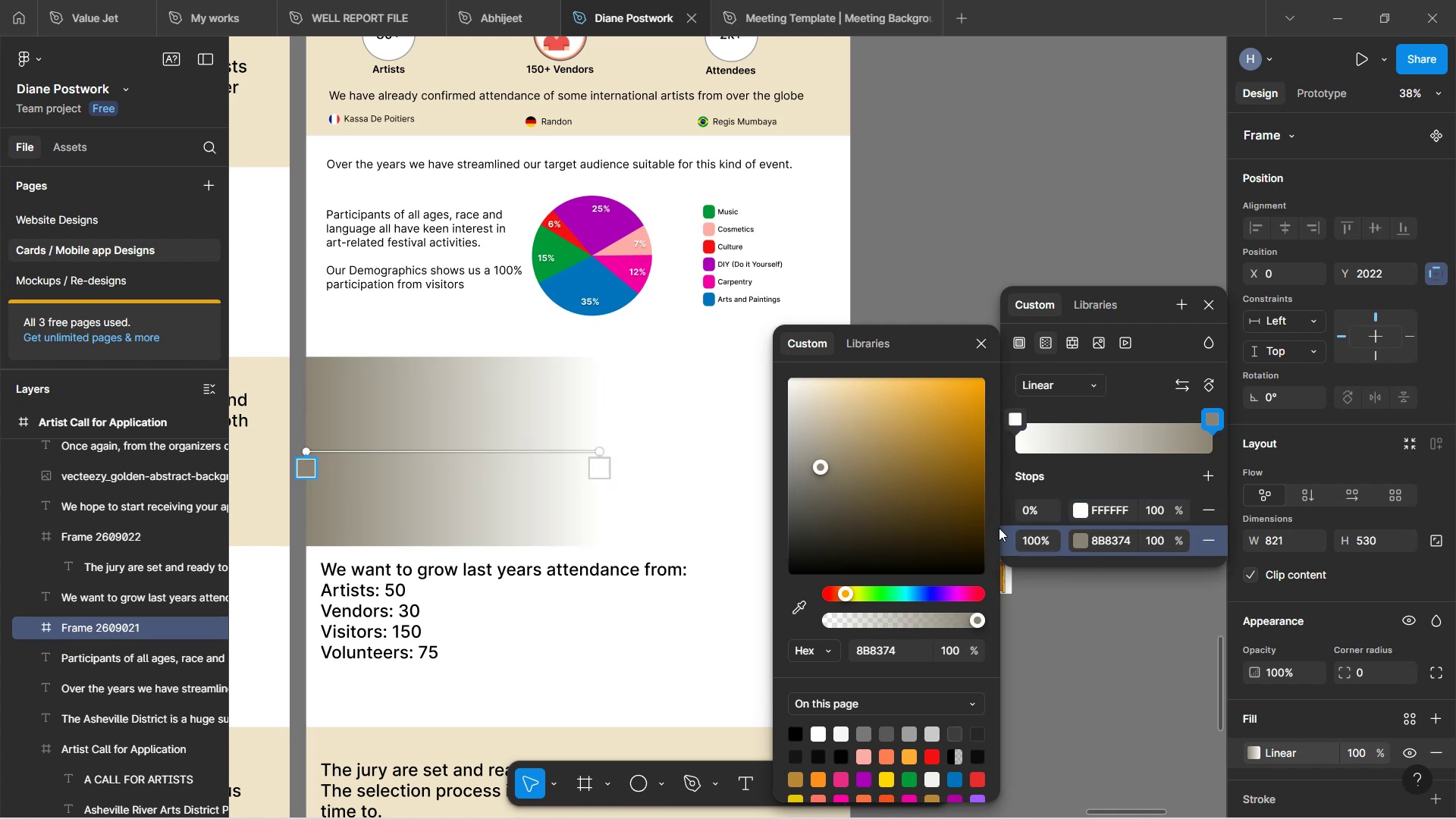 
wait(5.97)
 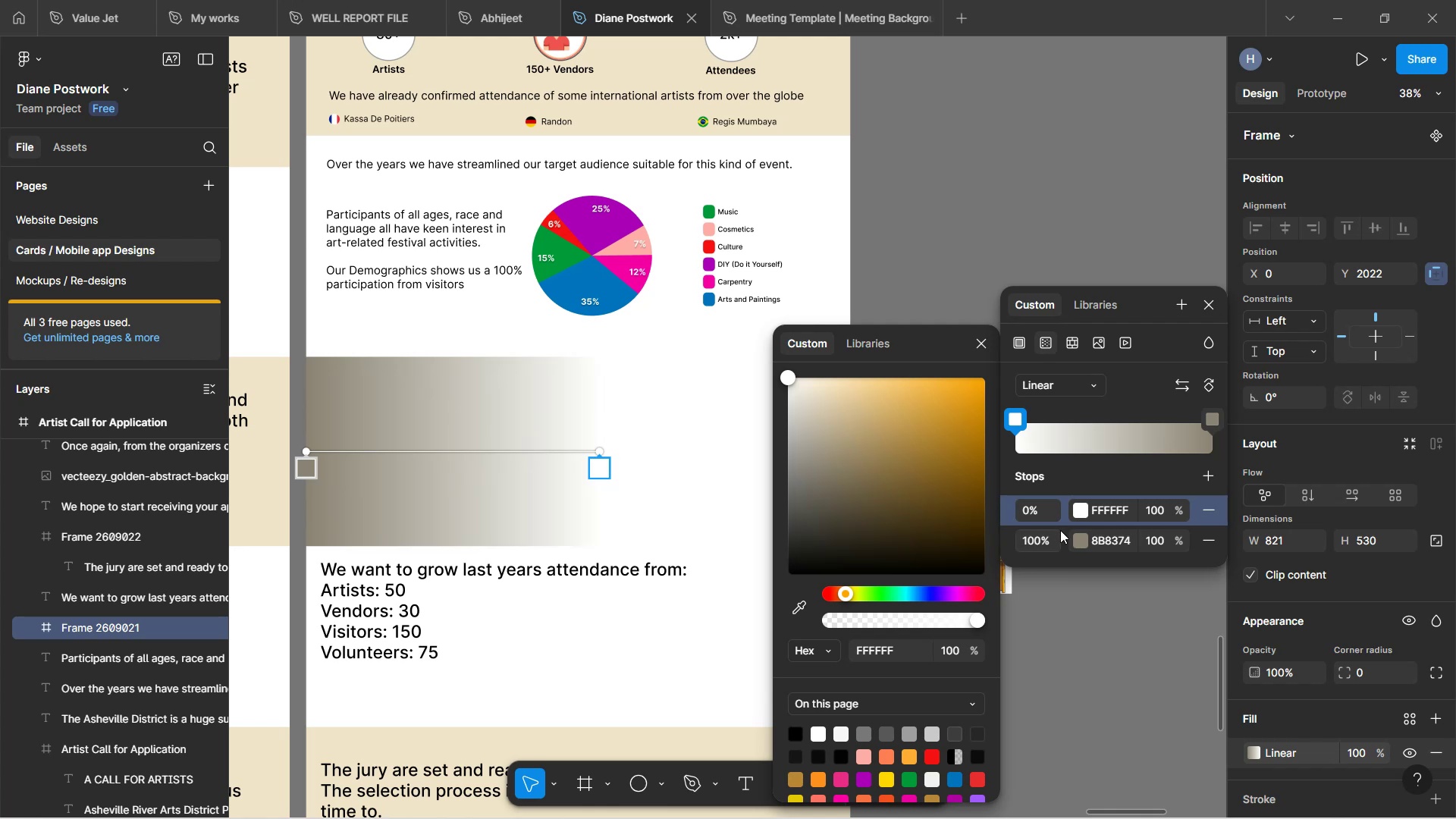 
left_click([805, 606])
 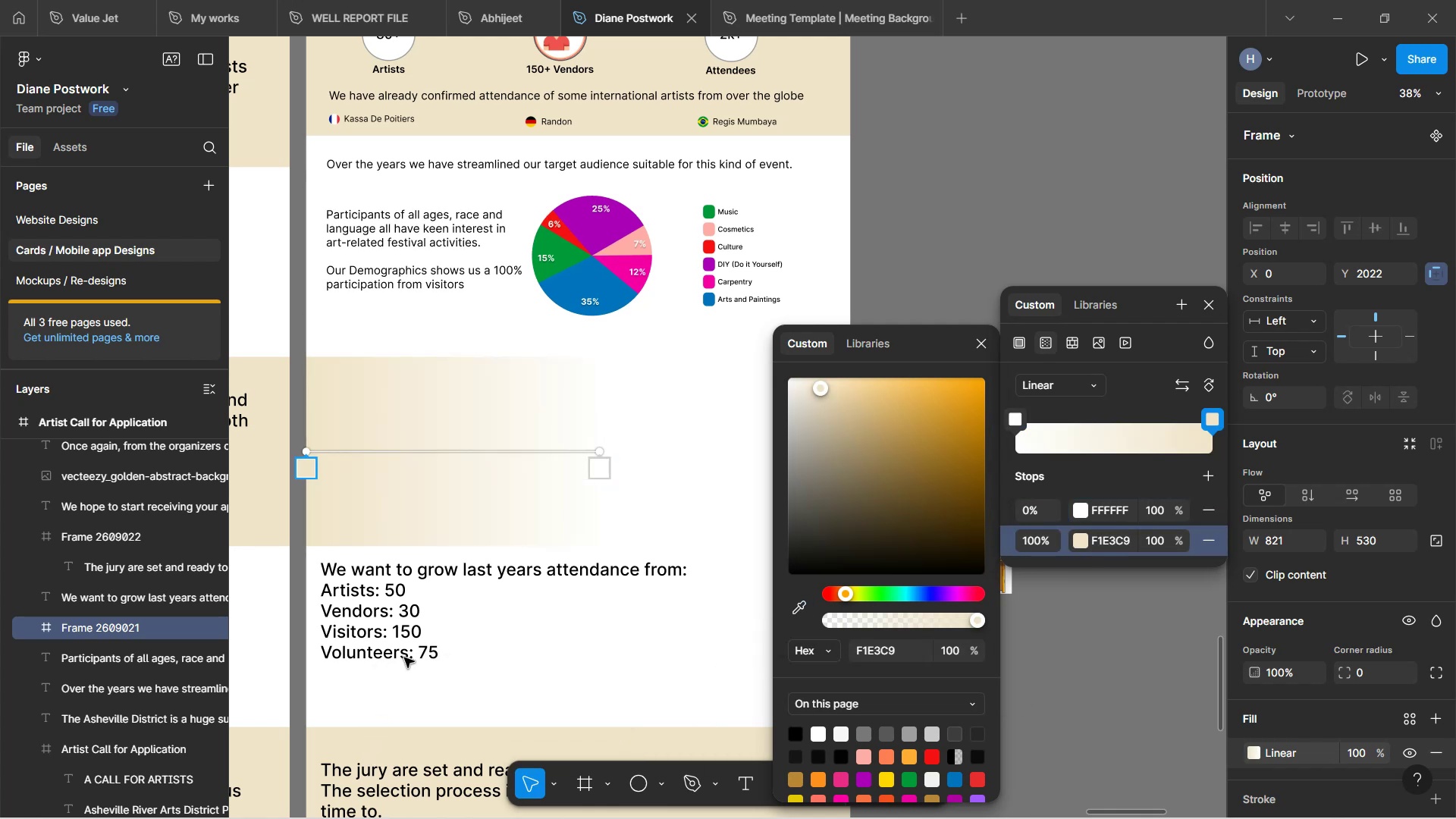 
hold_key(key=ControlLeft, duration=1.68)
scroll: coordinate [516, 444], scroll_direction: up, amount: 3.0
 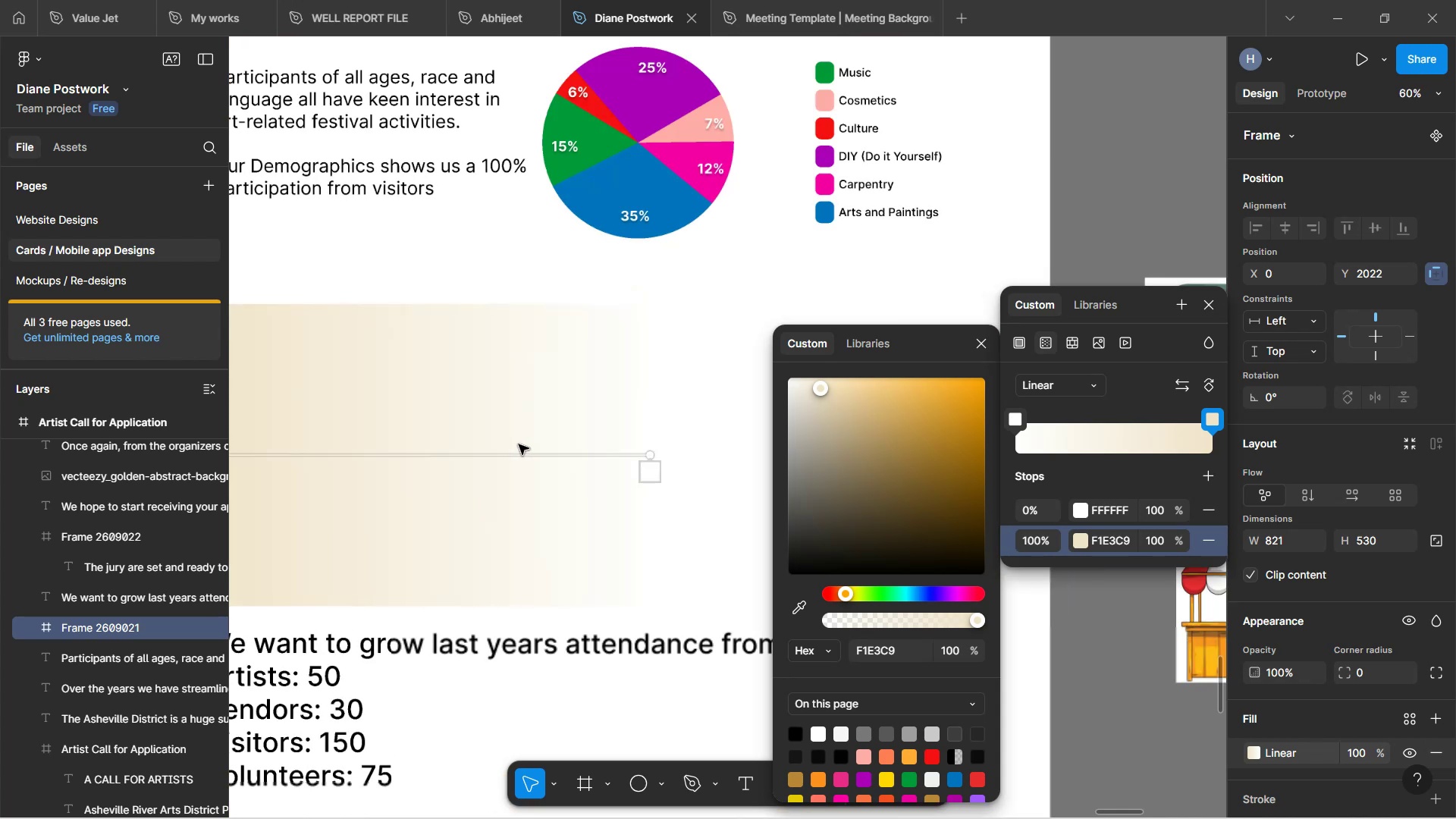 
scroll: coordinate [519, 444], scroll_direction: down, amount: 2.0
 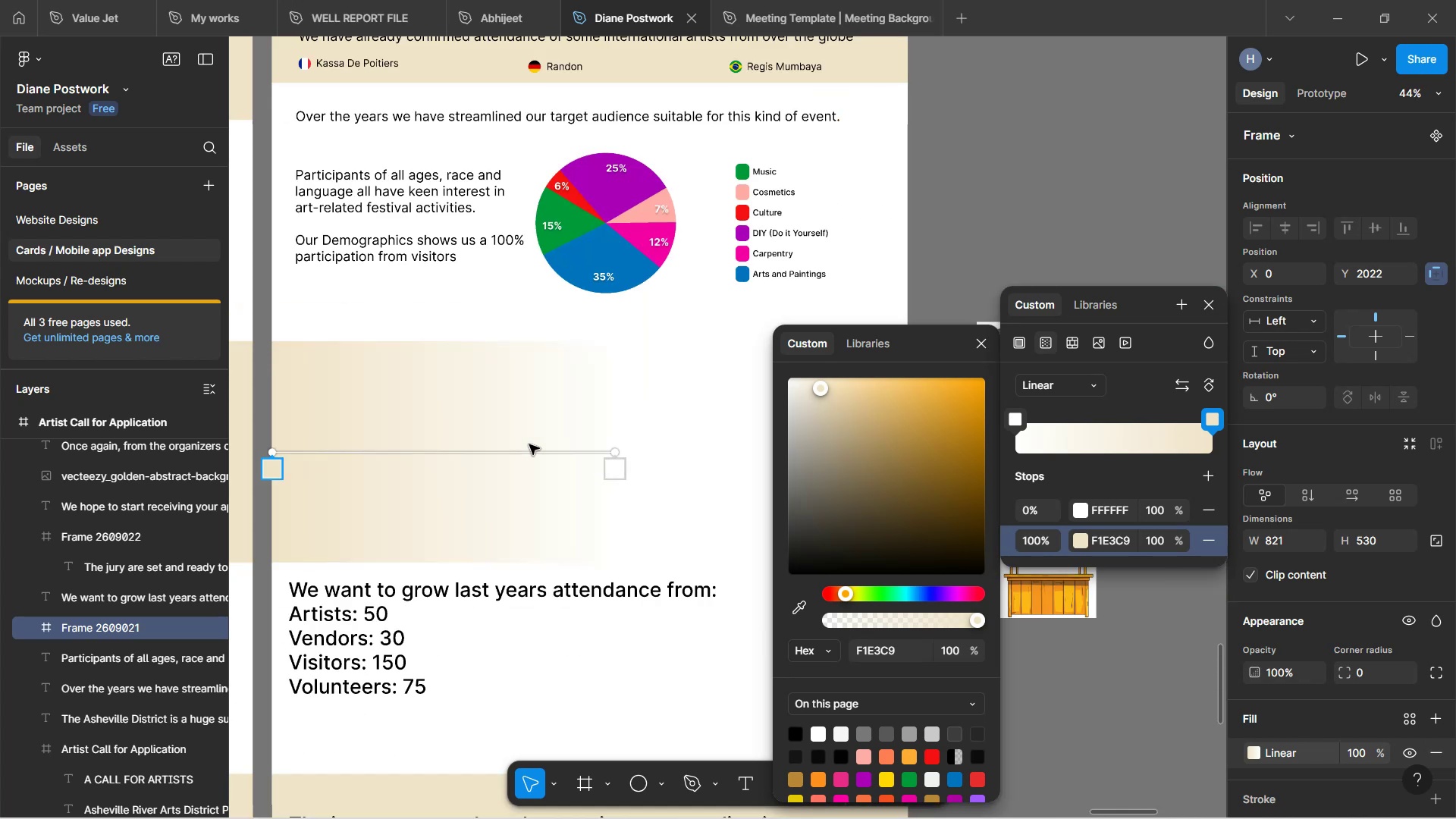 
hold_key(key=ControlLeft, duration=0.49)
left_click([1005, 232])
 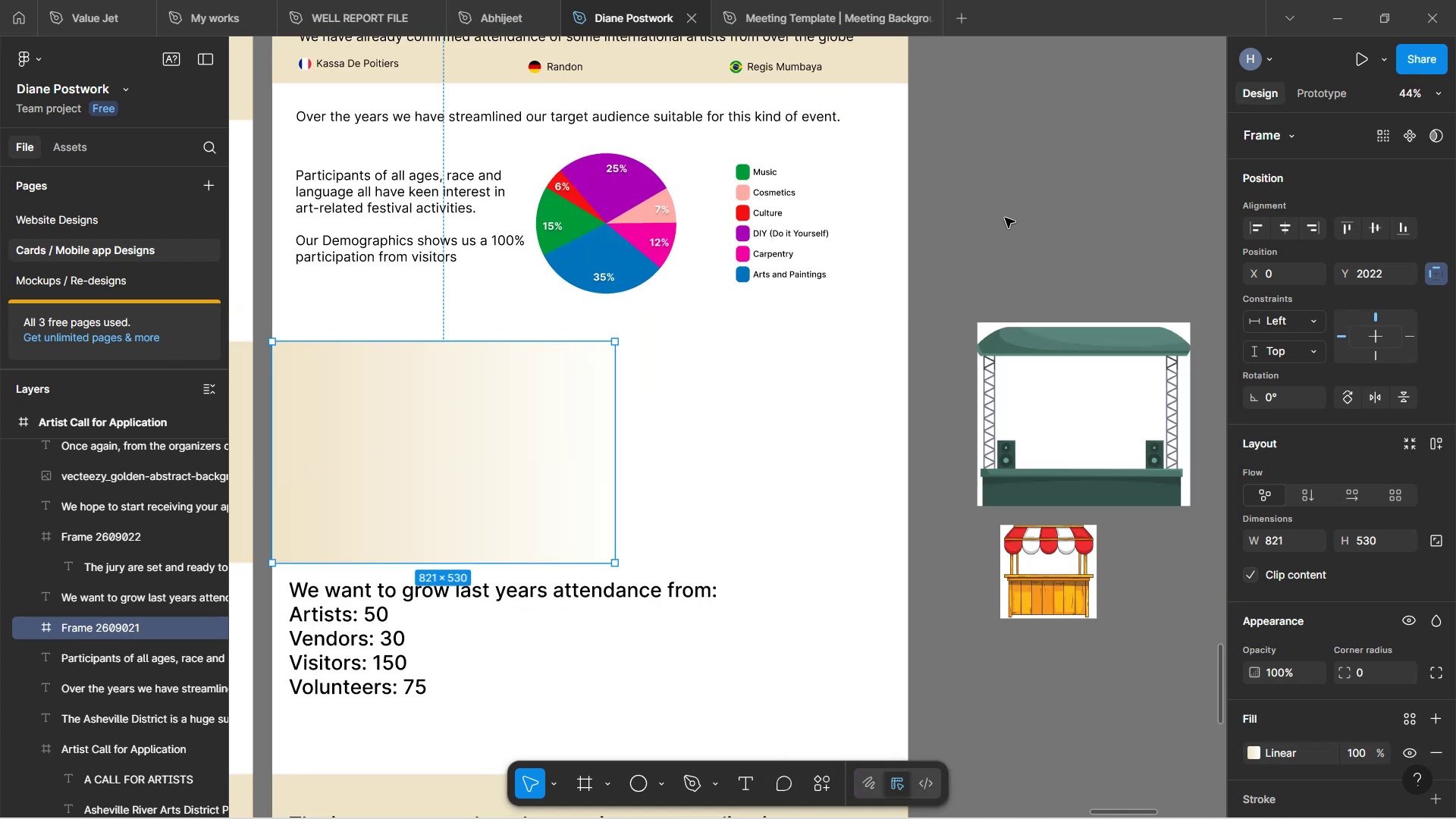 
left_click([1045, 193])
 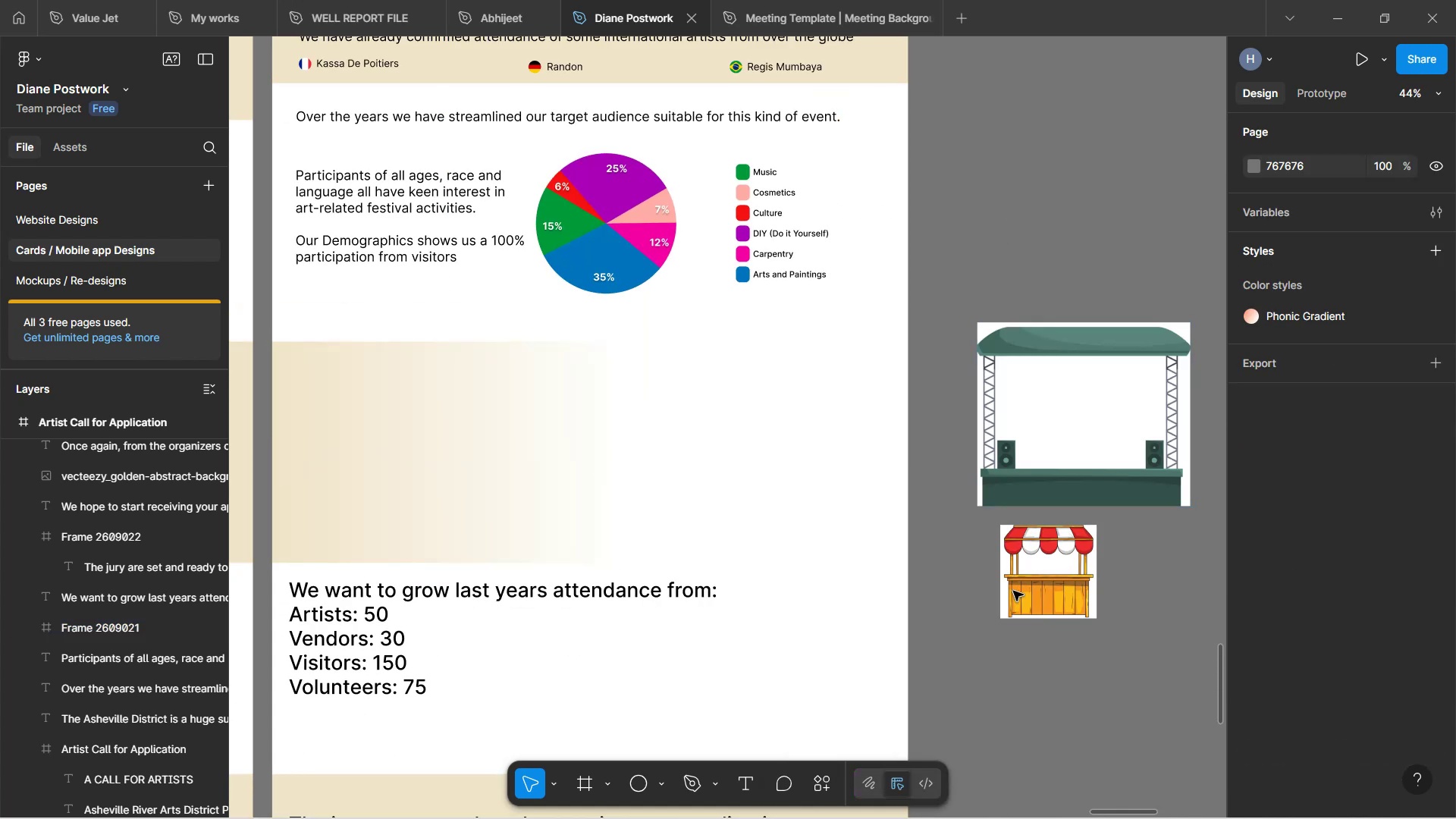 
left_click_drag(start_coordinate=[1015, 578], to_coordinate=[622, 466])
 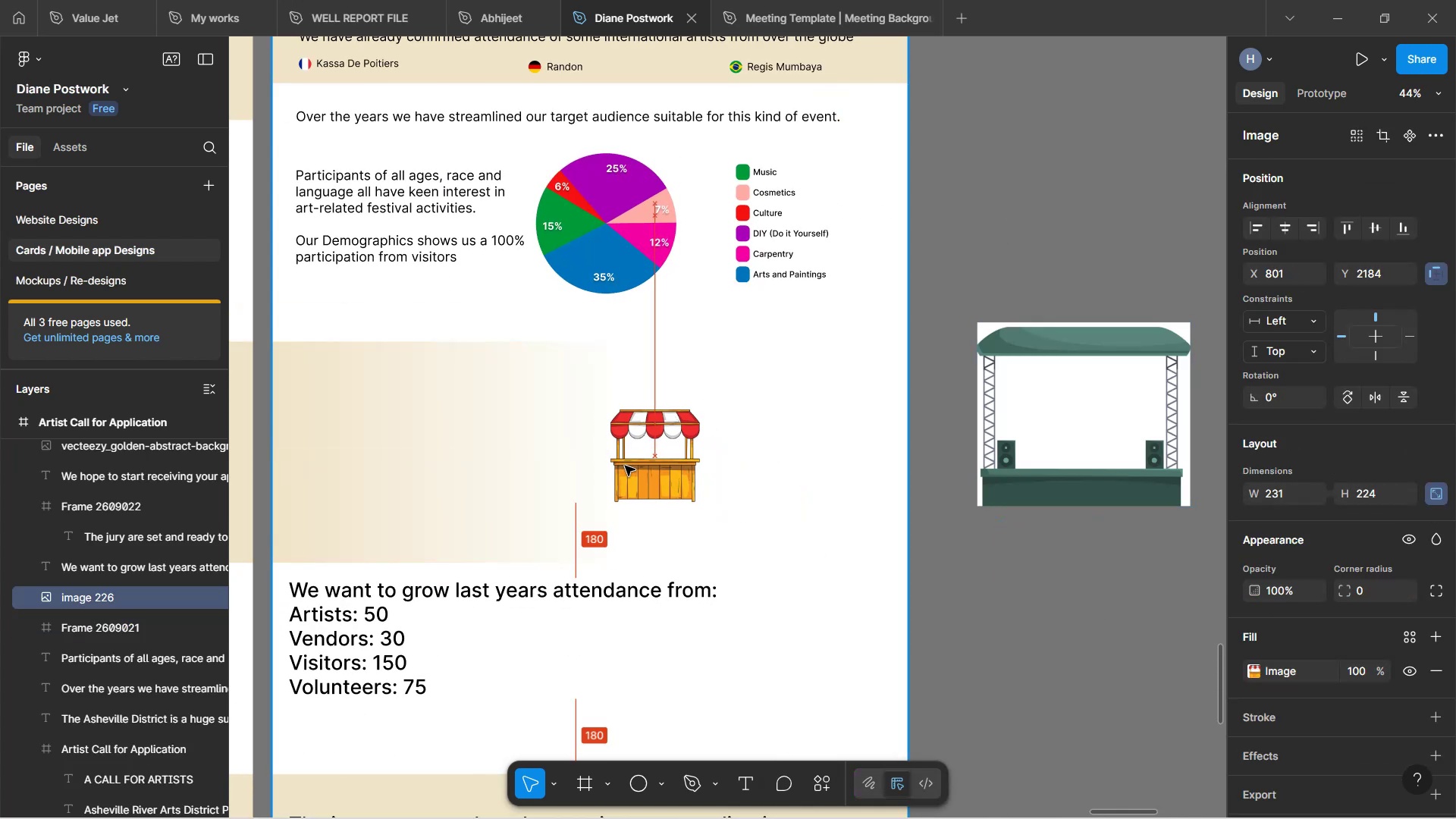 
hold_key(key=ControlLeft, duration=0.85)
scroll: coordinate [635, 466], scroll_direction: up, amount: 3.0
 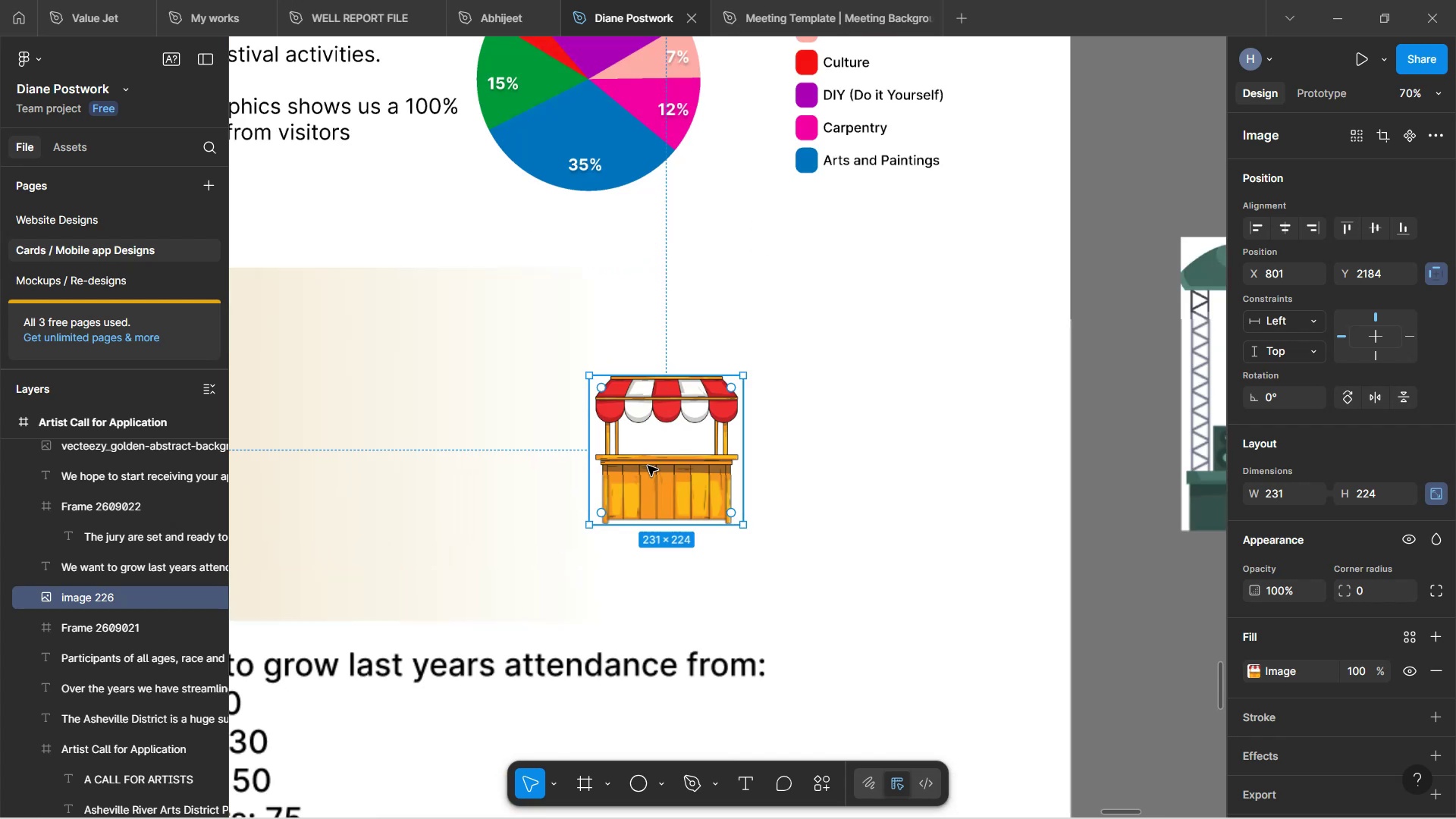 
left_click_drag(start_coordinate=[678, 470], to_coordinate=[654, 466])
 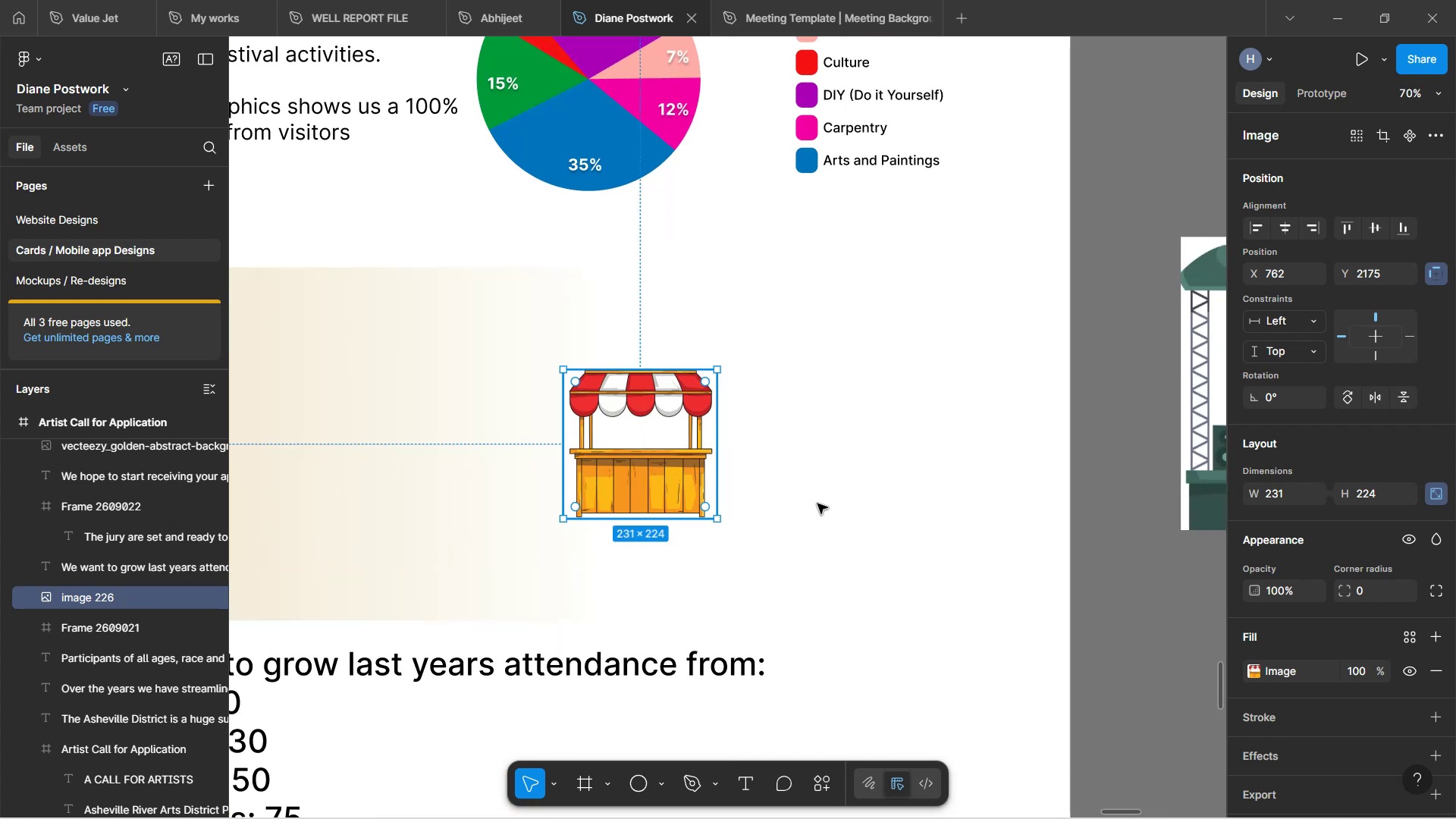 
left_click([817, 504])
 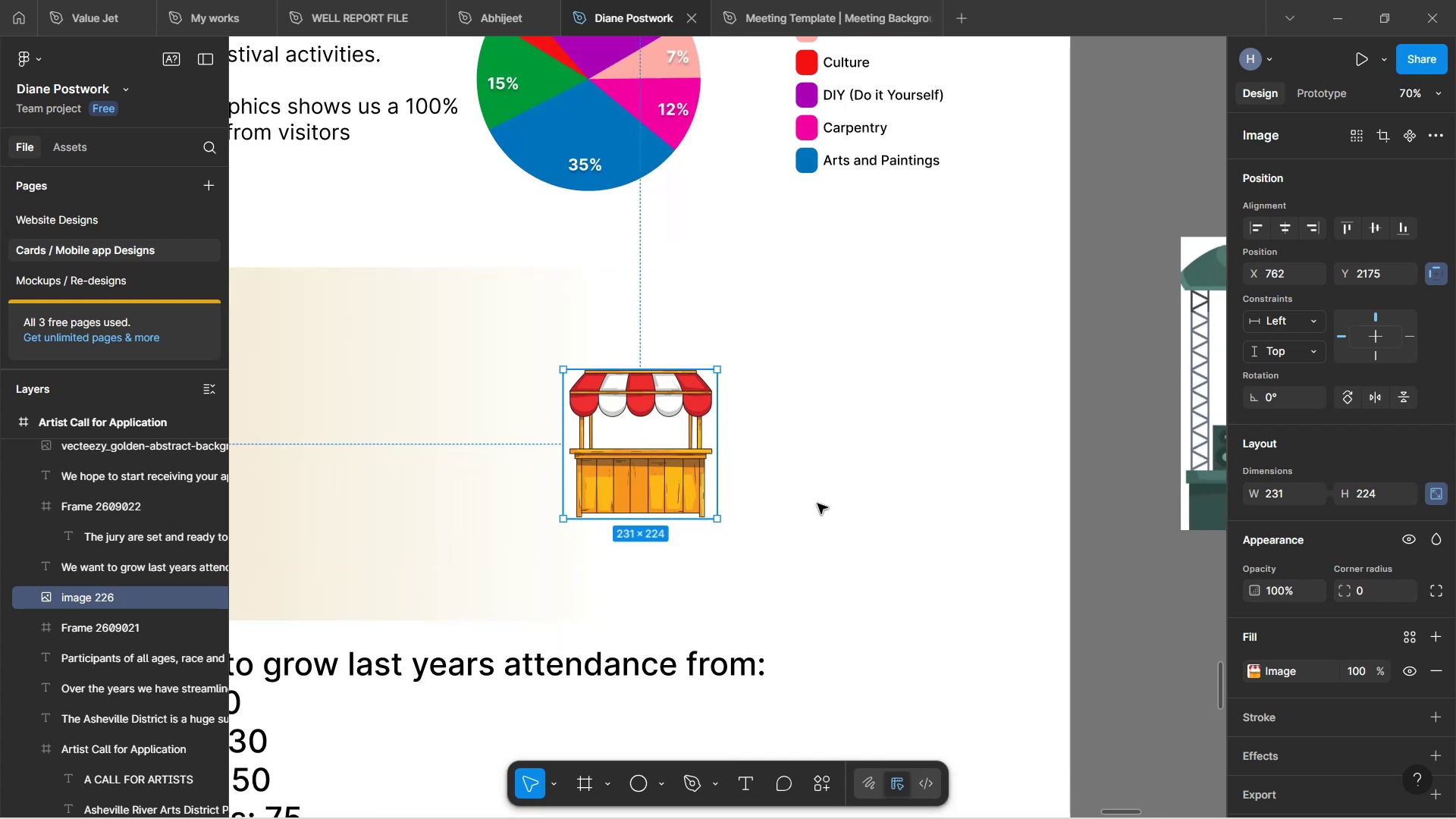 
hold_key(key=ControlLeft, duration=1.22)
scroll: coordinate [835, 480], scroll_direction: down, amount: 3.0
 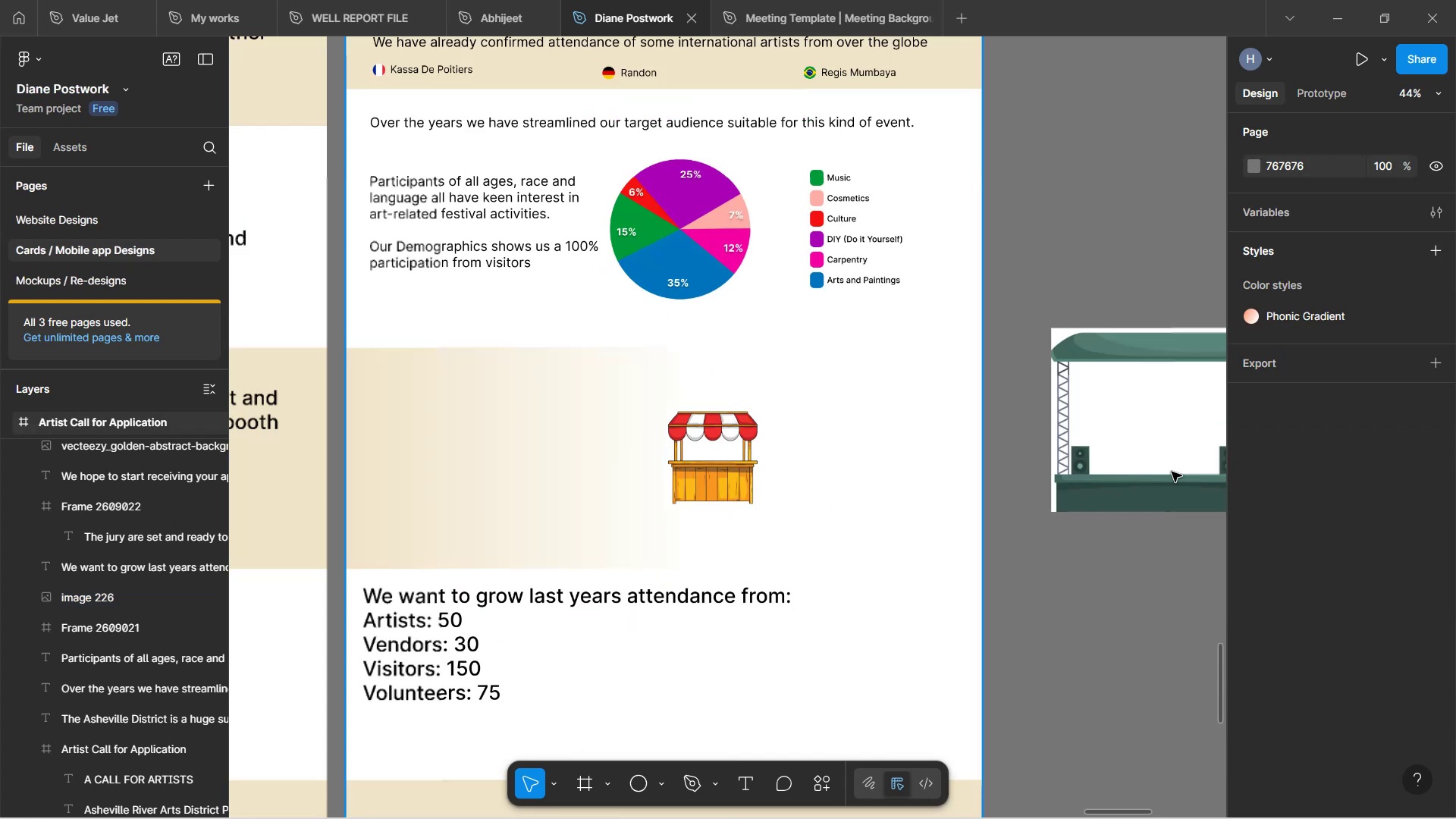 
key(Control+ControlLeft)
 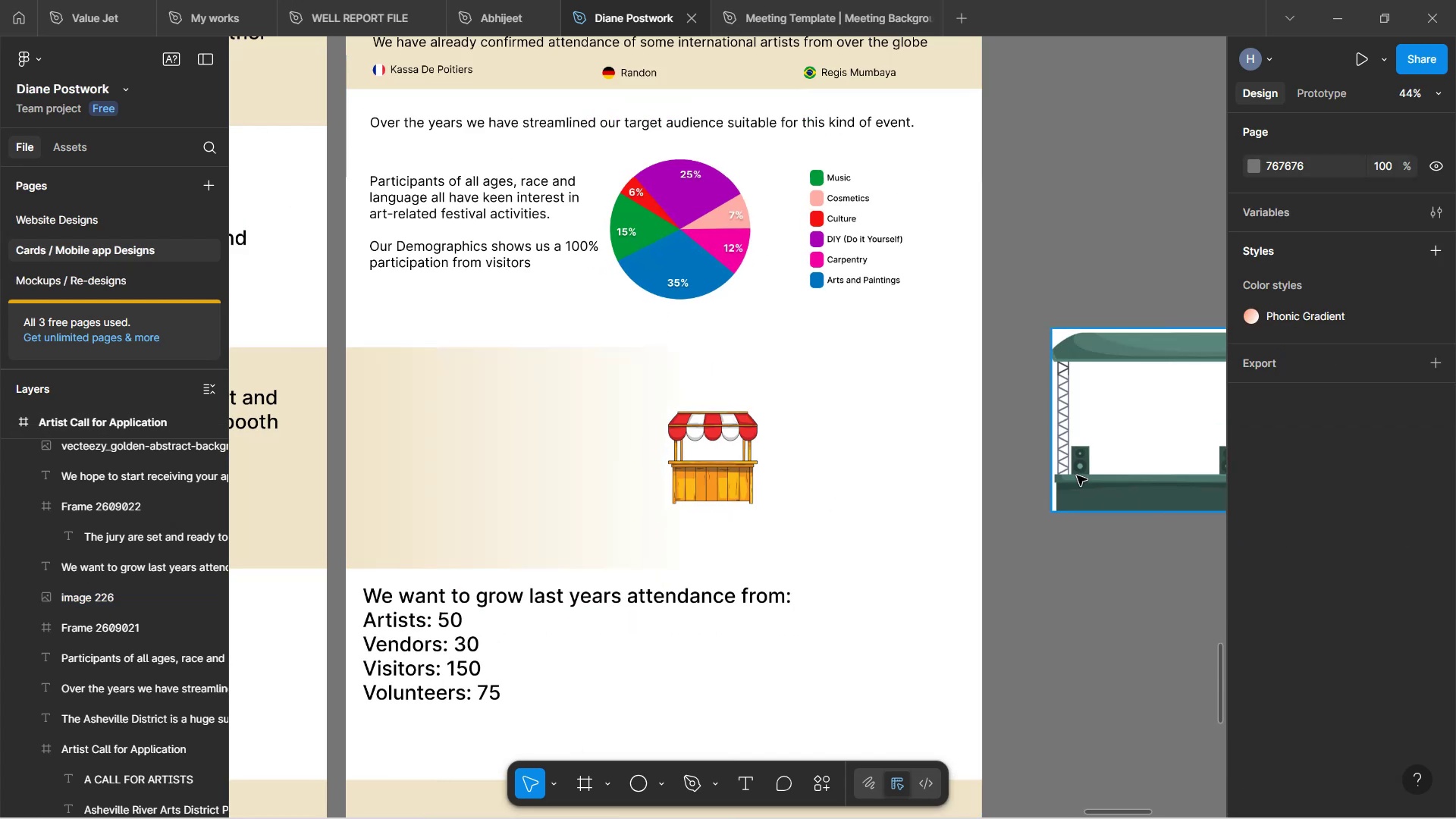 
scroll: coordinate [1069, 488], scroll_direction: down, amount: 7.0
 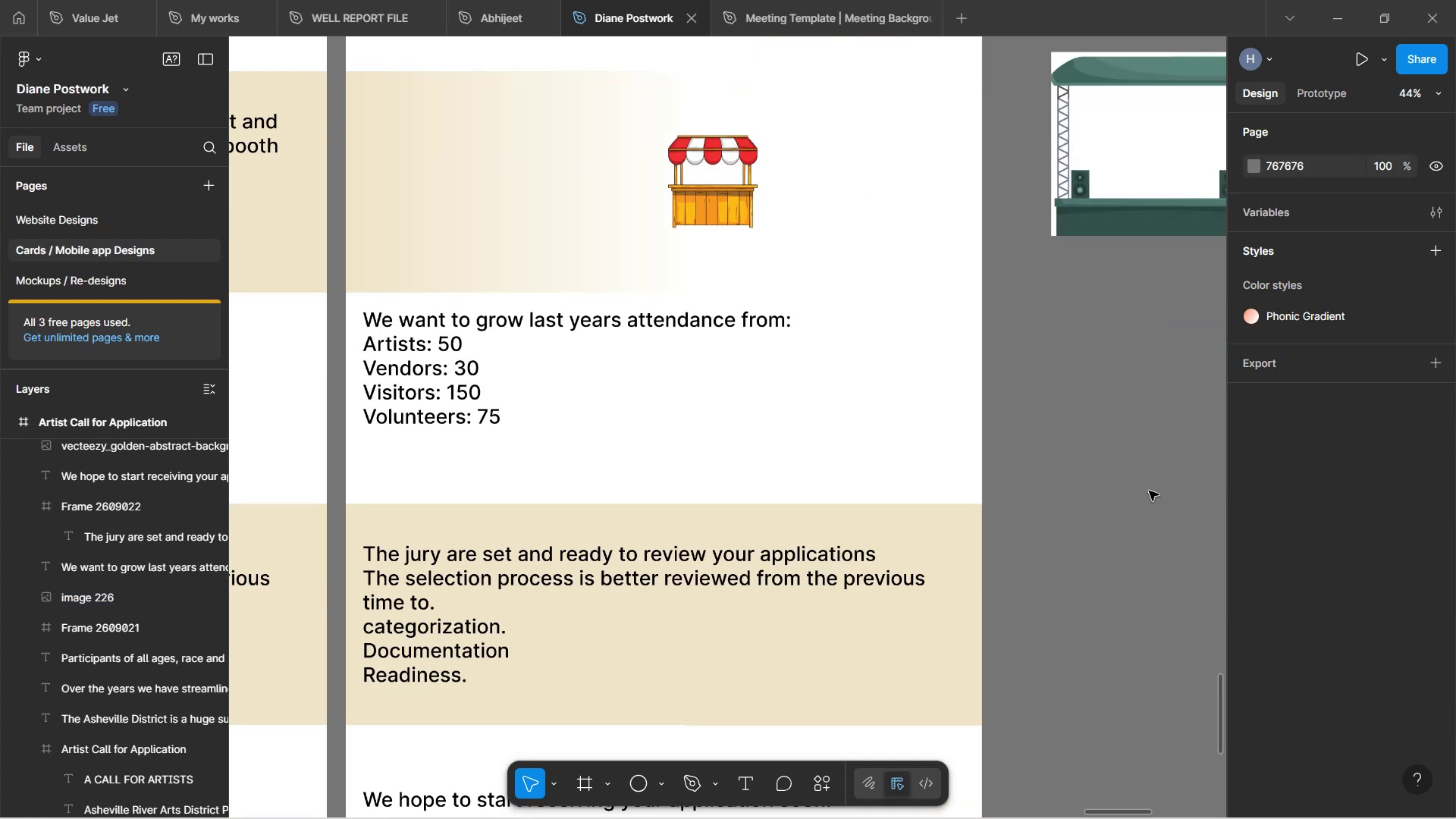 
hold_key(key=Space, duration=1.55)
 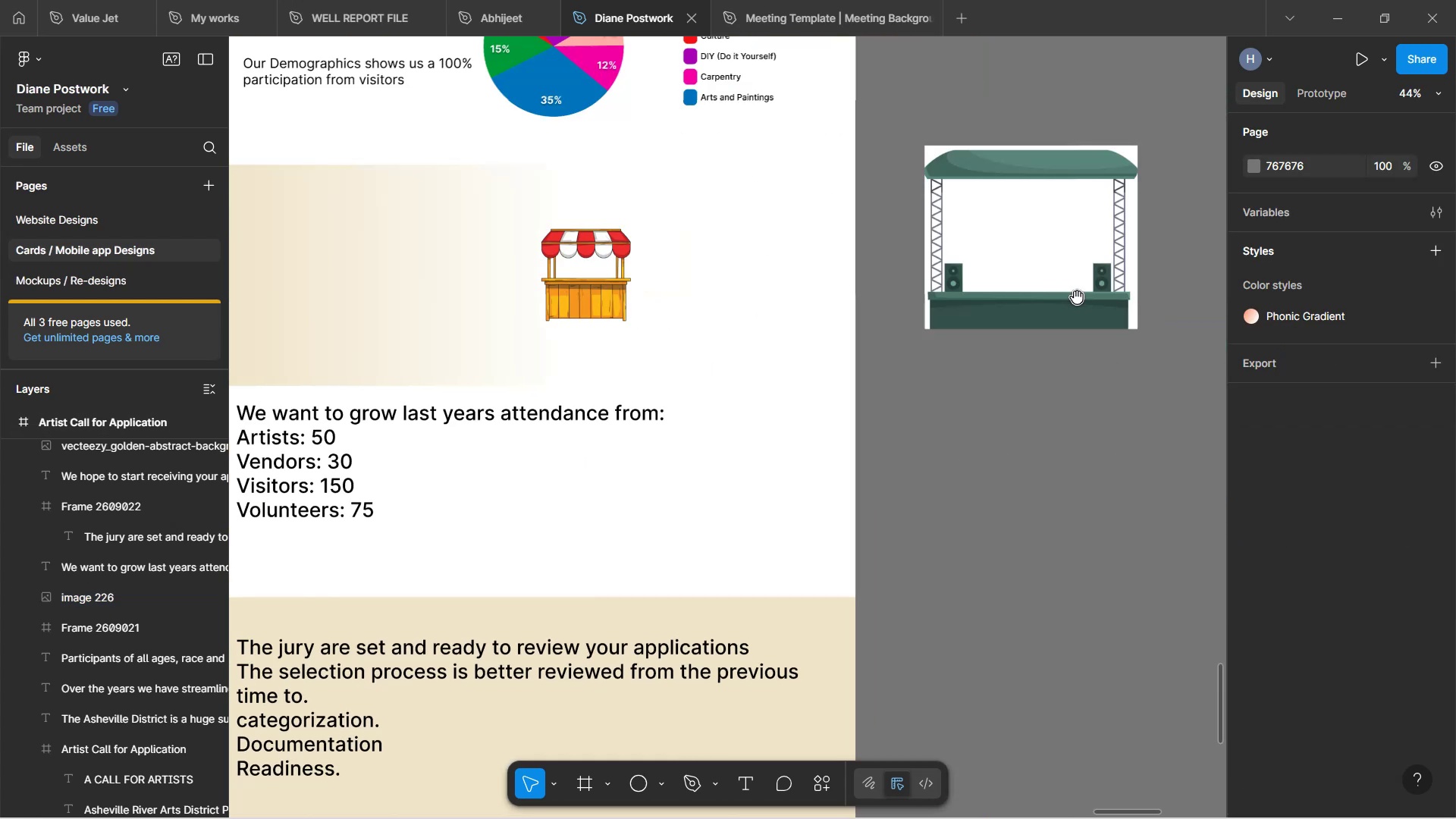 
left_click_drag(start_coordinate=[1158, 434], to_coordinate=[1032, 526])
 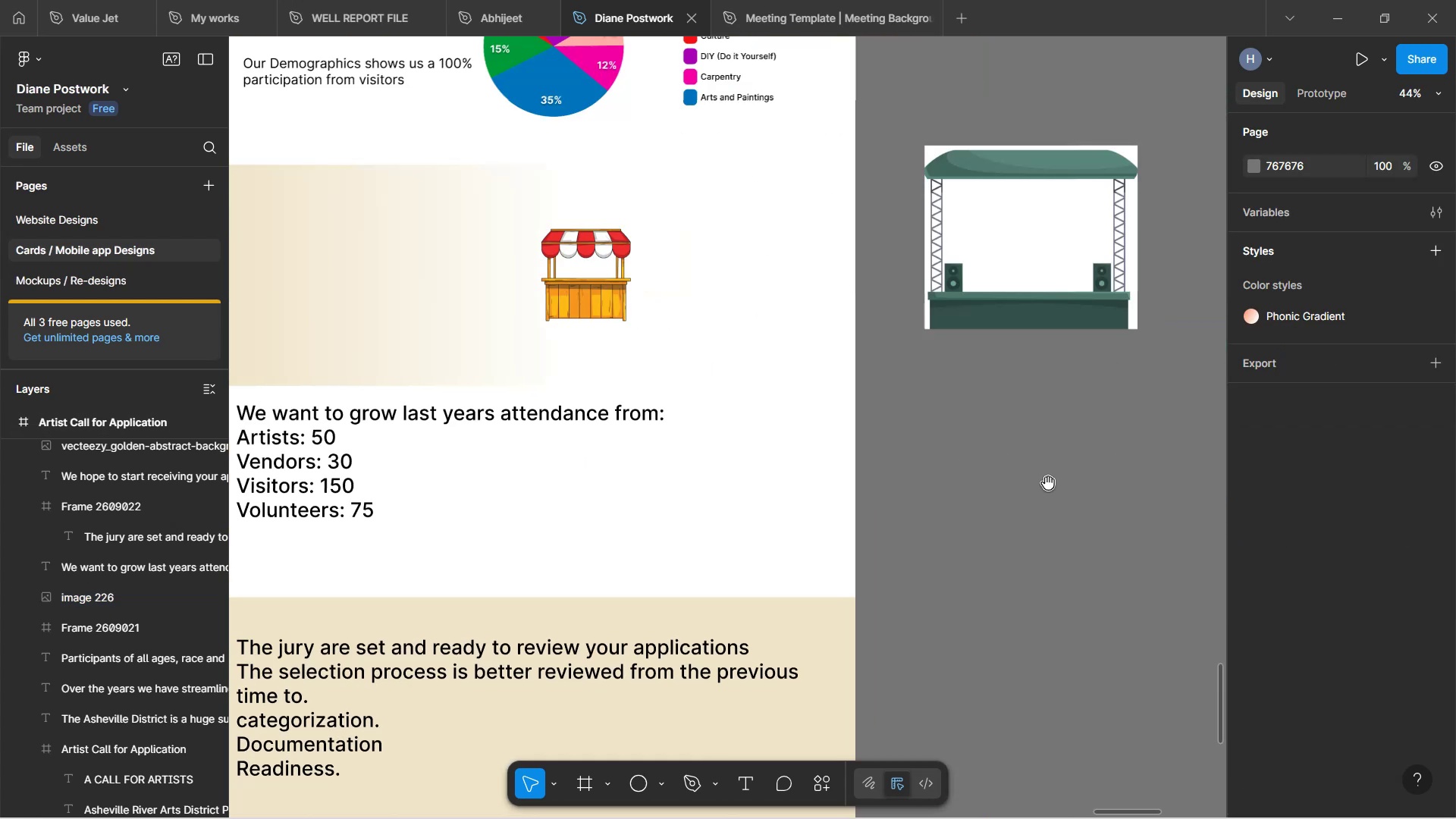 
hold_key(key=Space, duration=13.46)
 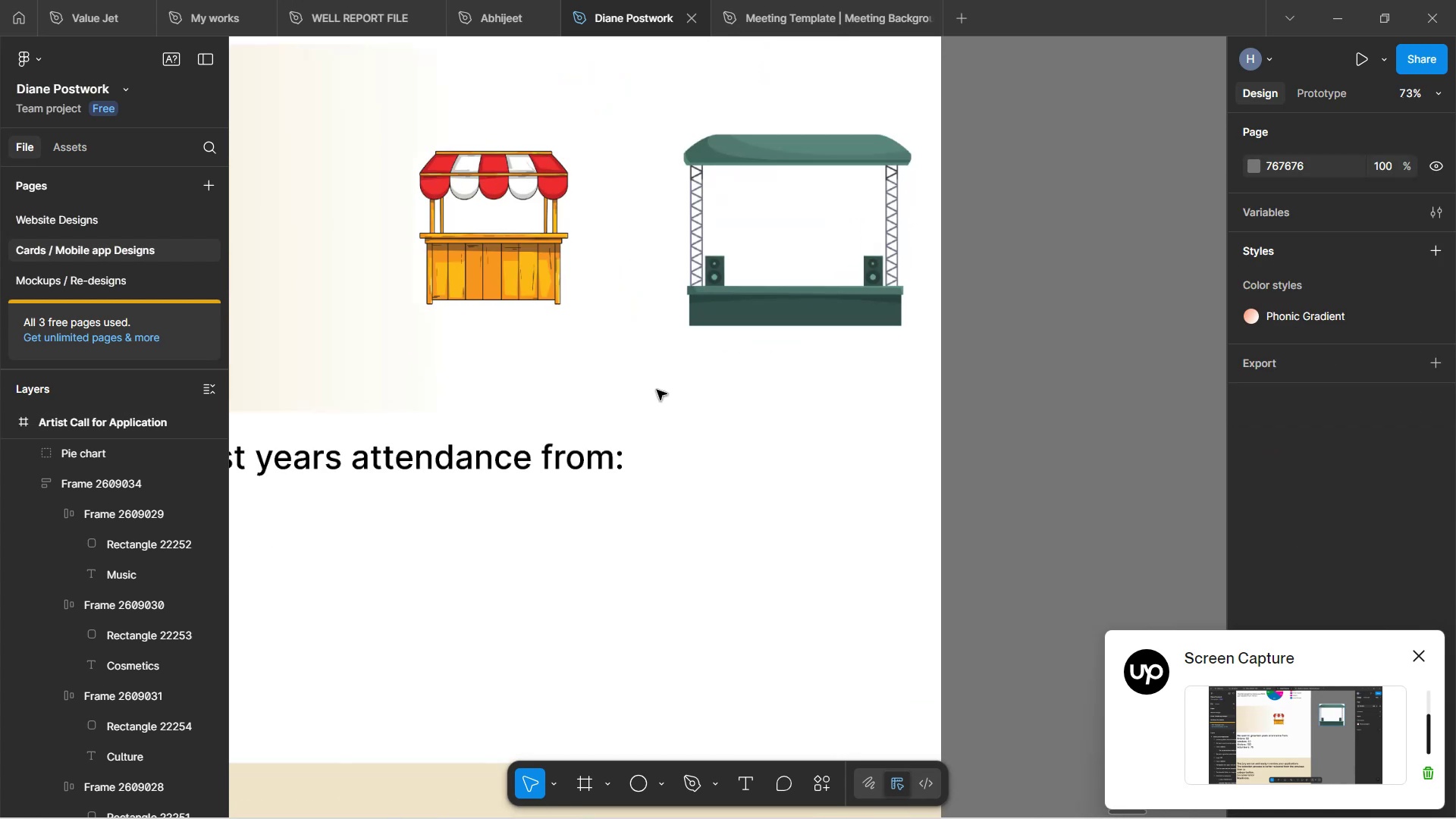 
left_click([1105, 289])
 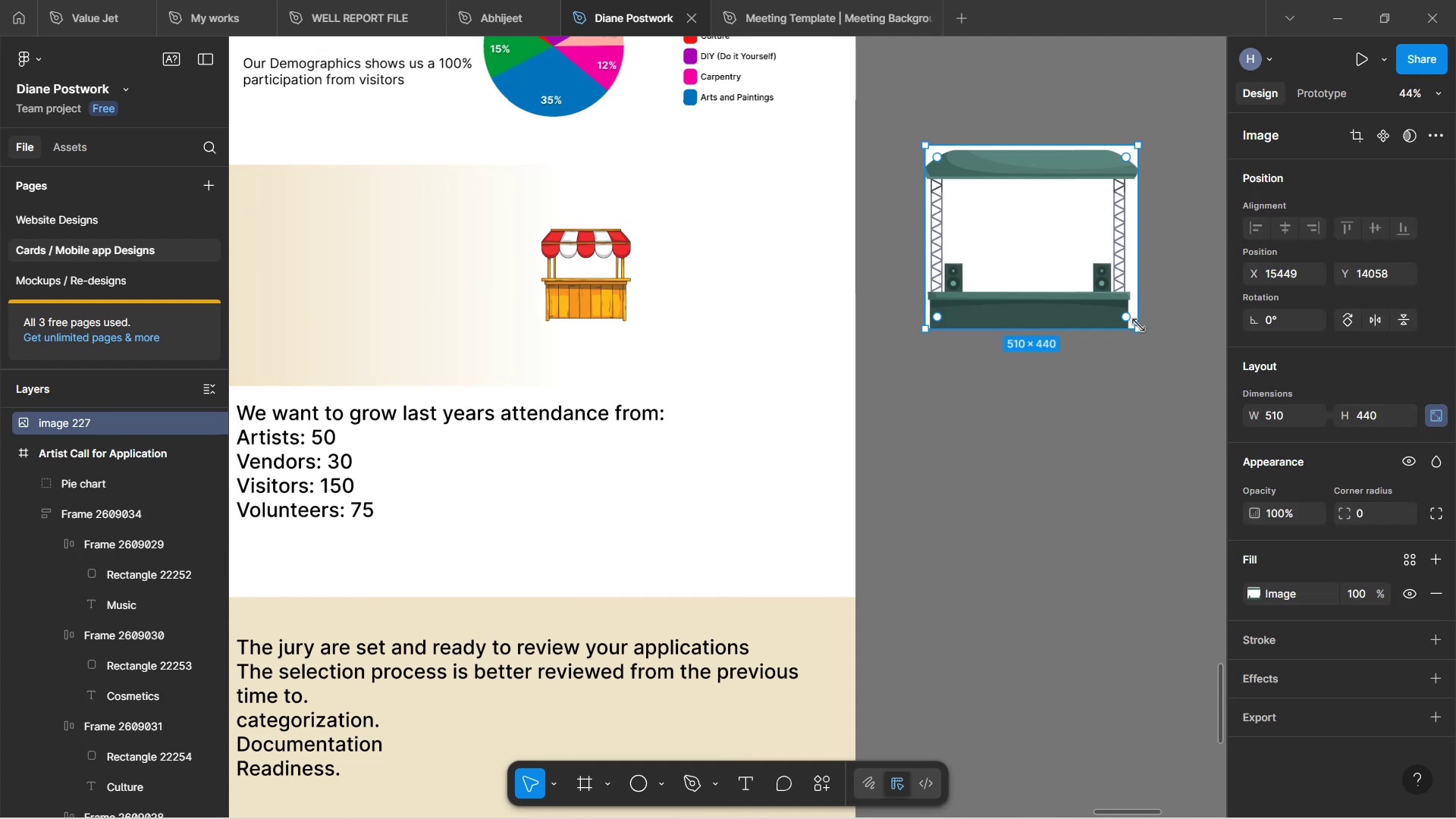 
hold_key(key=ShiftLeft, duration=1.52)
left_click_drag(start_coordinate=[1138, 329], to_coordinate=[1063, 247])
 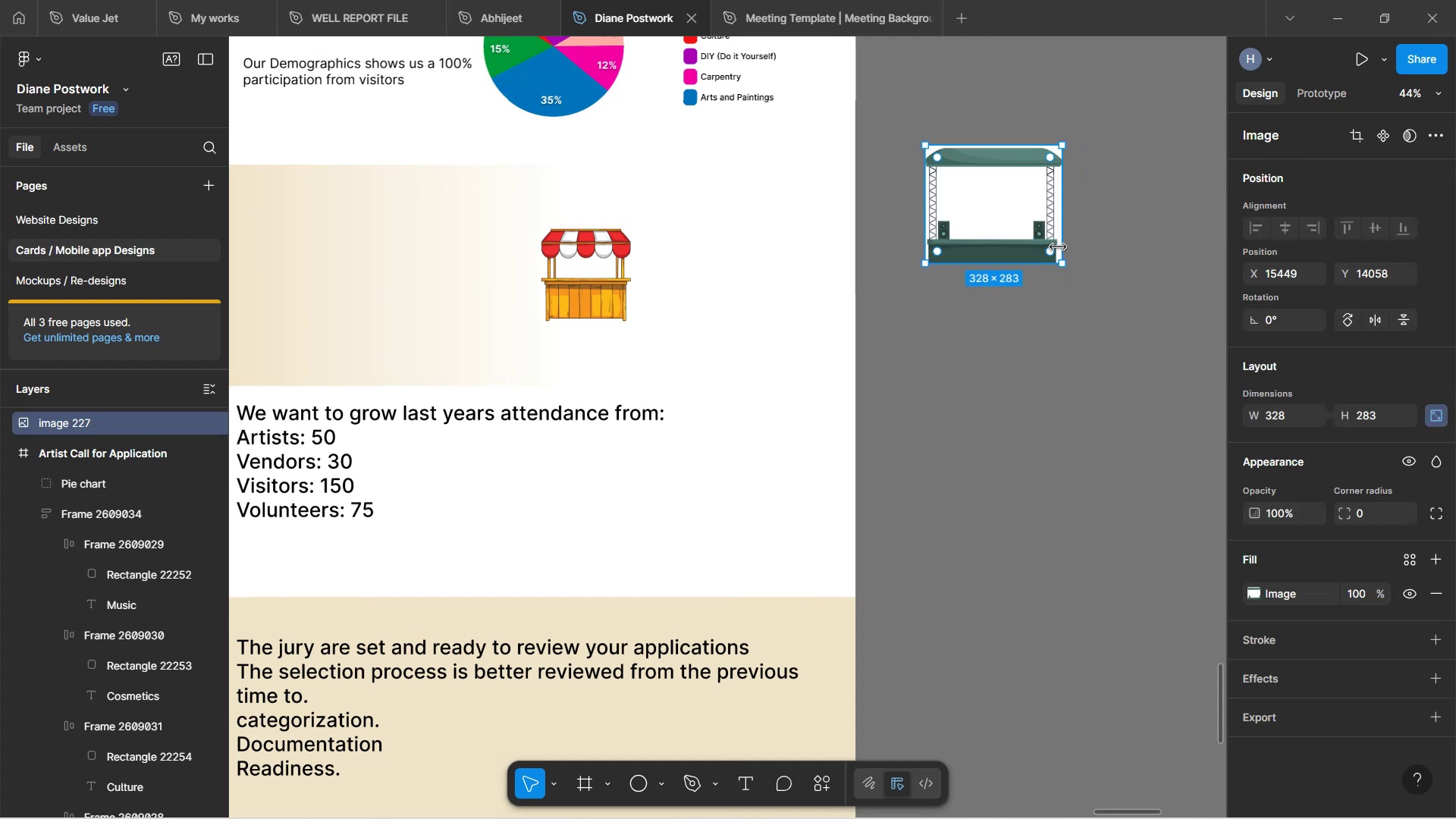 
hold_key(key=ShiftLeft, duration=1.26)
 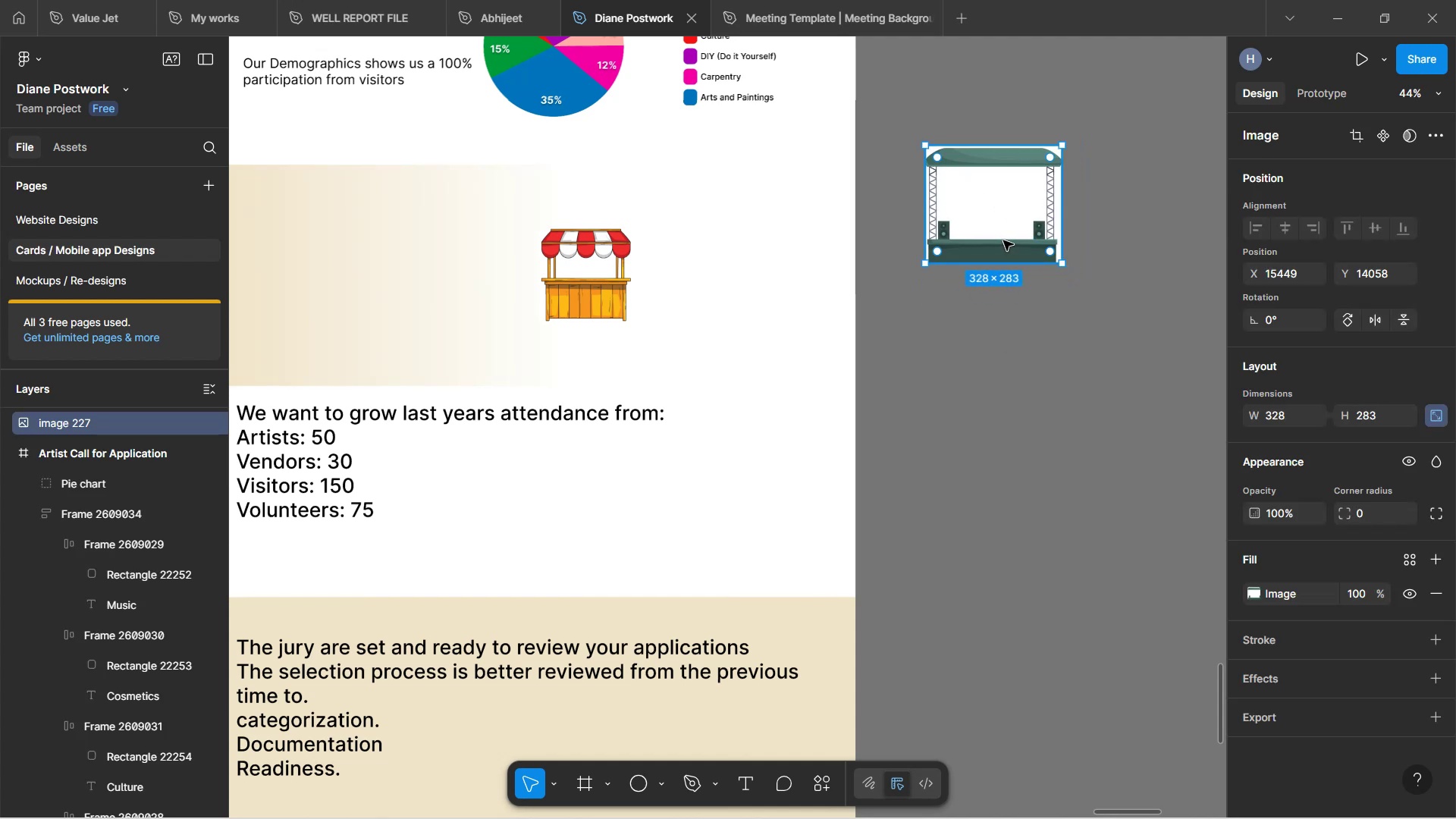 
left_click_drag(start_coordinate=[1011, 228], to_coordinate=[787, 300])
 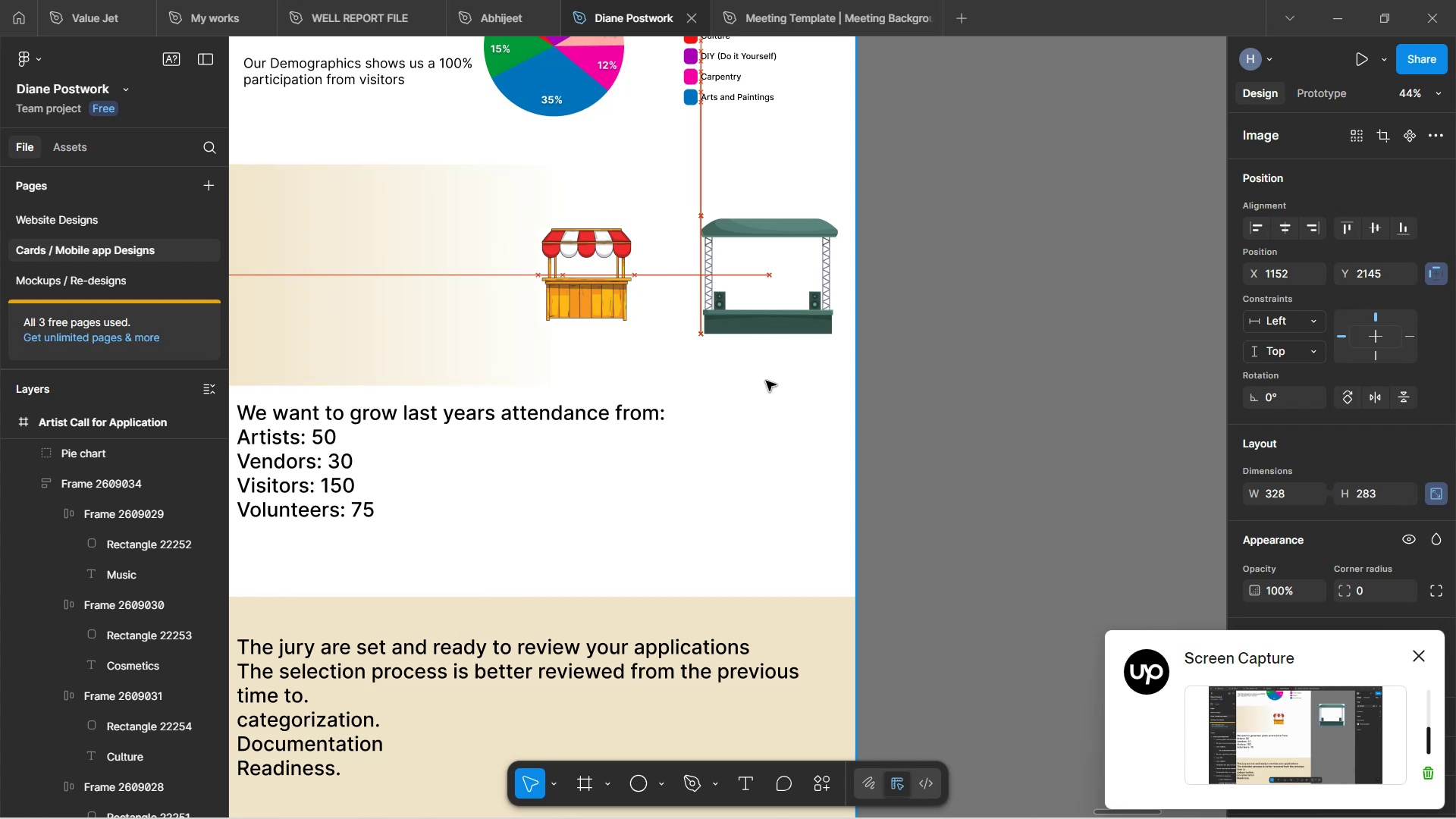 
left_click([767, 381])
 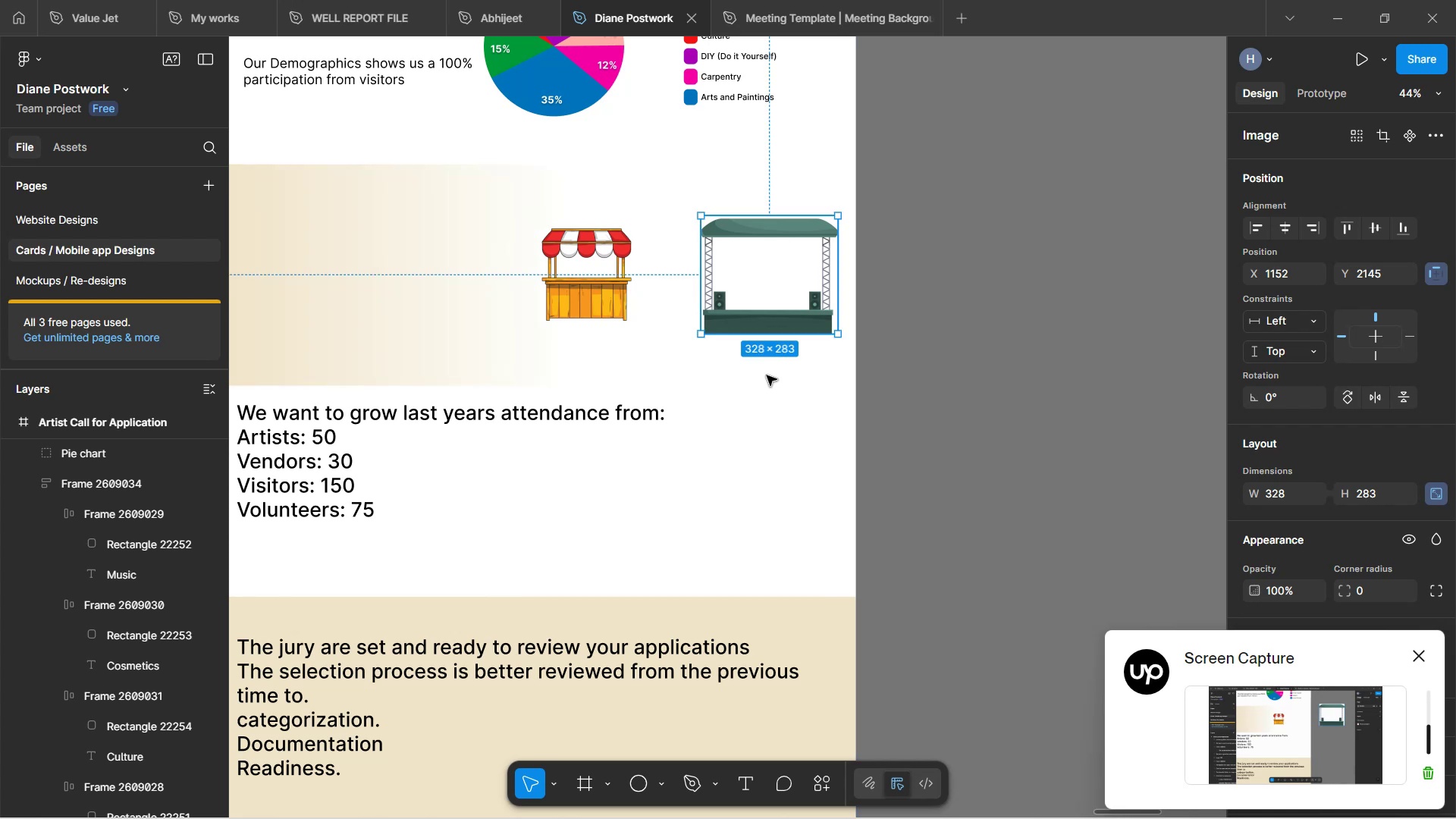 
hold_key(key=ControlLeft, duration=0.51)
scroll: coordinate [728, 345], scroll_direction: up, amount: 4.0
 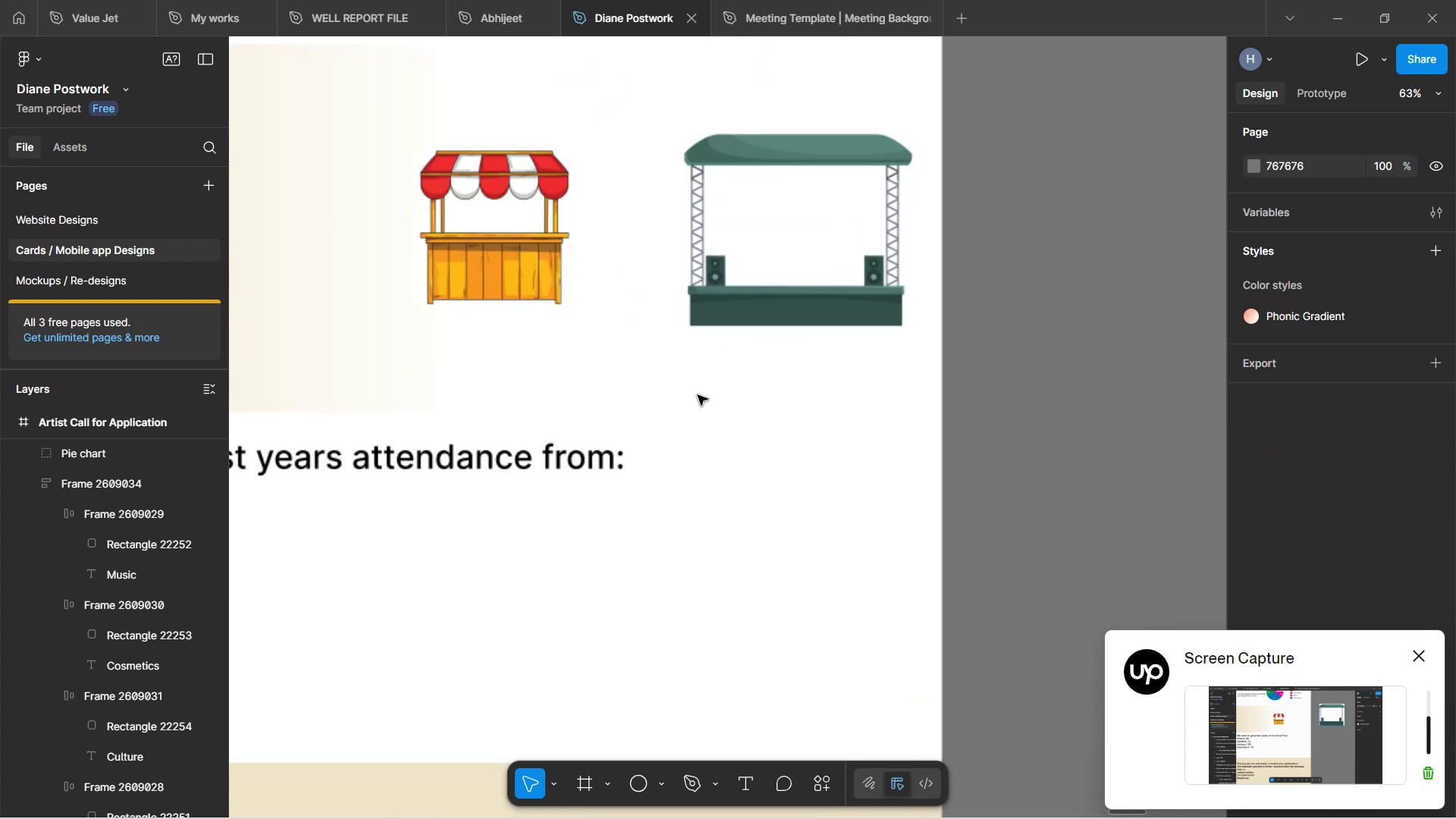 
hold_key(key=Space, duration=1.52)
 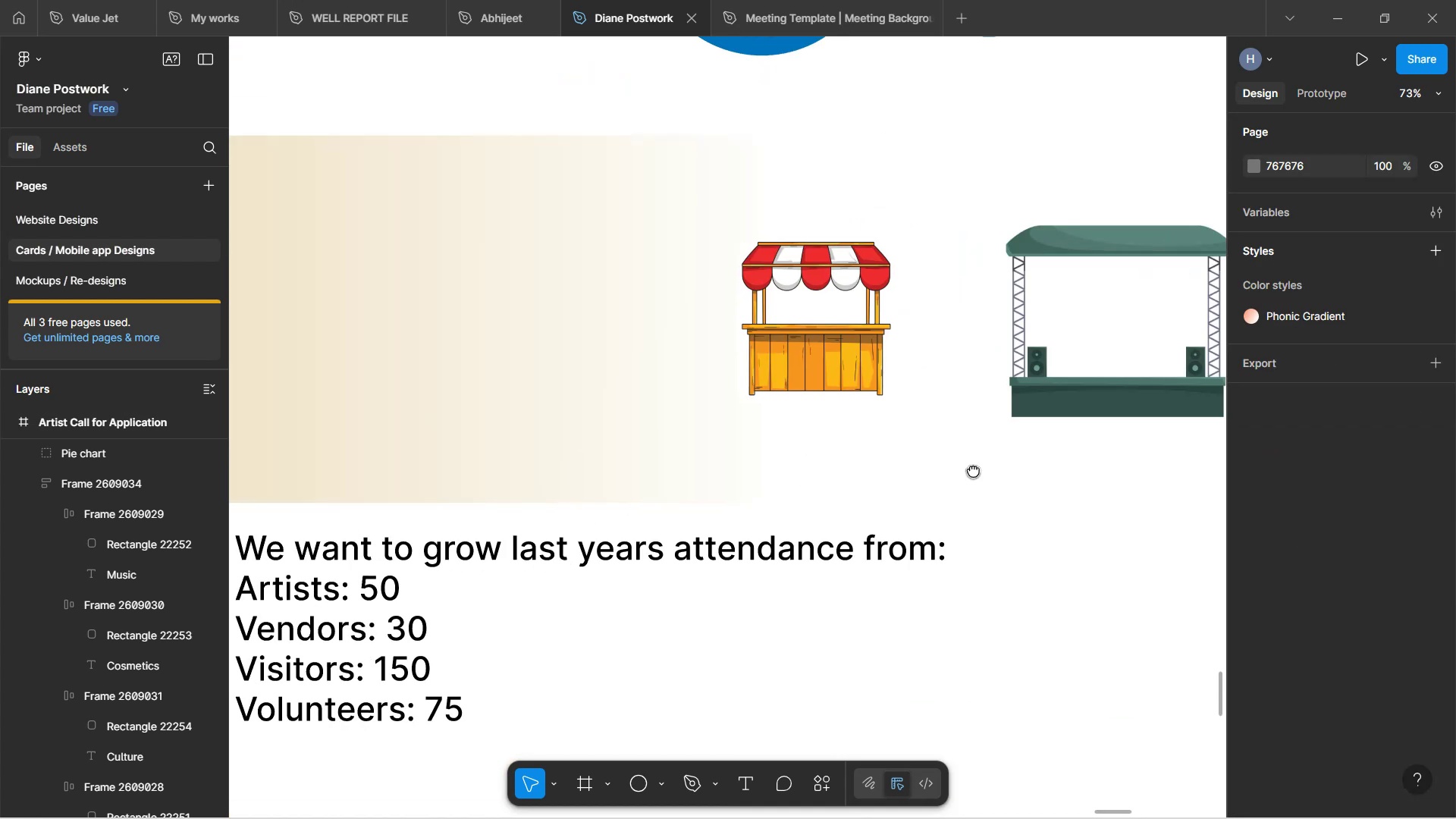 
left_click_drag(start_coordinate=[651, 379], to_coordinate=[973, 470])
 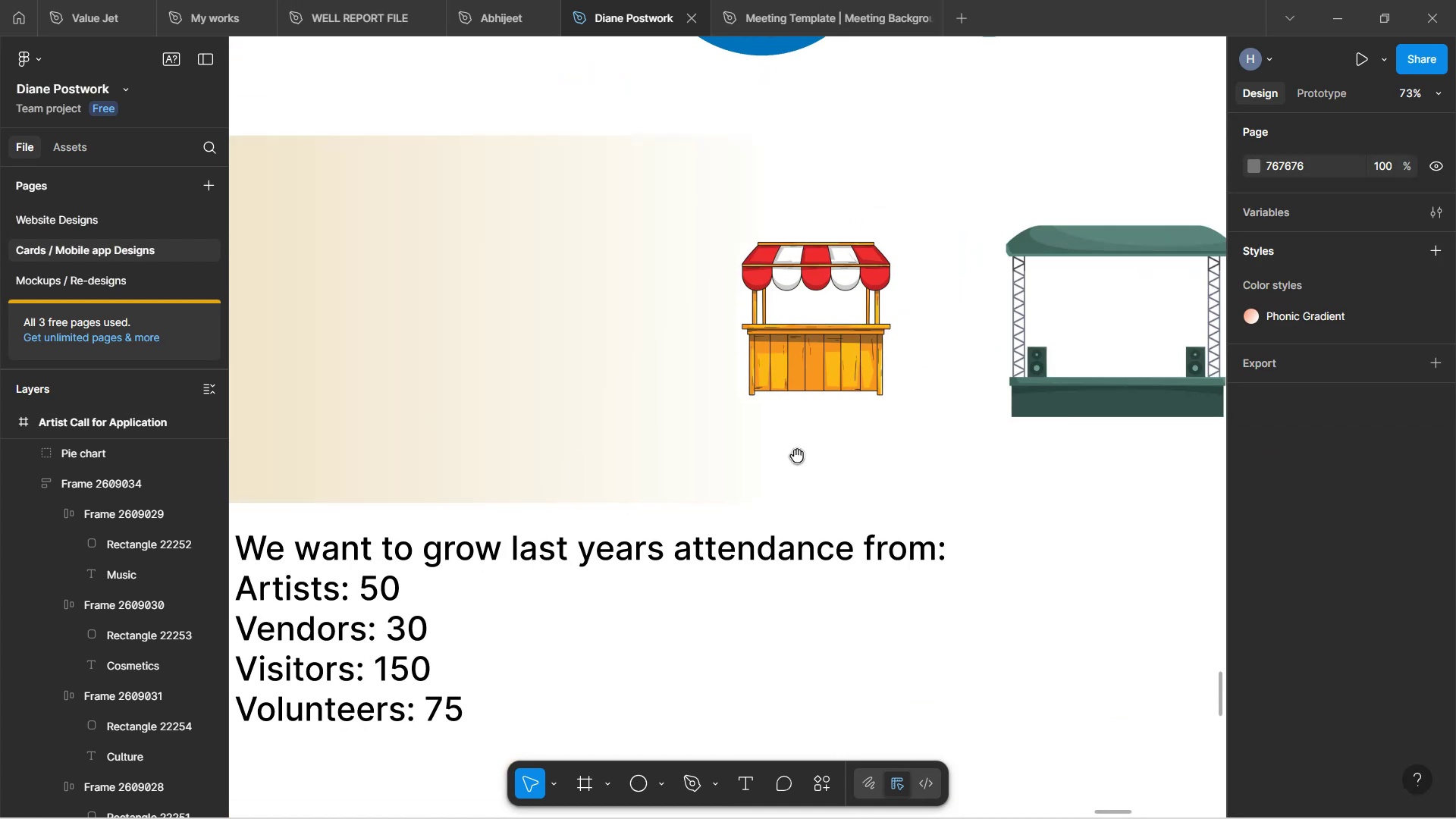 
hold_key(key=Space, duration=1.35)
 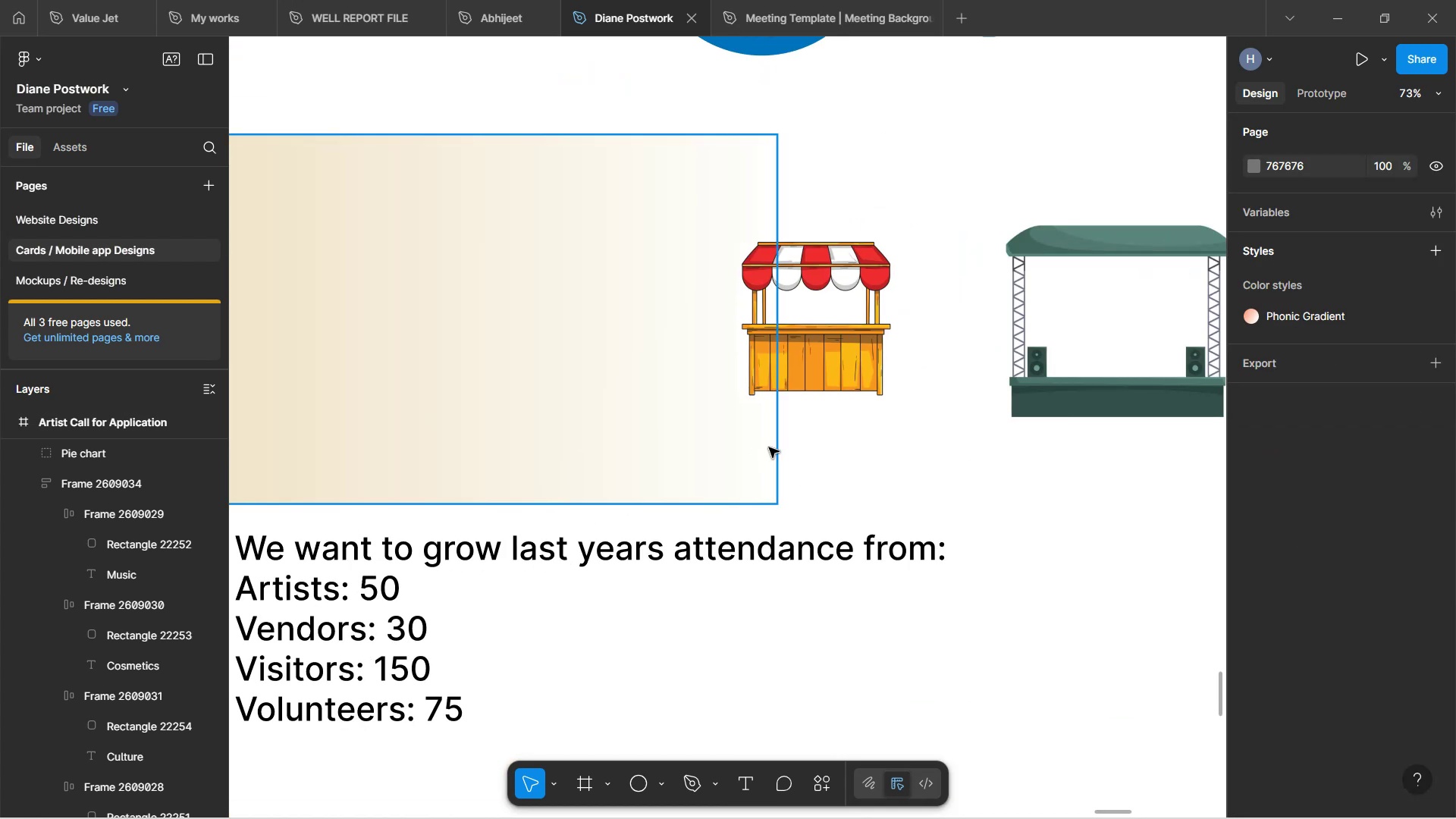 
hold_key(key=ControlLeft, duration=0.6)
scroll: coordinate [769, 447], scroll_direction: down, amount: 1.0
 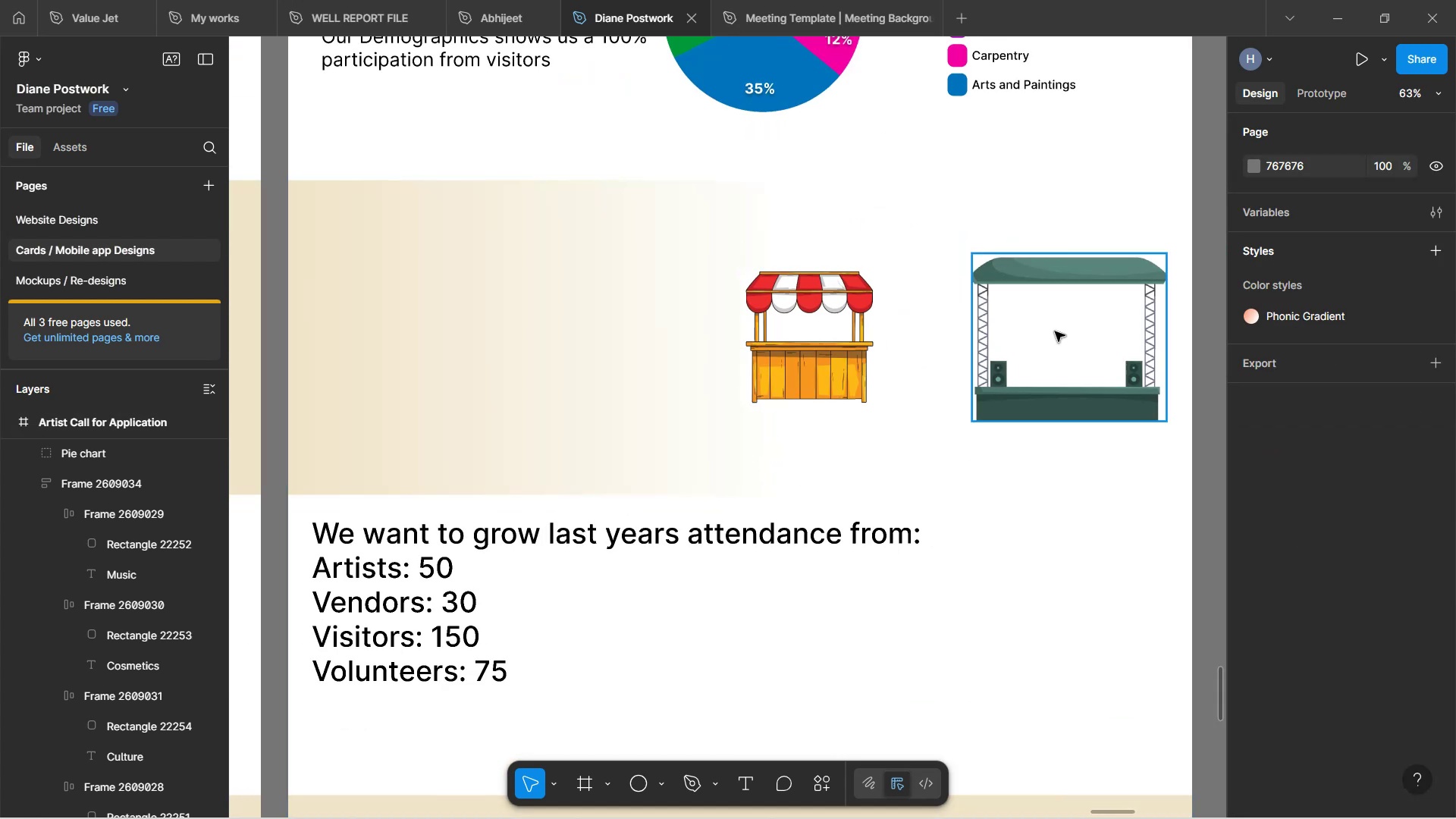 
left_click([1055, 352])
 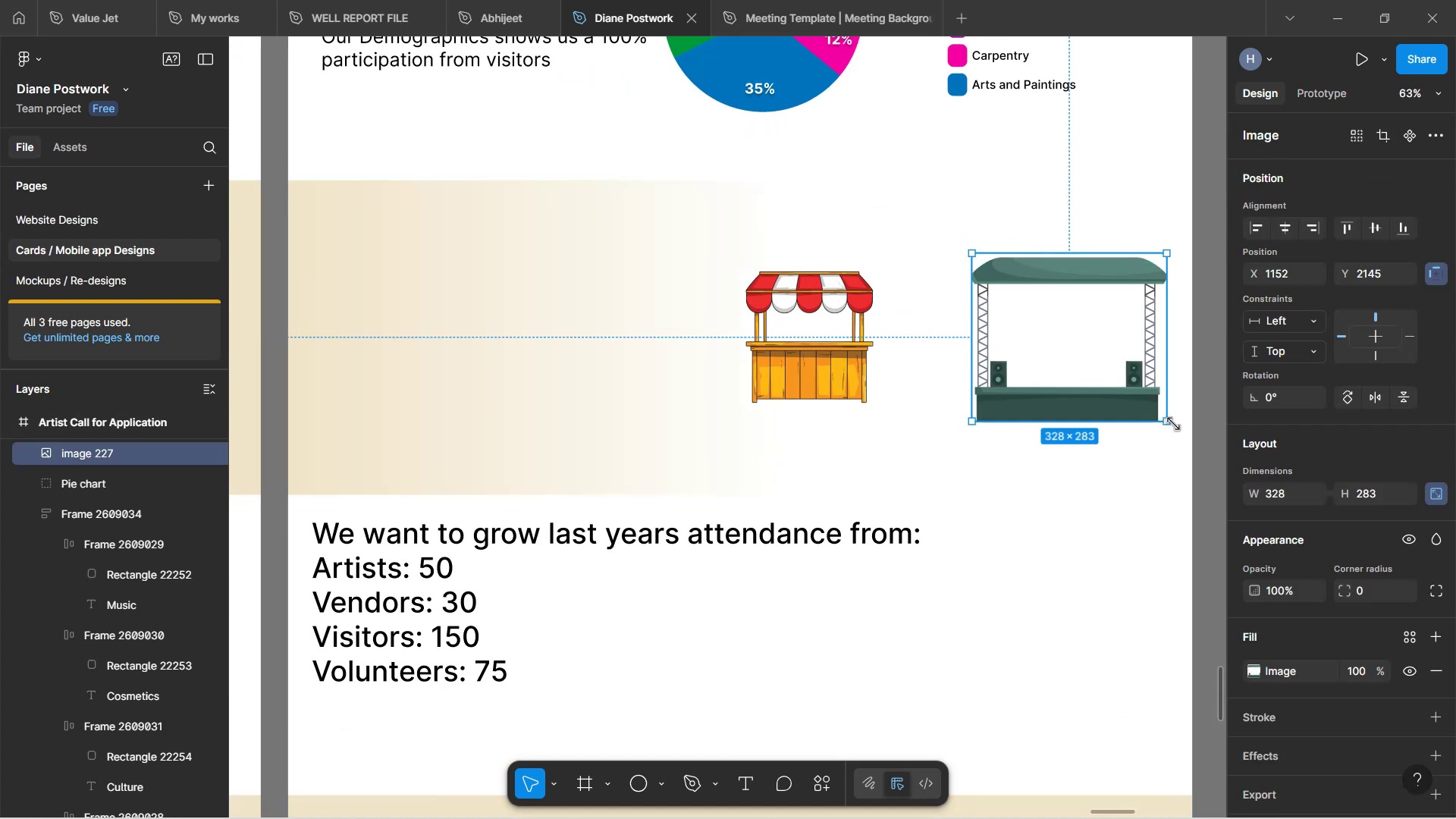 
hold_key(key=ShiftLeft, duration=1.52)
left_click_drag(start_coordinate=[1167, 422], to_coordinate=[1137, 388])
 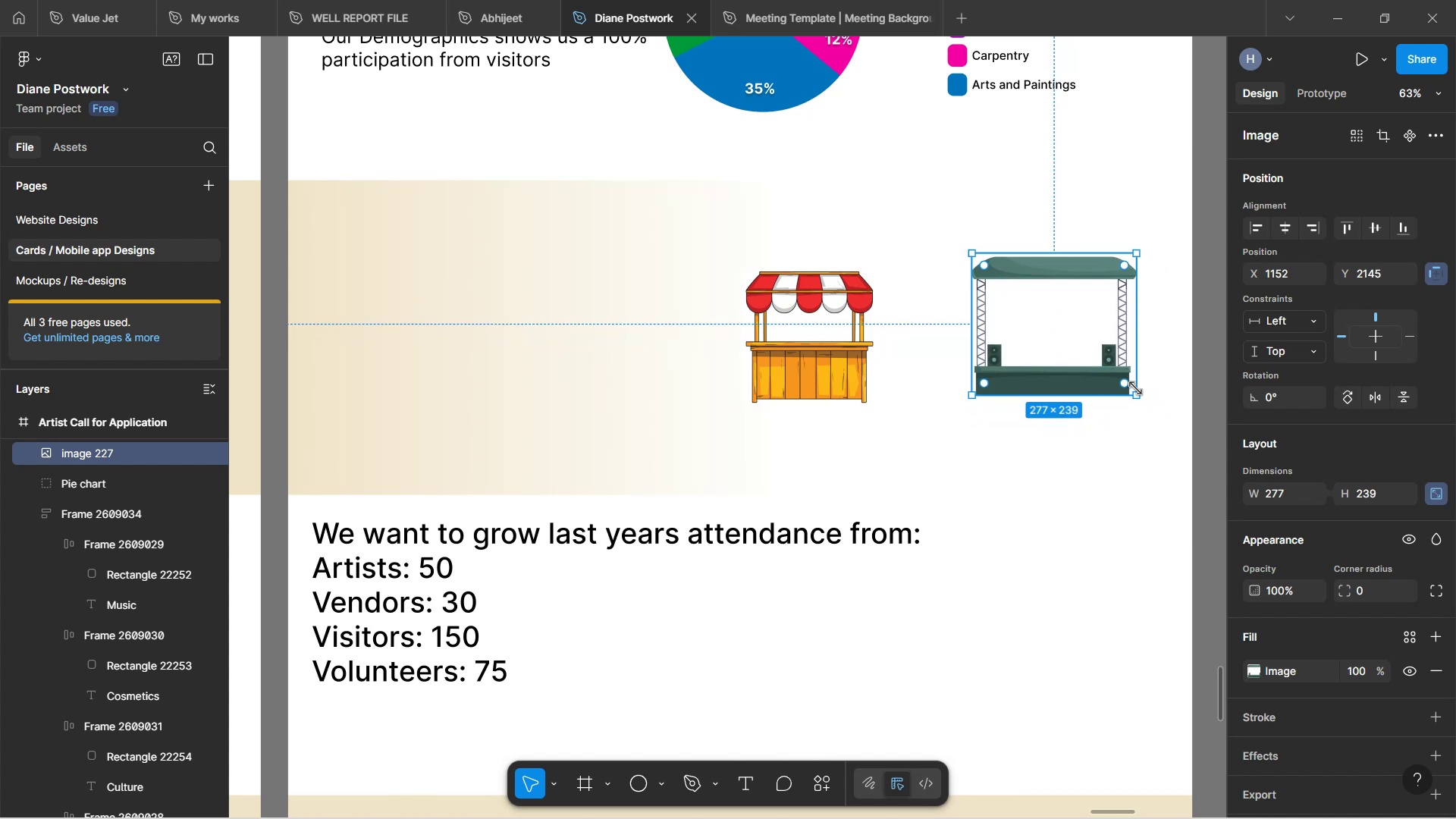 
hold_key(key=ShiftLeft, duration=1.5)
 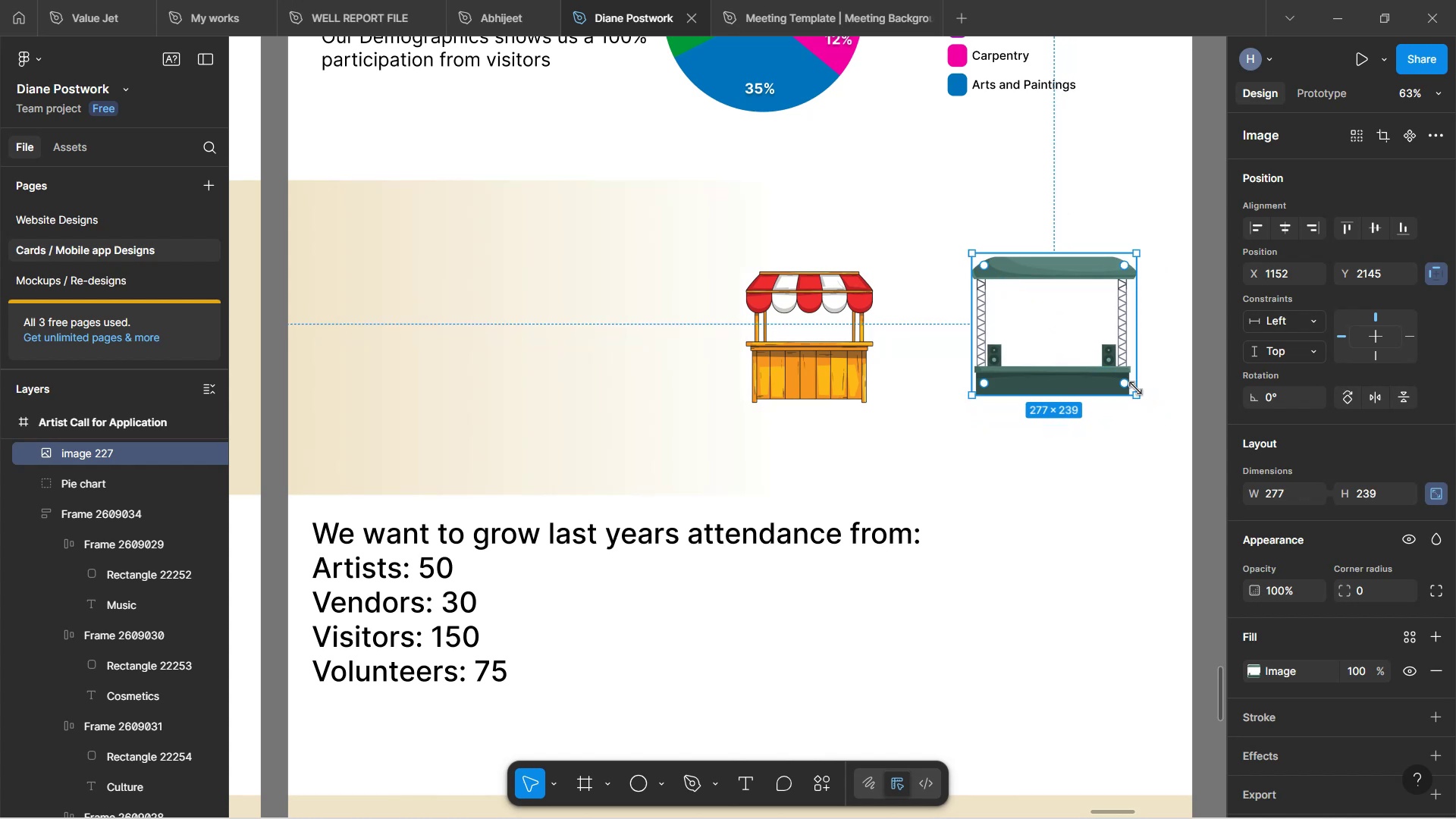 
hold_key(key=ShiftLeft, duration=0.59)
 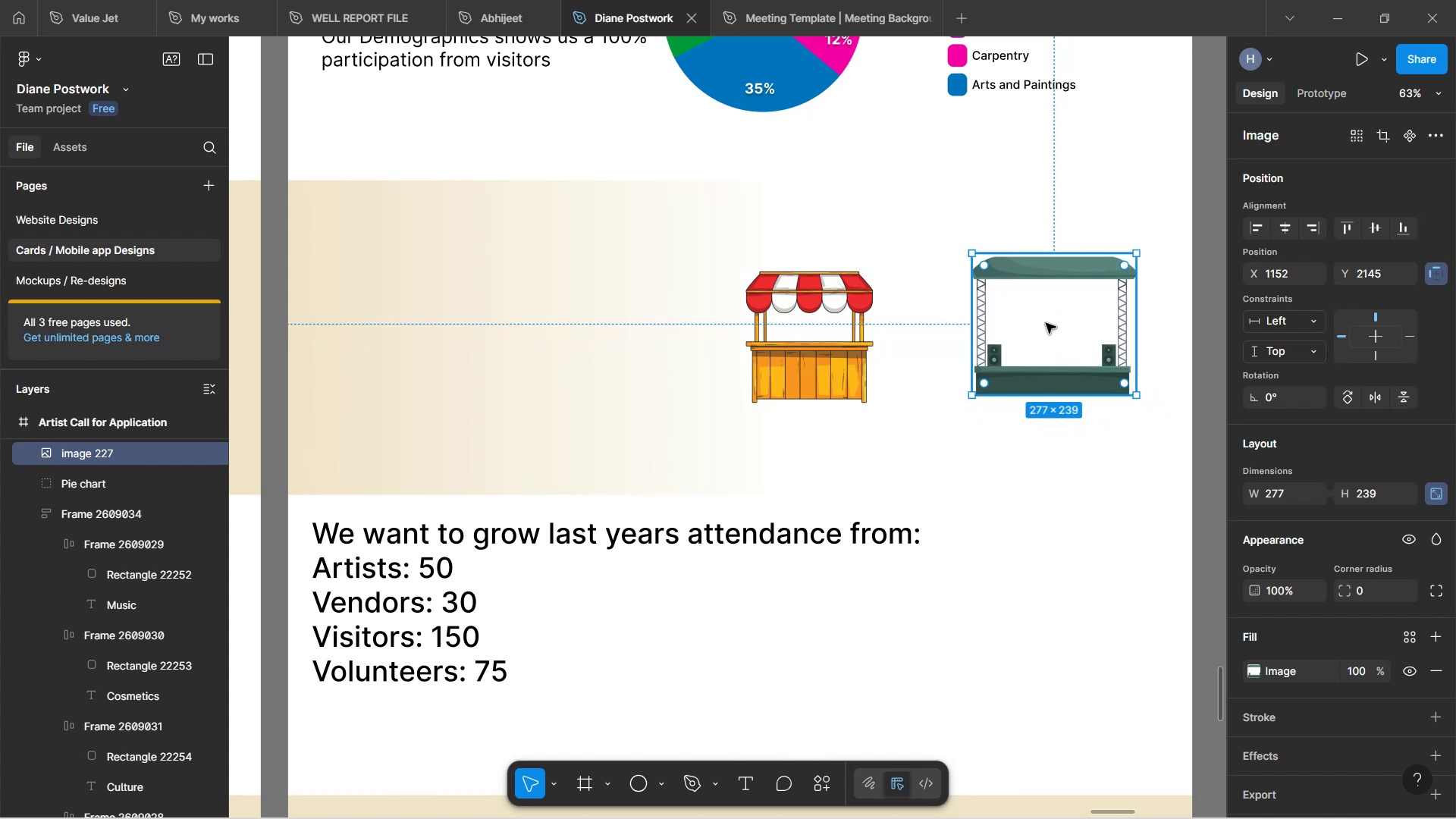 
left_click_drag(start_coordinate=[1047, 325], to_coordinate=[1062, 337])
 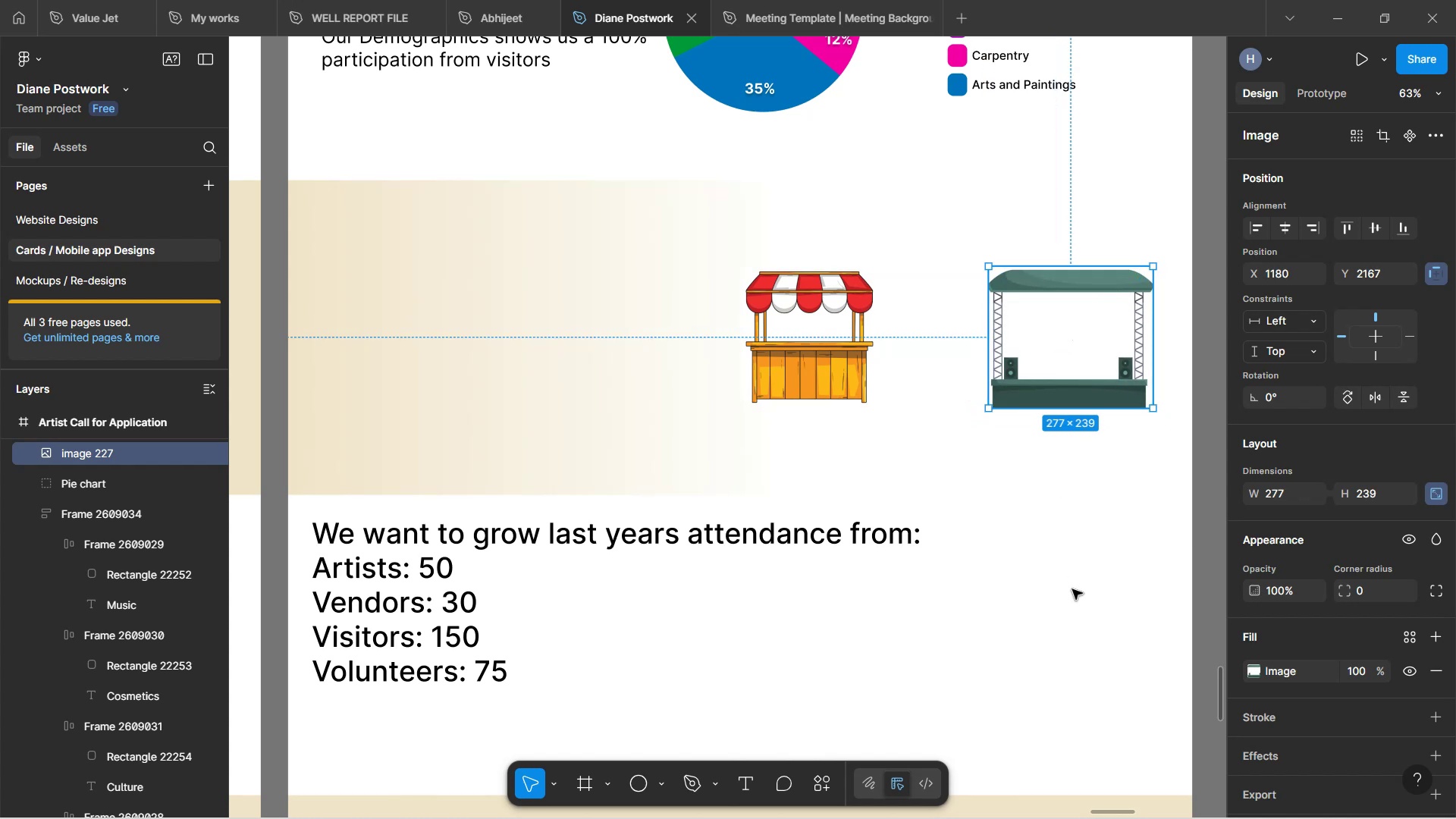 
left_click([1073, 589])
 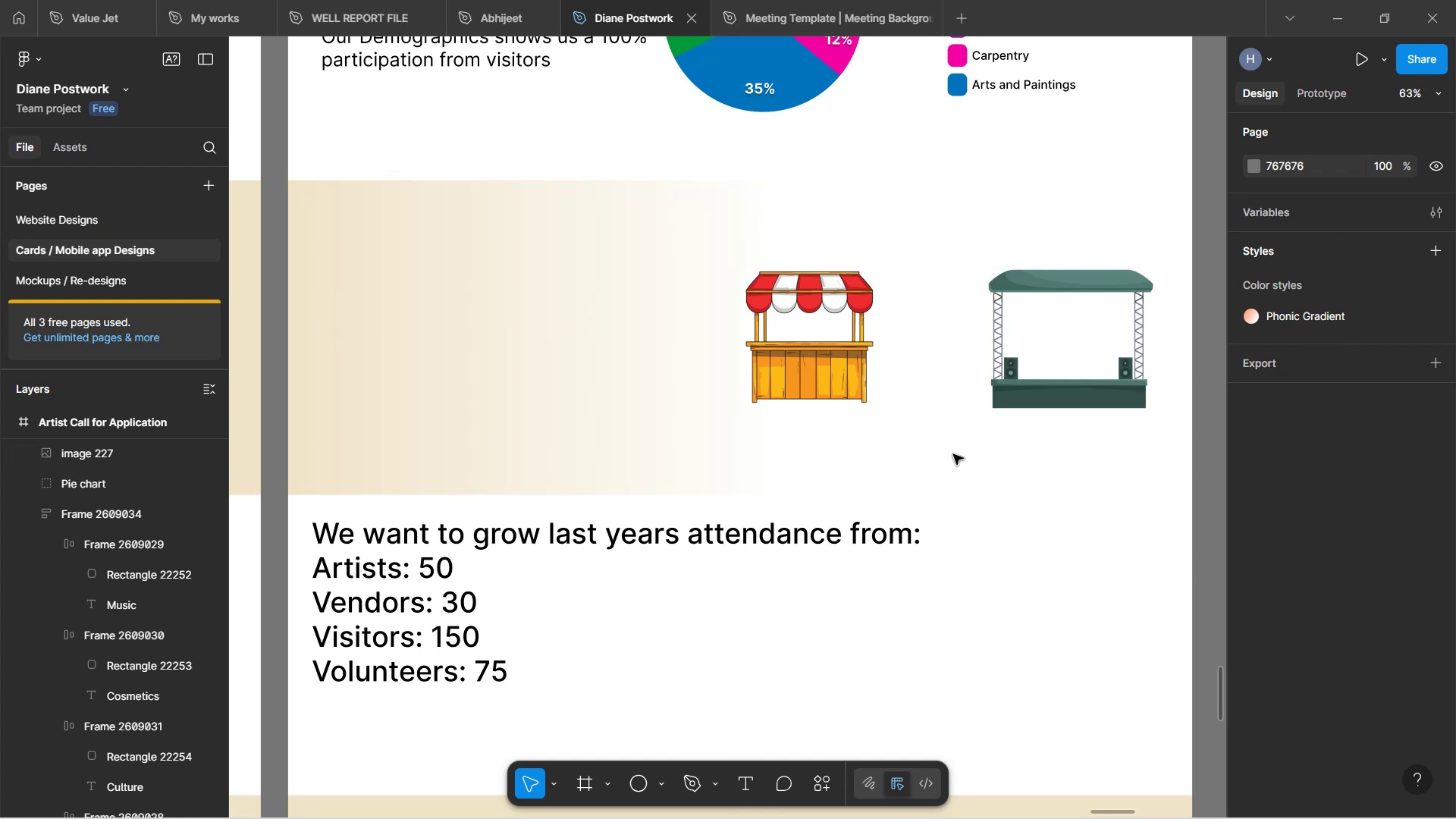 
wait(16.06)
 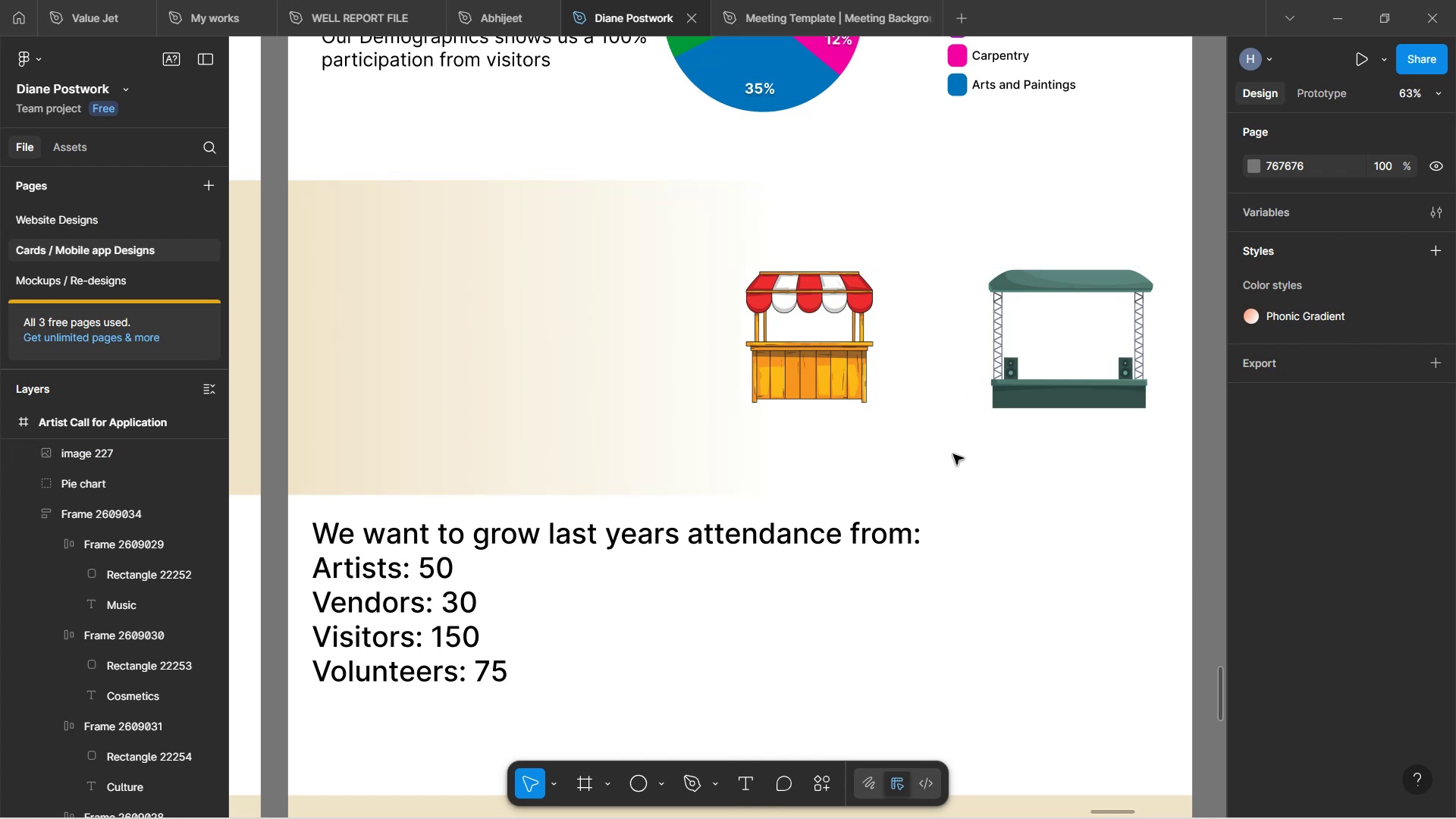 
hold_key(key=ControlLeft, duration=0.71)
scroll: coordinate [954, 391], scroll_direction: down, amount: 3.0
 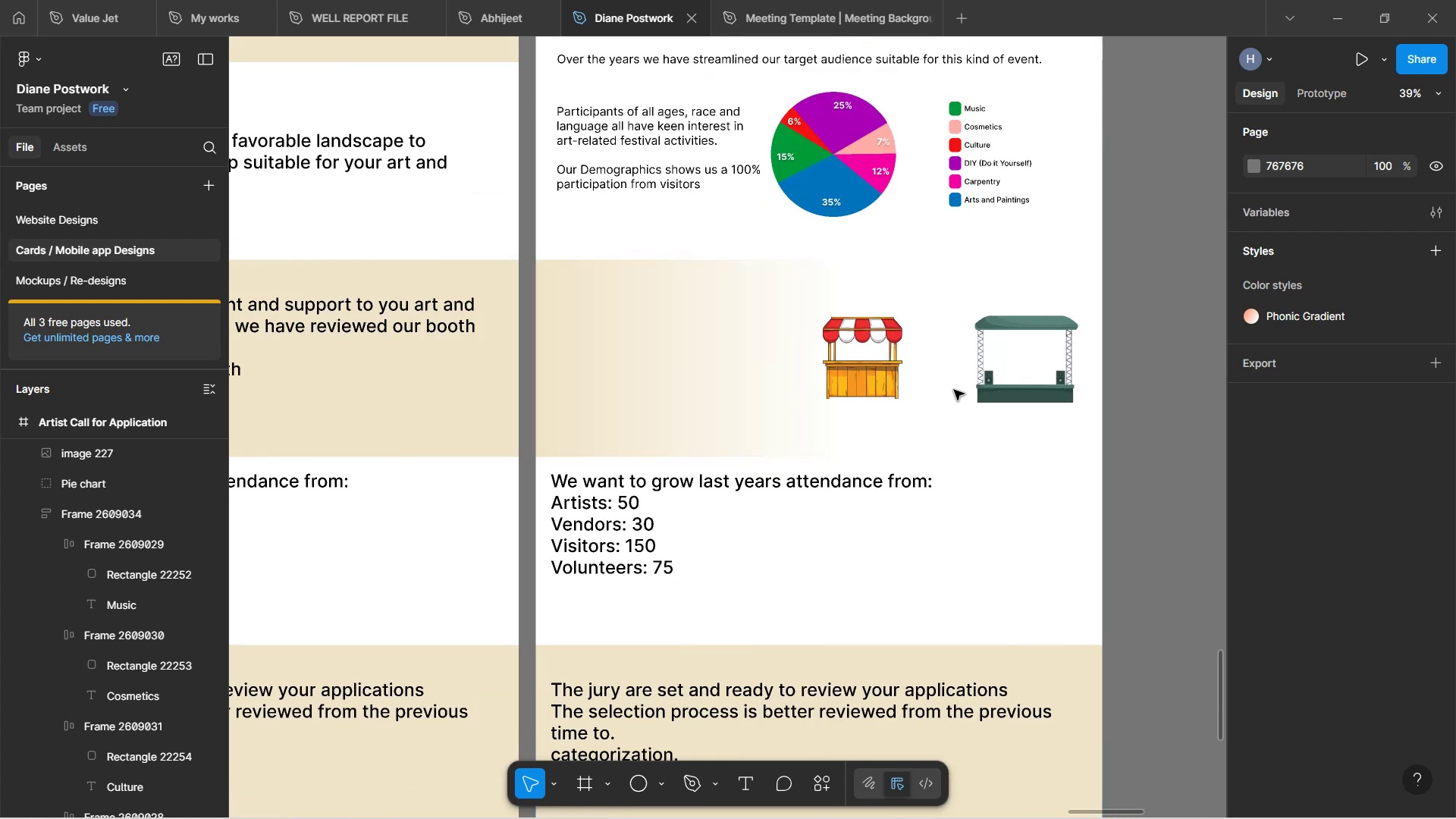 
hold_key(key=Space, duration=1.27)
 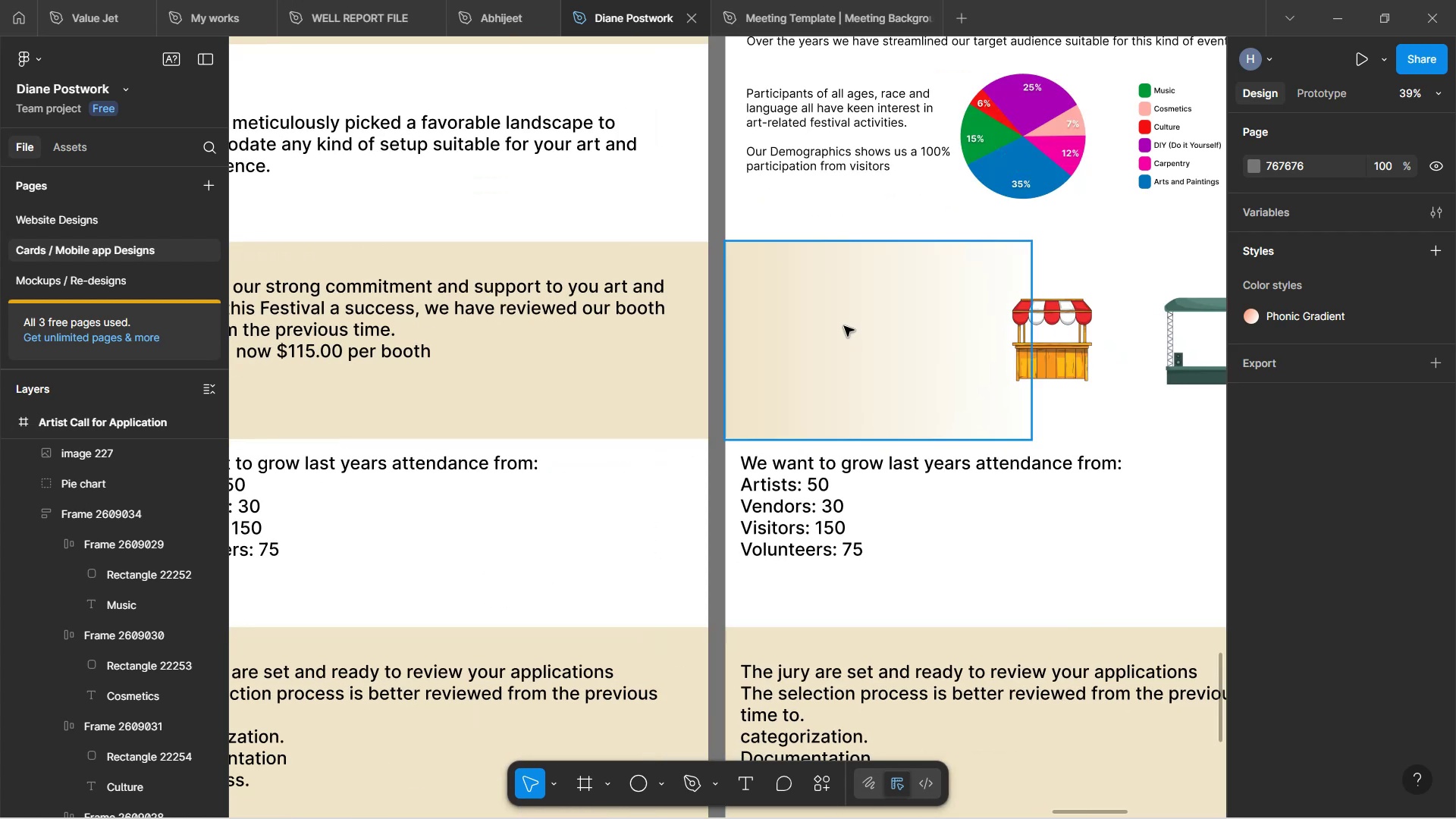 
left_click_drag(start_coordinate=[827, 441], to_coordinate=[1017, 422])
 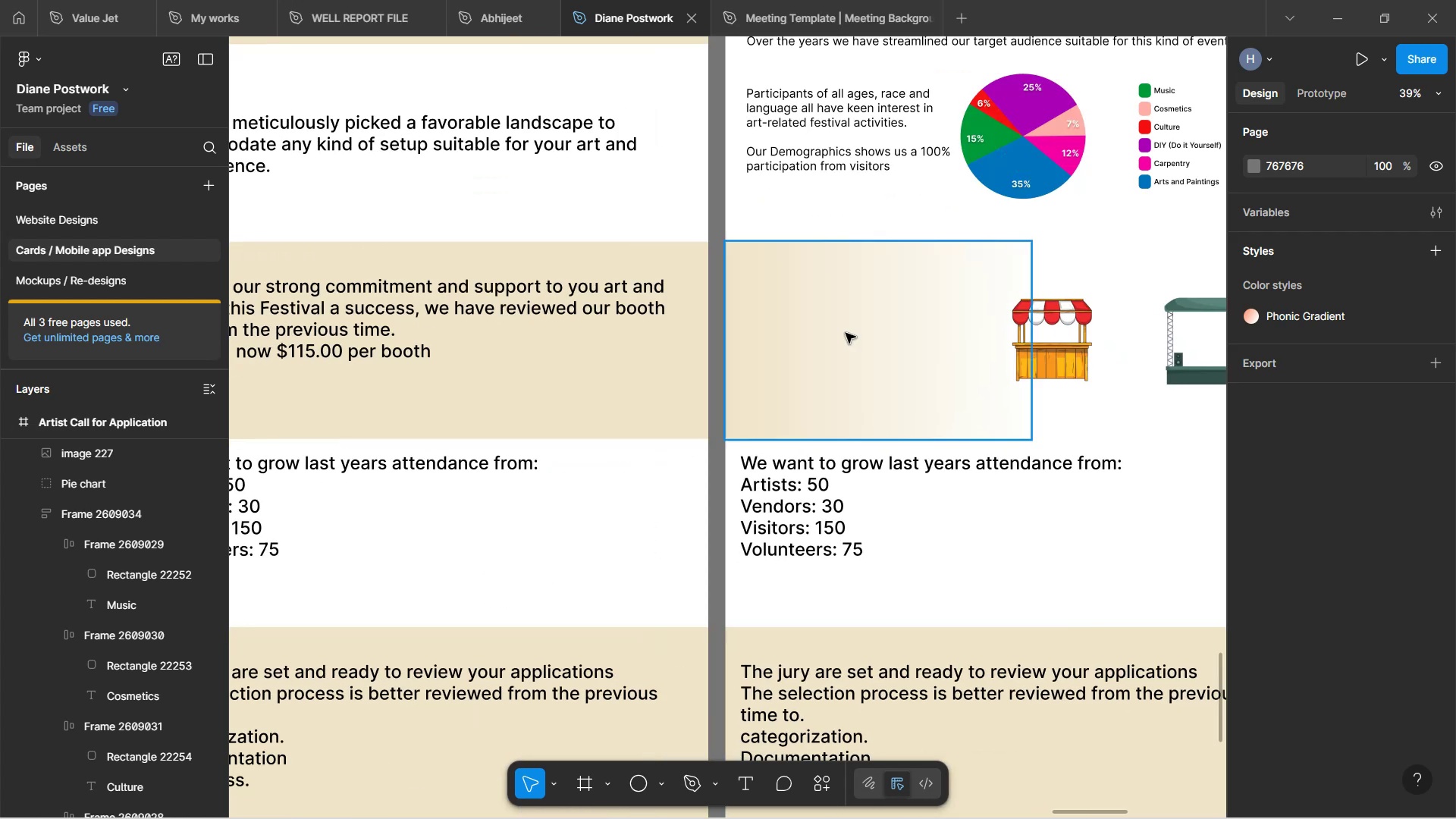 
hold_key(key=ControlLeft, duration=0.66)
scroll: coordinate [844, 323], scroll_direction: down, amount: 2.0
 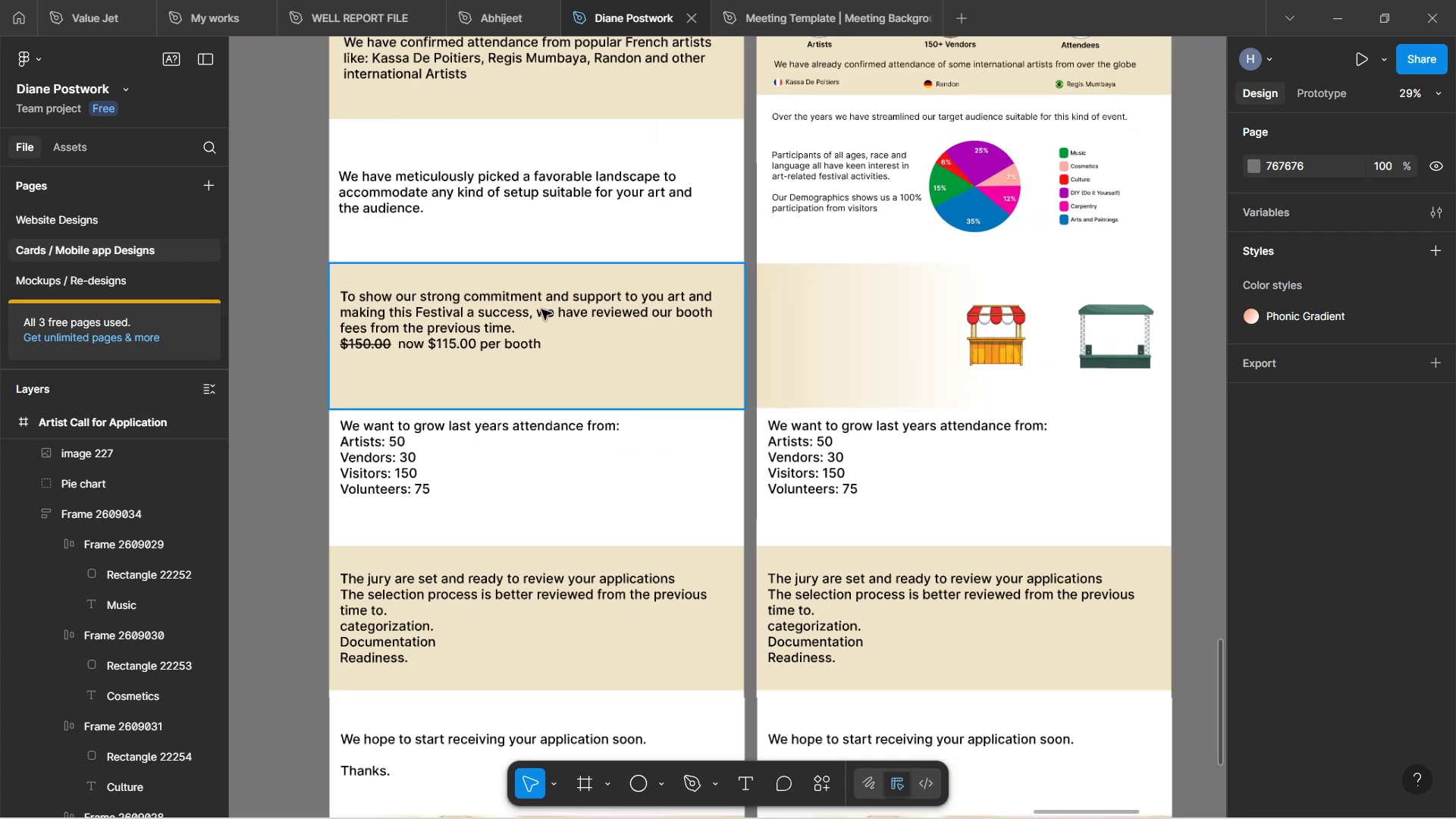 
double_click([518, 309])
 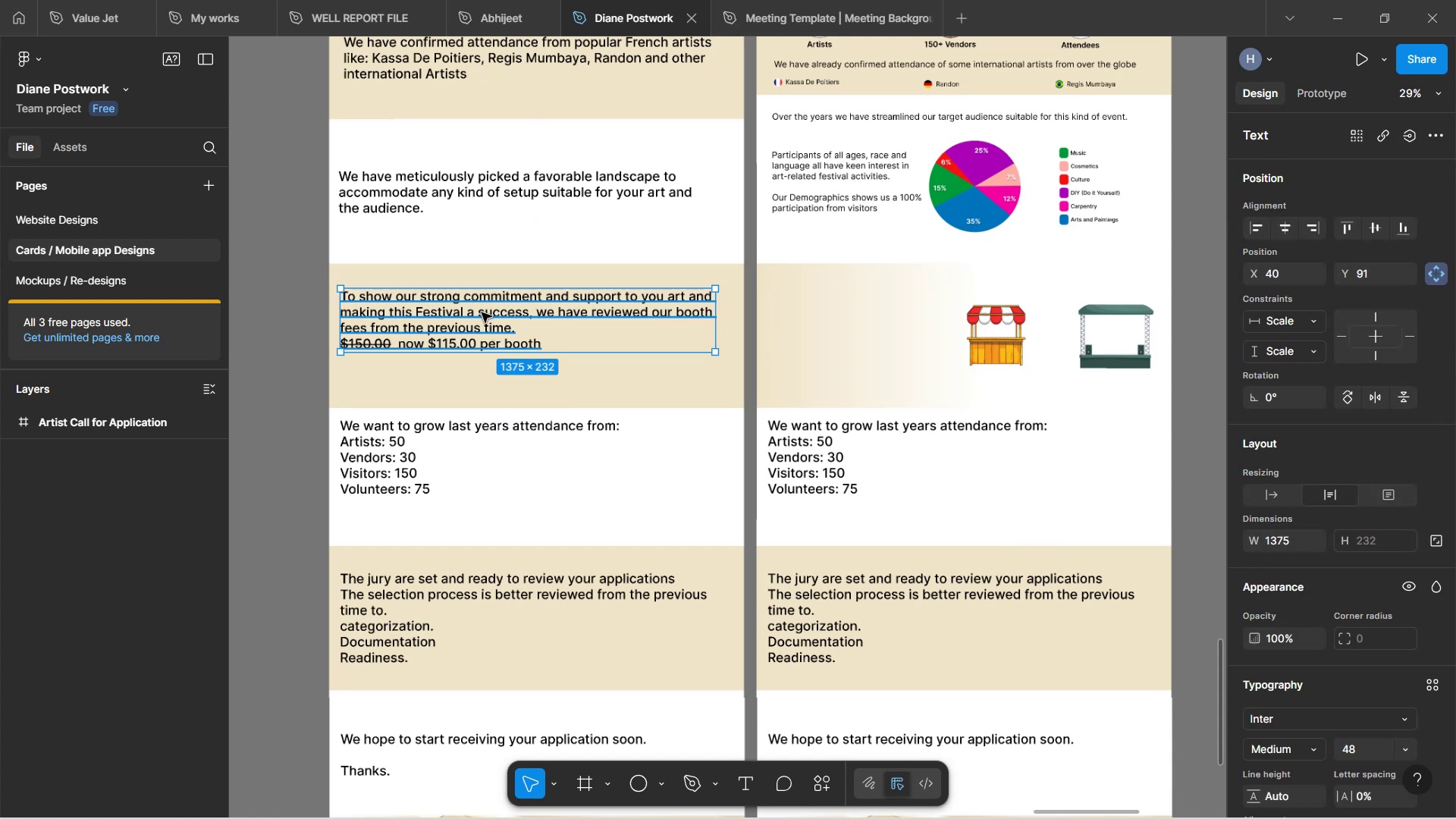 
hold_key(key=AltLeft, duration=1.52)
left_click_drag(start_coordinate=[482, 313], to_coordinate=[814, 340])
 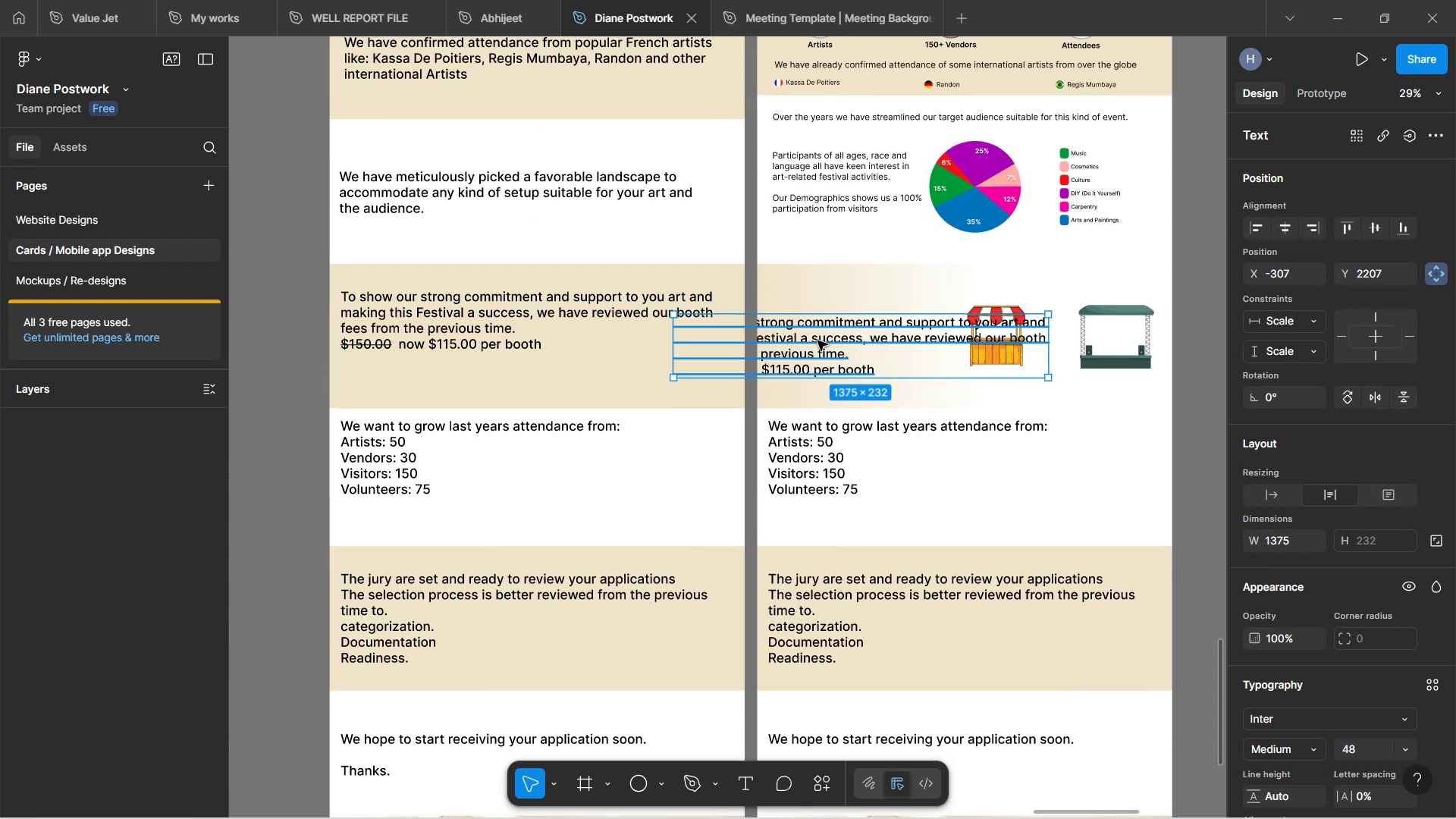 
hold_key(key=AltLeft, duration=0.36)
 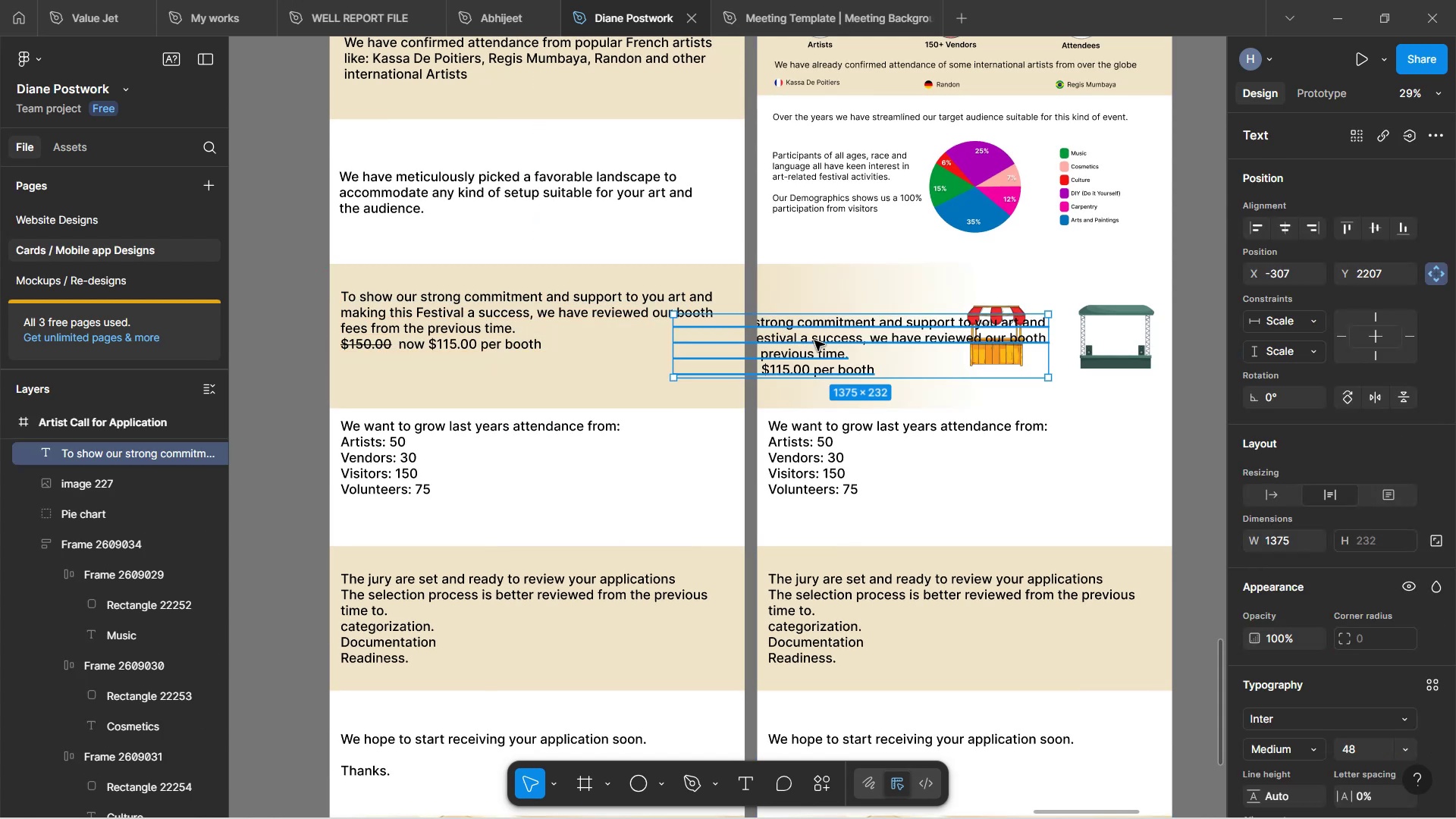 
left_click([814, 340])
 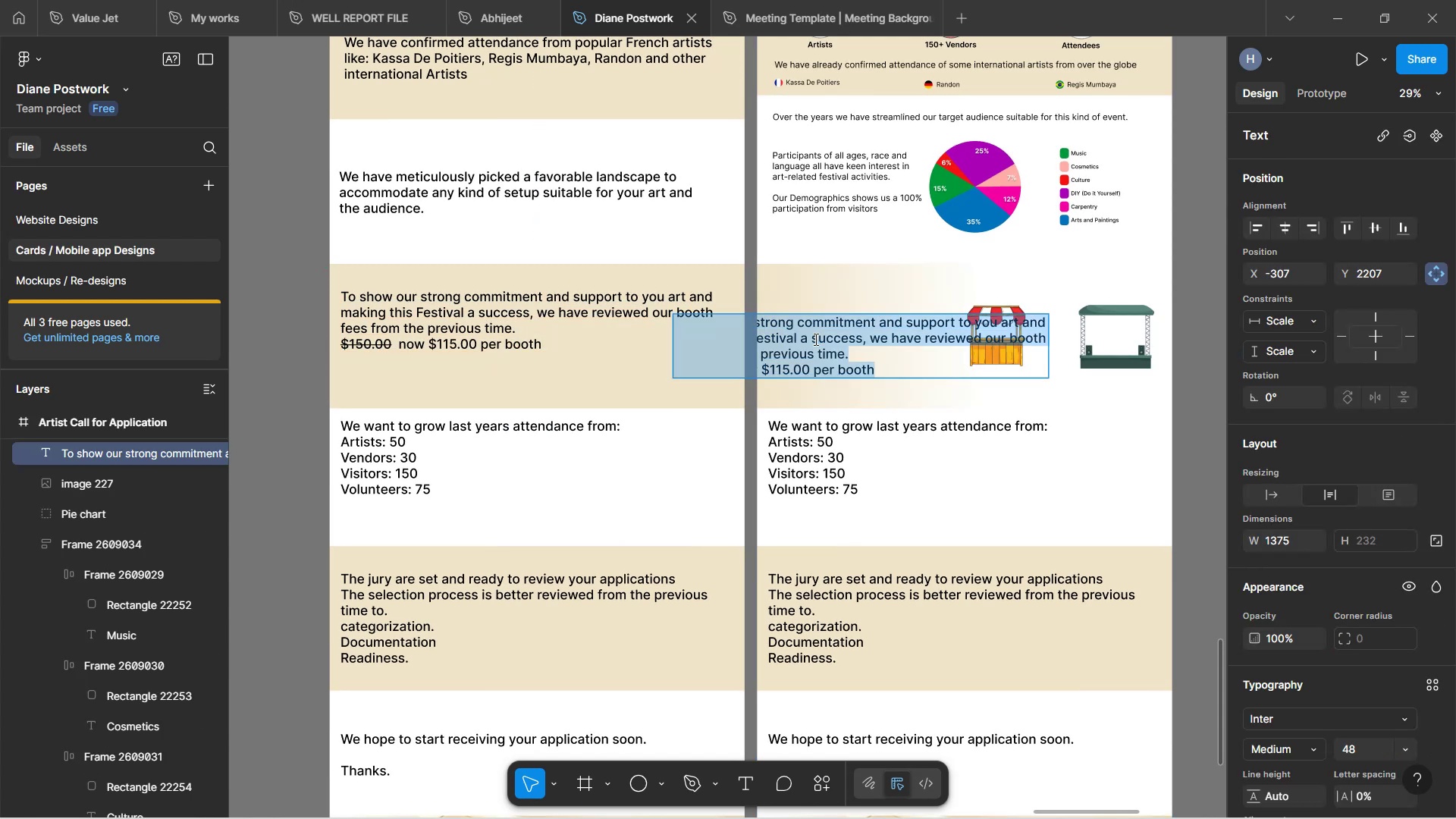 
key(CapsLock)
 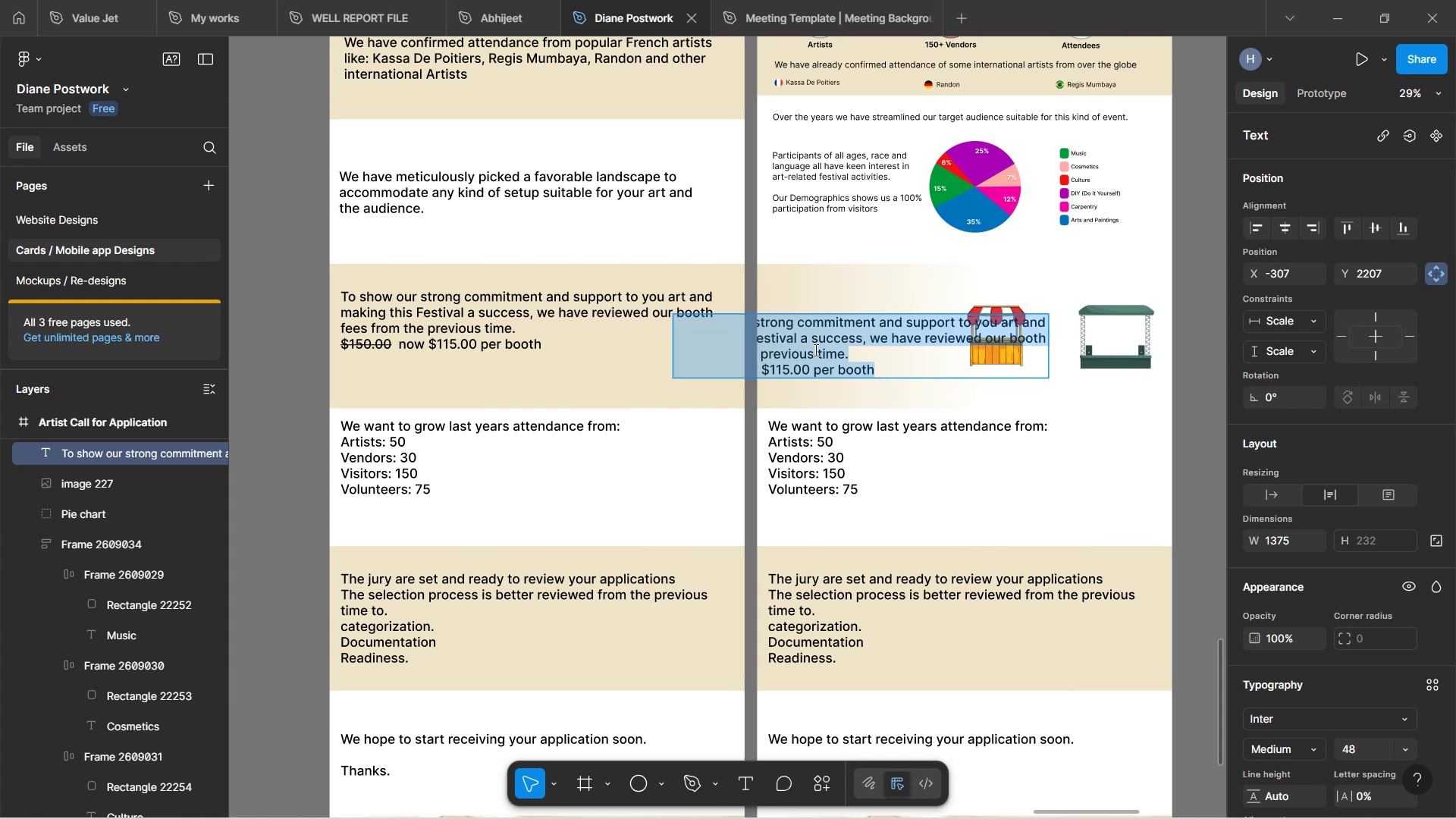 
wait(14.11)
 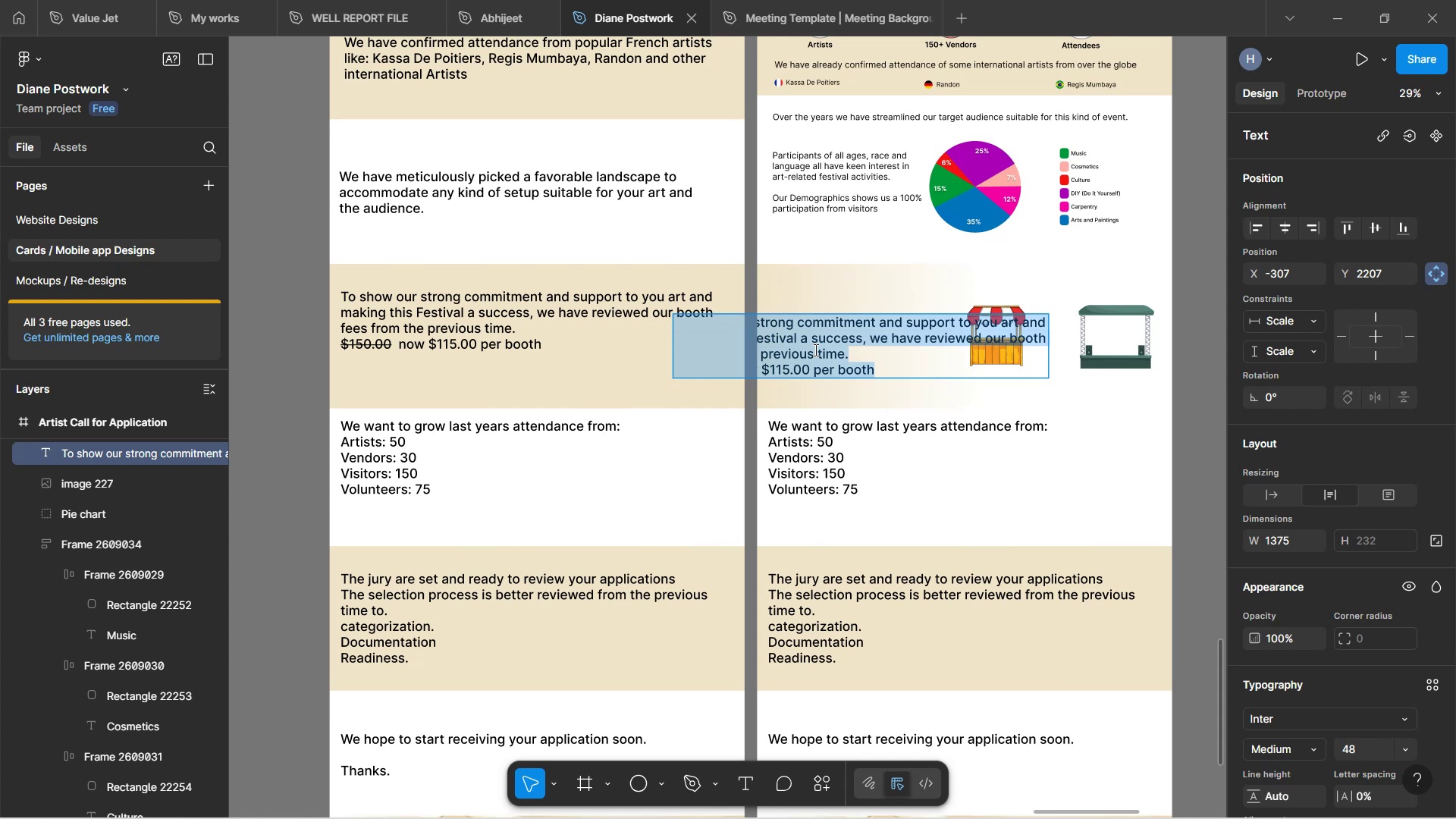 
type(To show our )
 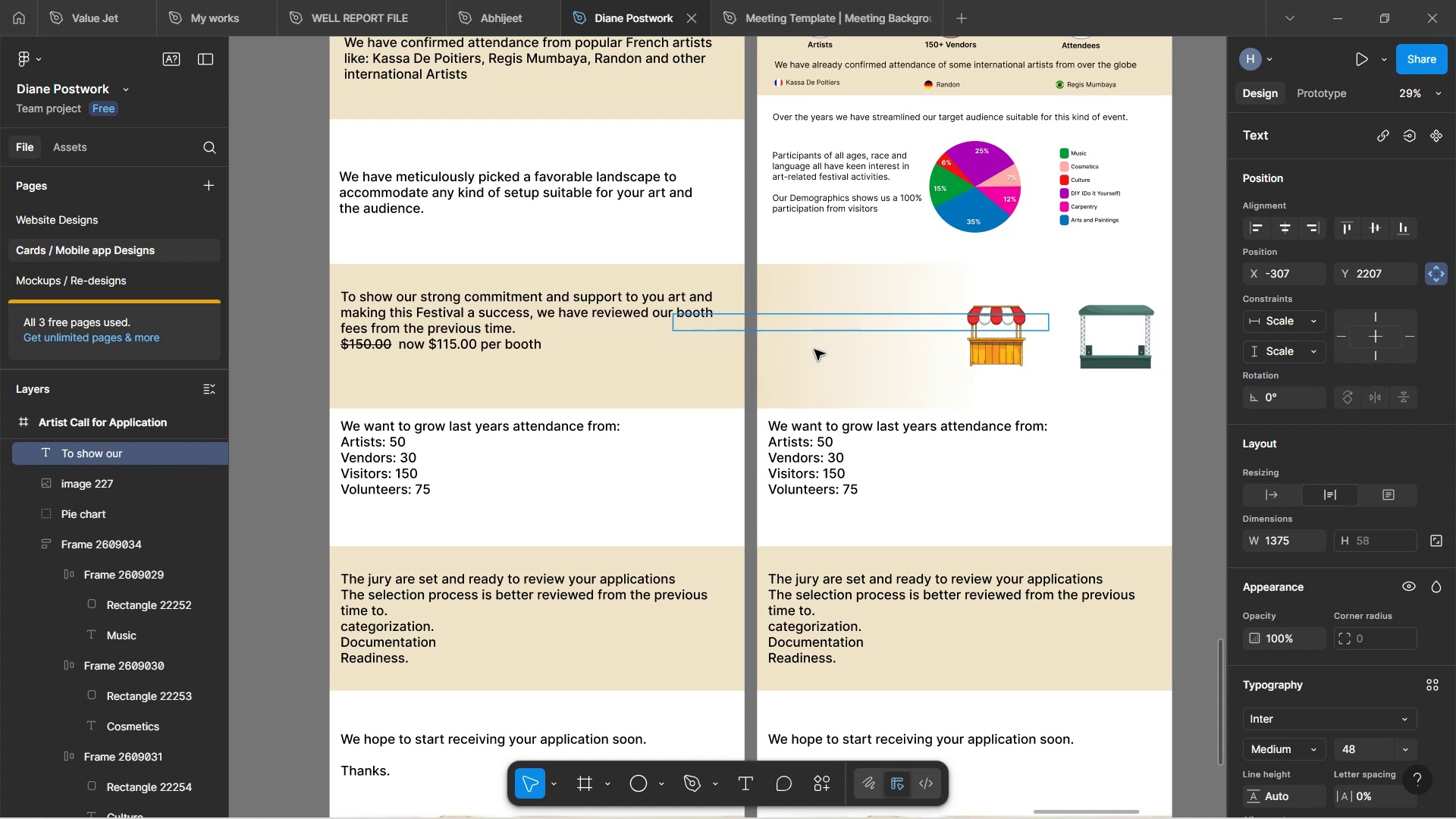 
left_click([814, 350])
 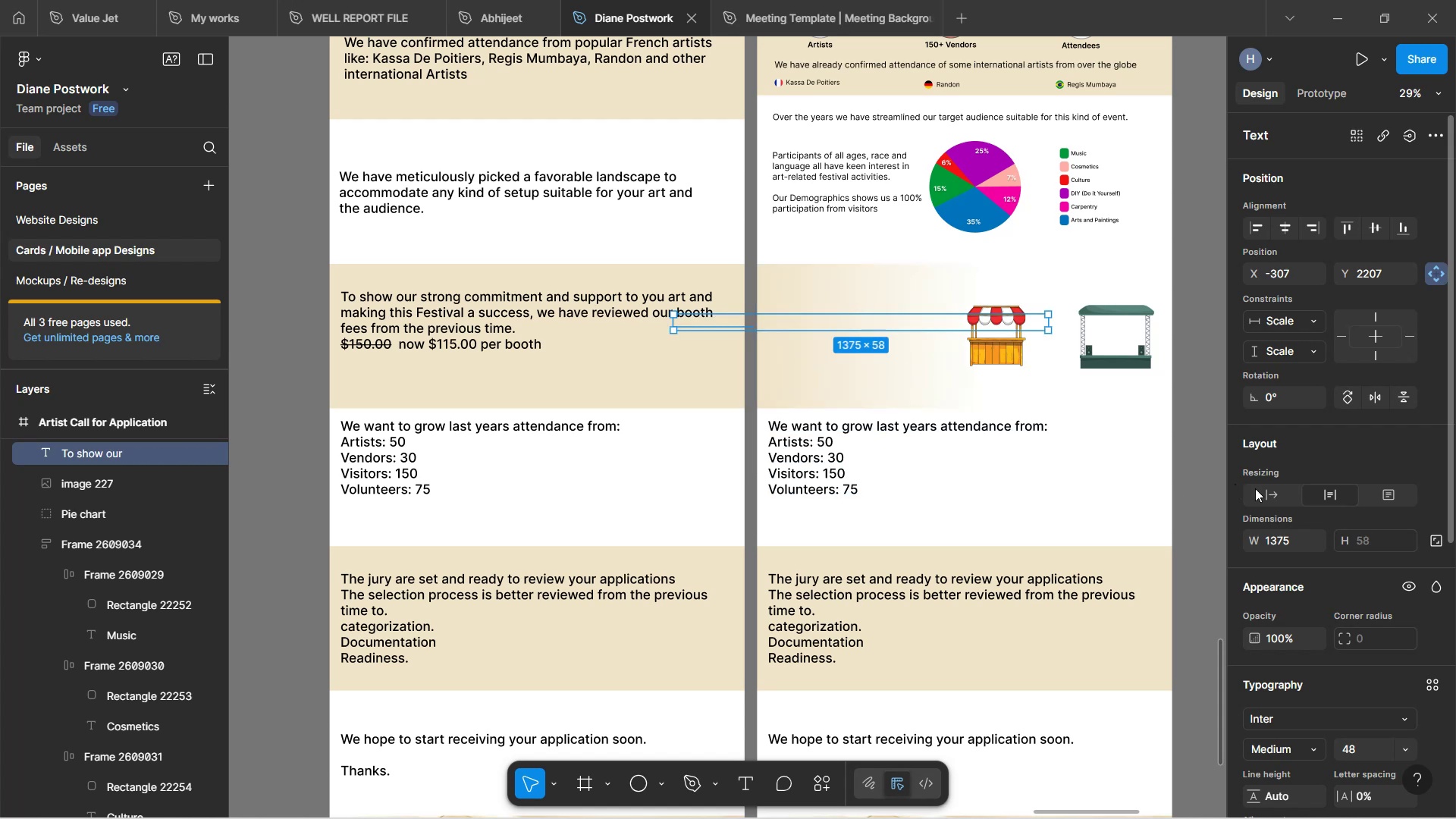 
left_click([1263, 500])
 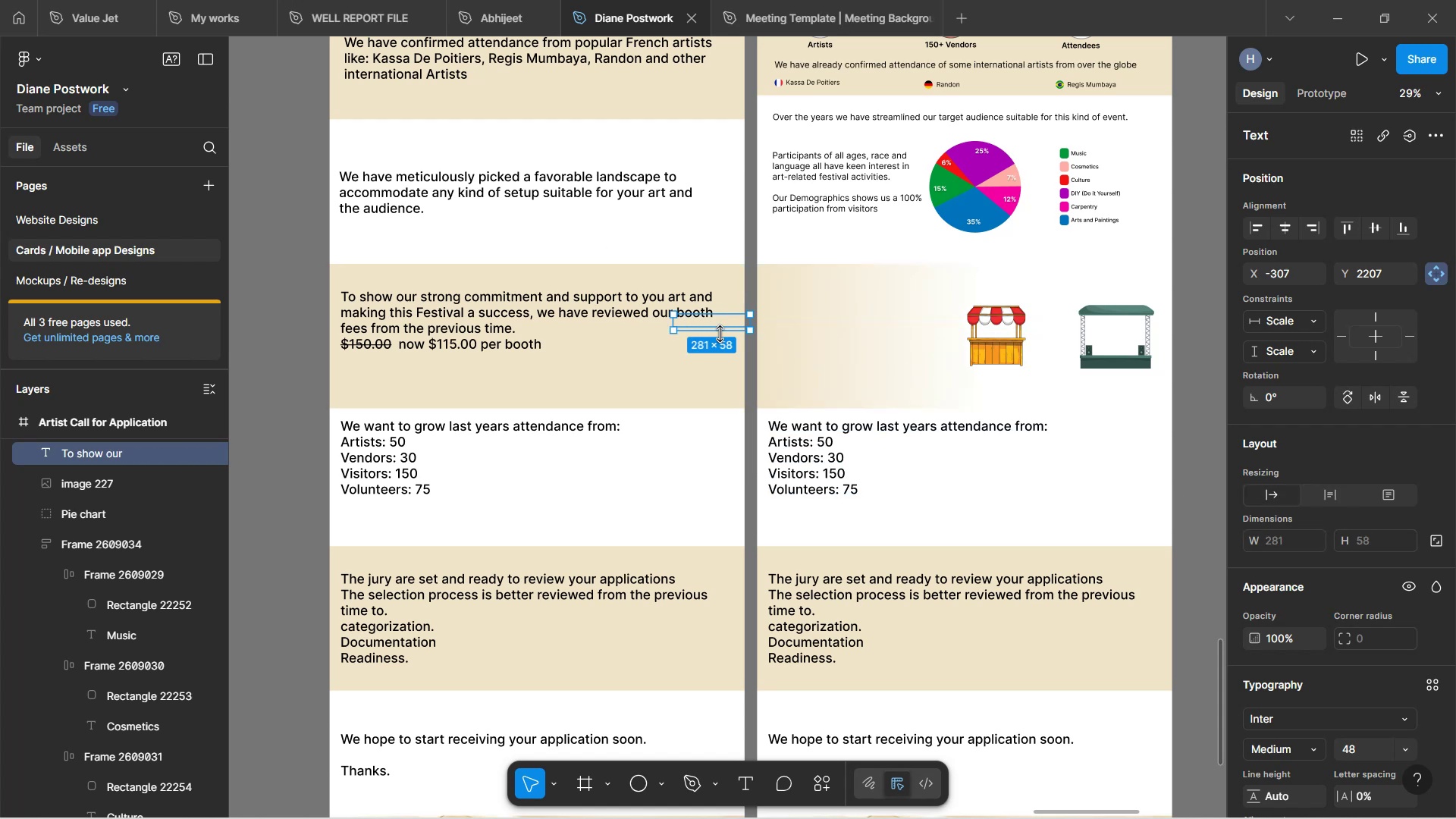 
left_click_drag(start_coordinate=[722, 324], to_coordinate=[823, 312])
 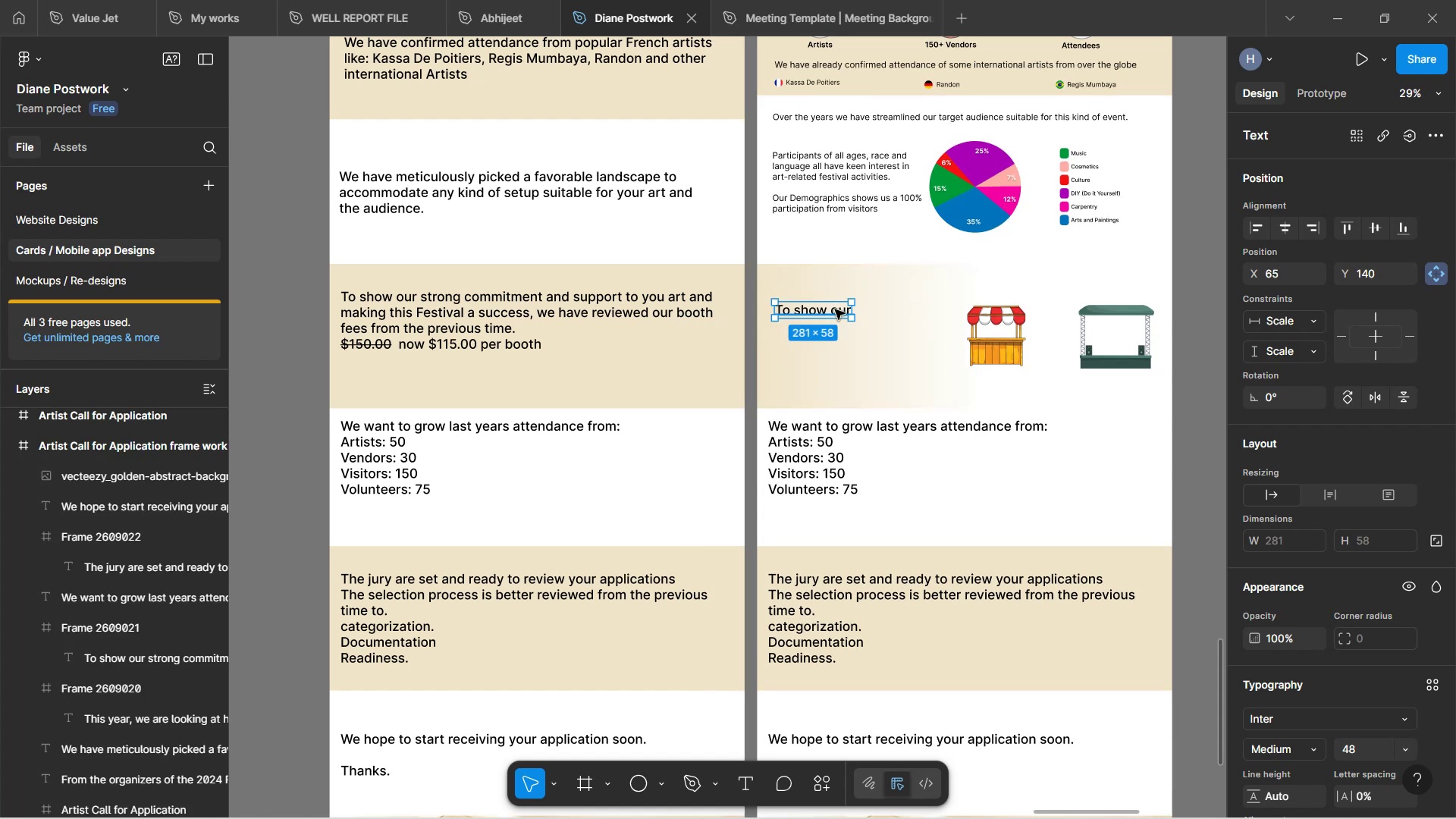 
double_click([835, 309])
 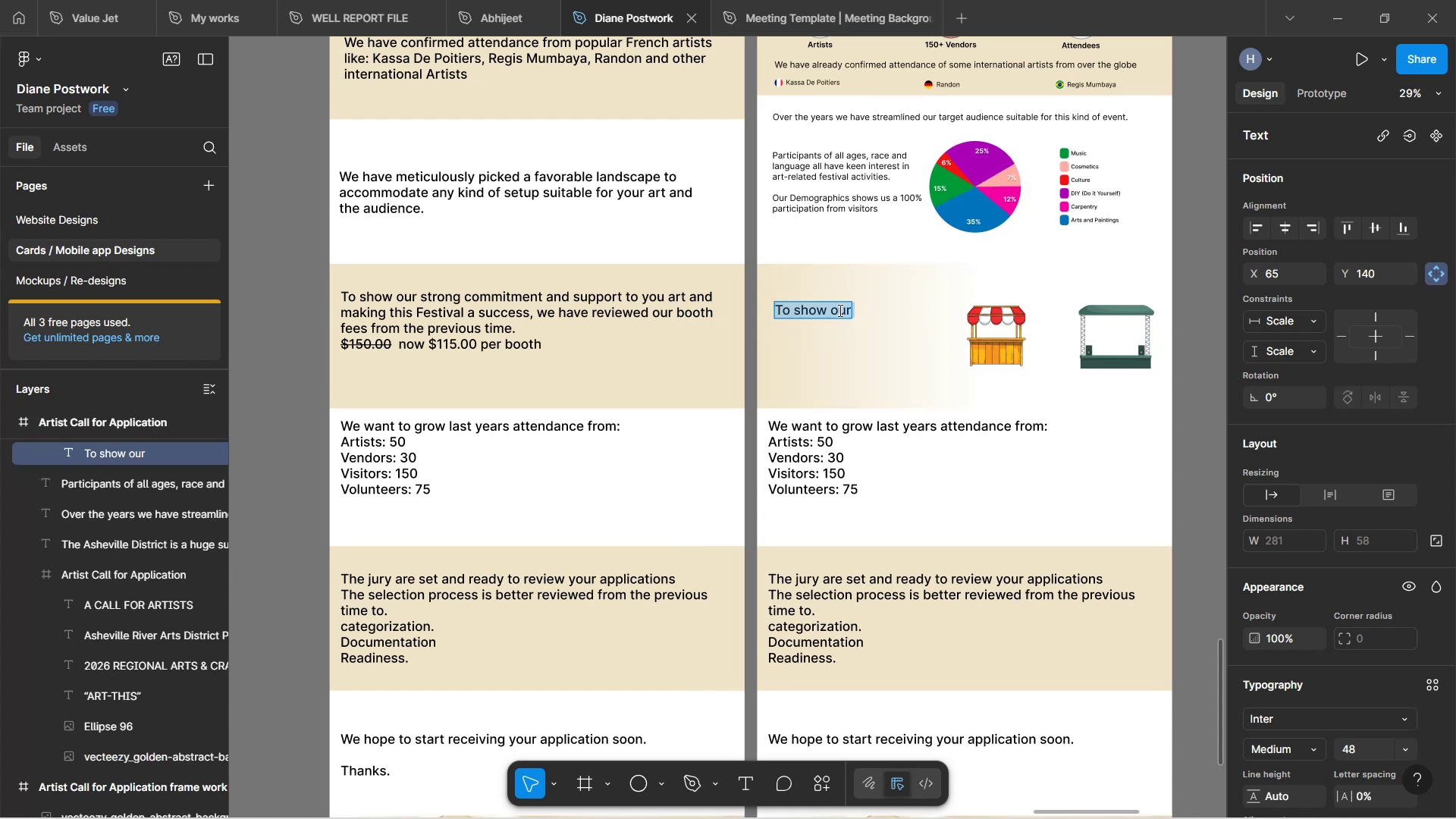 
left_click([865, 351])
 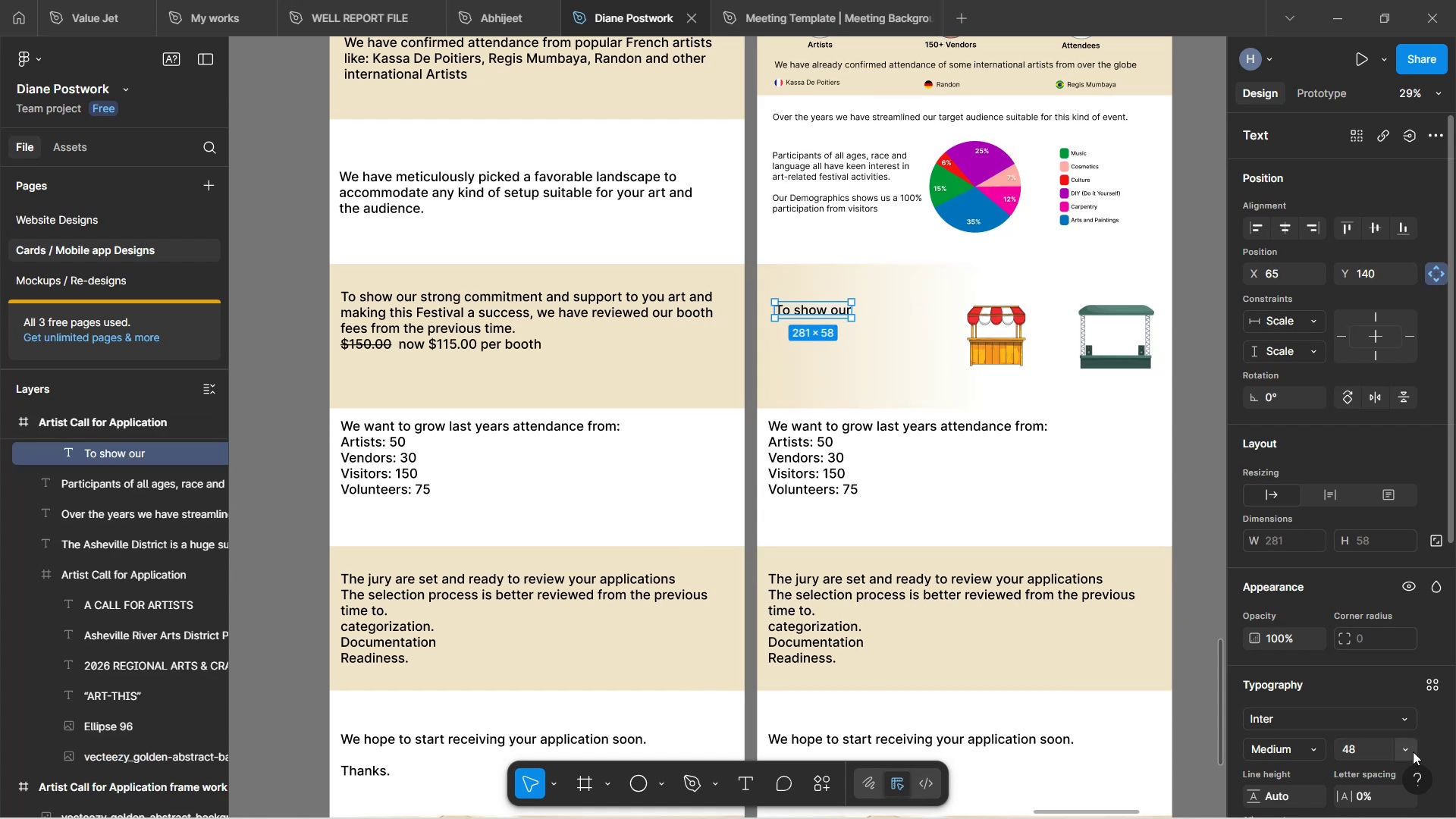 
left_click([1407, 755])
 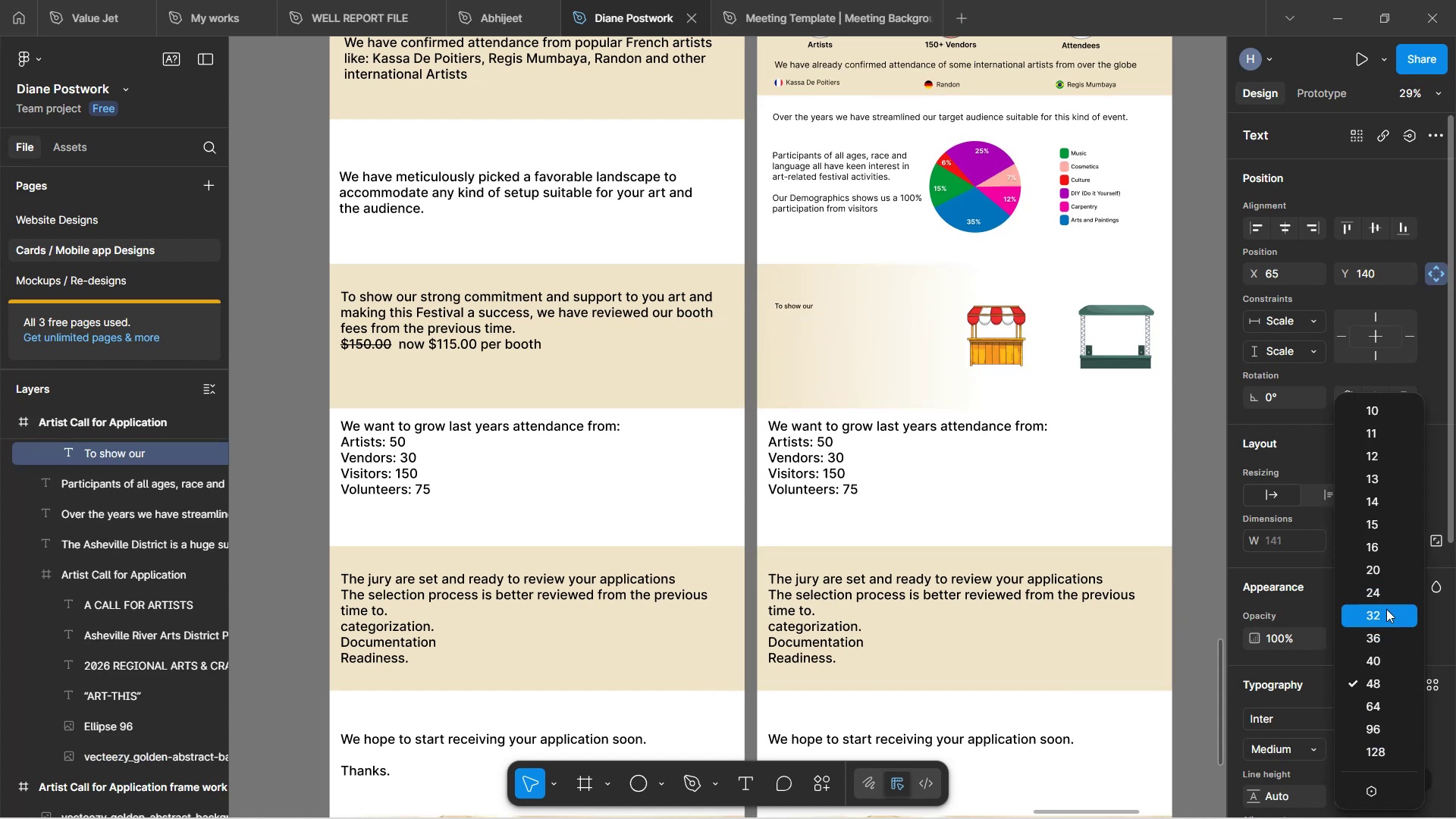 
left_click([1385, 609])
 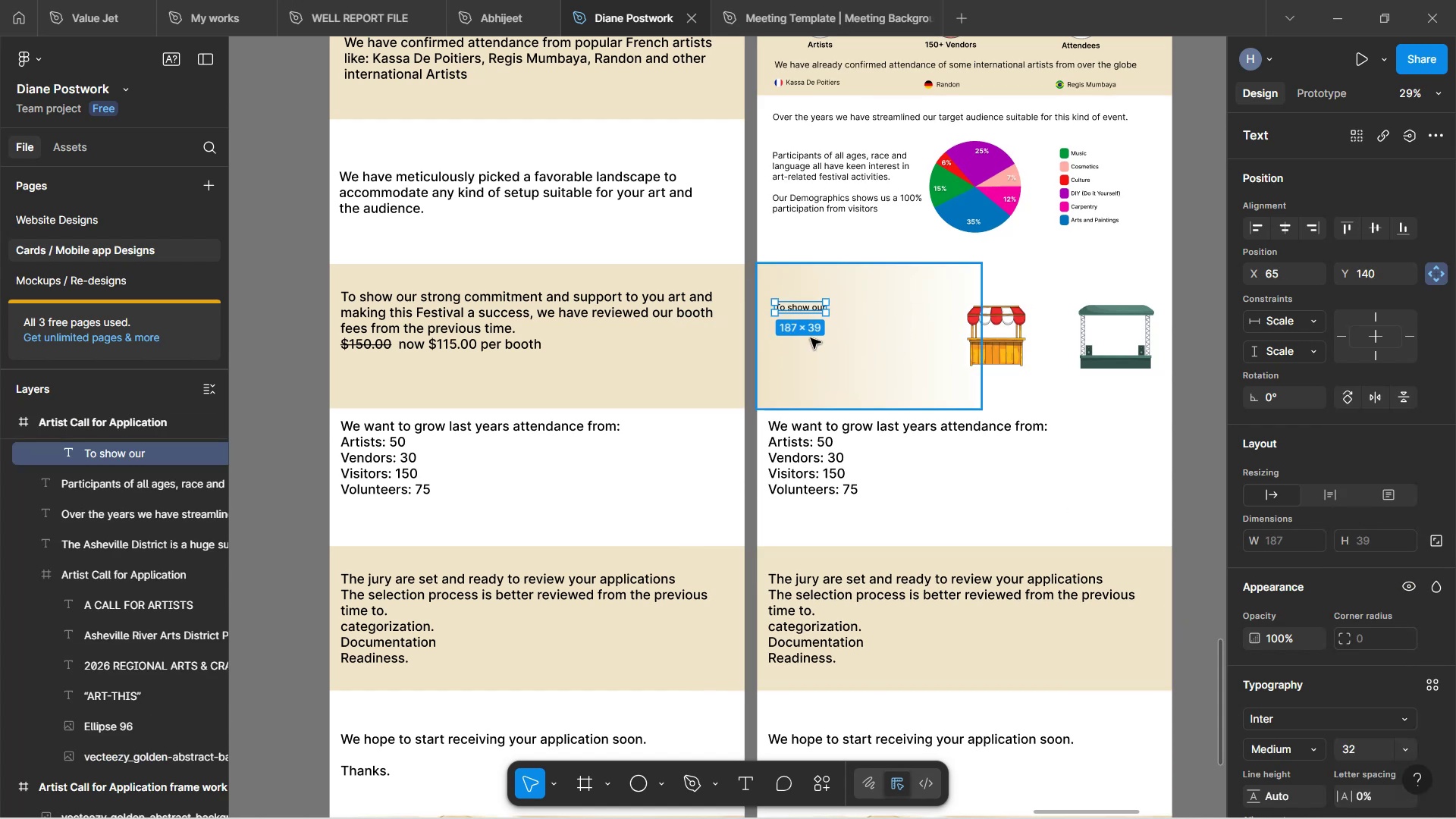 
hold_key(key=ControlLeft, duration=0.44)
scroll: coordinate [811, 337], scroll_direction: up, amount: 2.0
 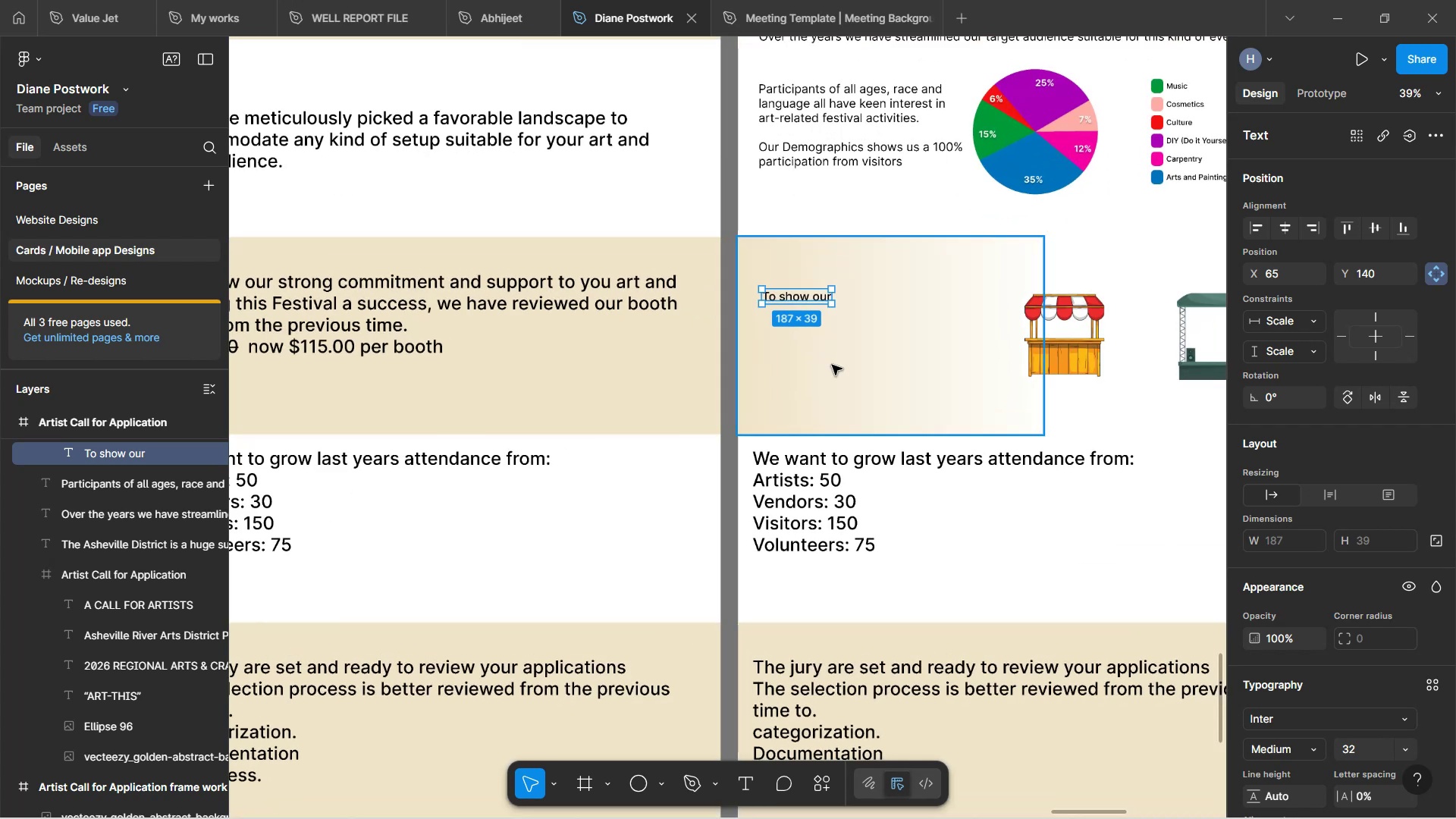 
hold_key(key=ShiftLeft, duration=1.63)
scroll: coordinate [836, 384], scroll_direction: up, amount: 3.0
 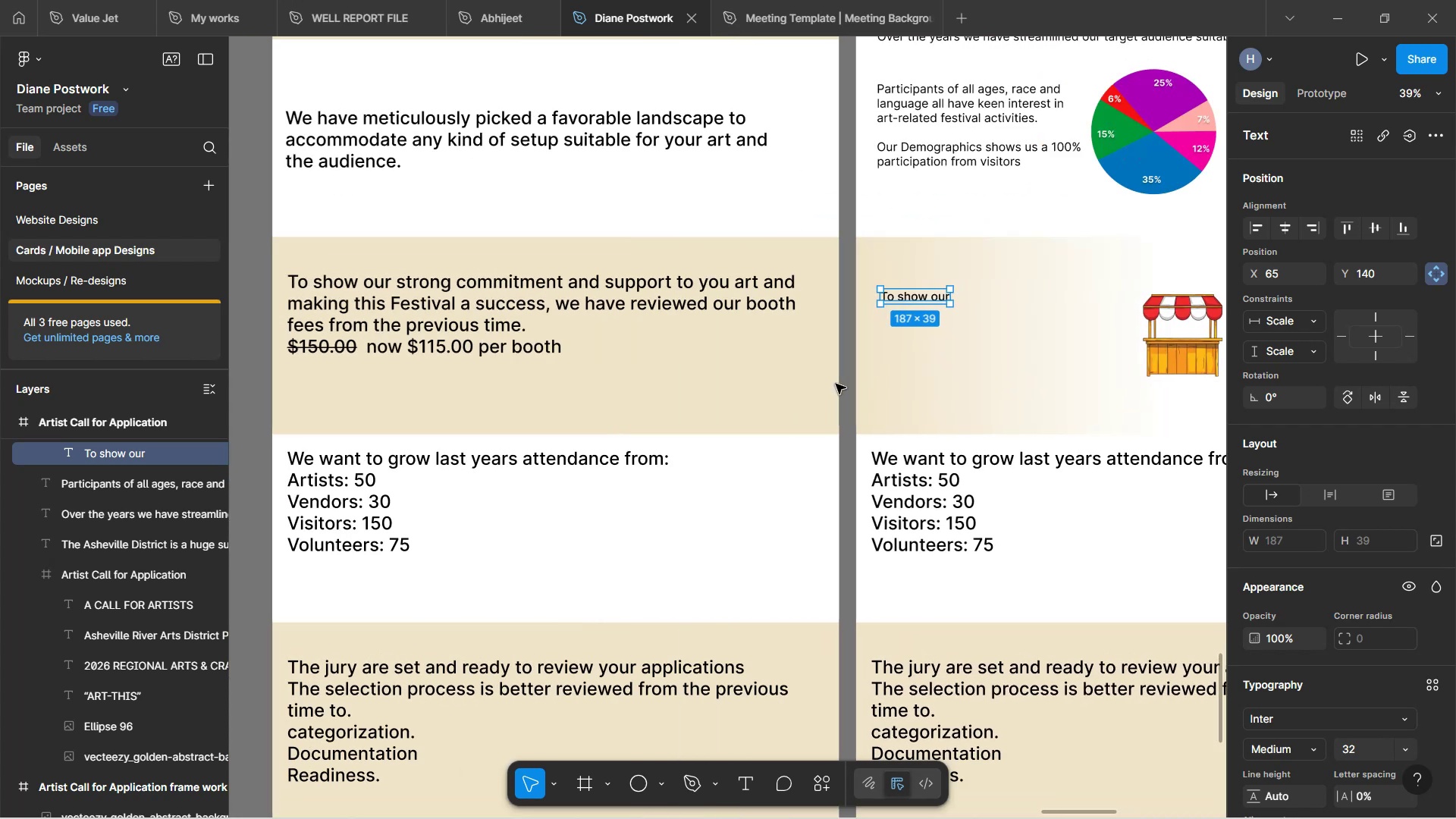 
hold_key(key=ShiftLeft, duration=1.25)
 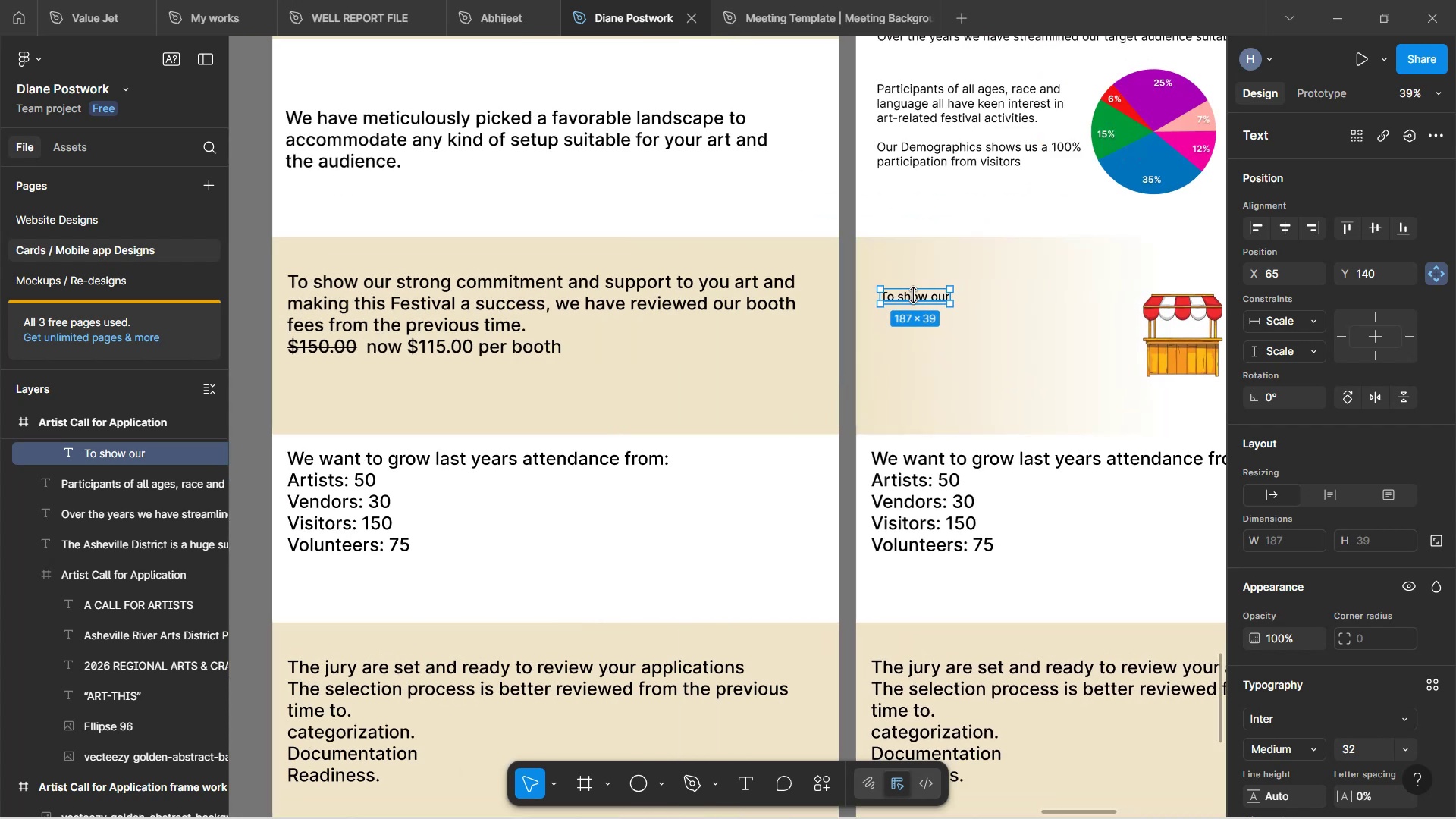 
left_click([914, 295])
 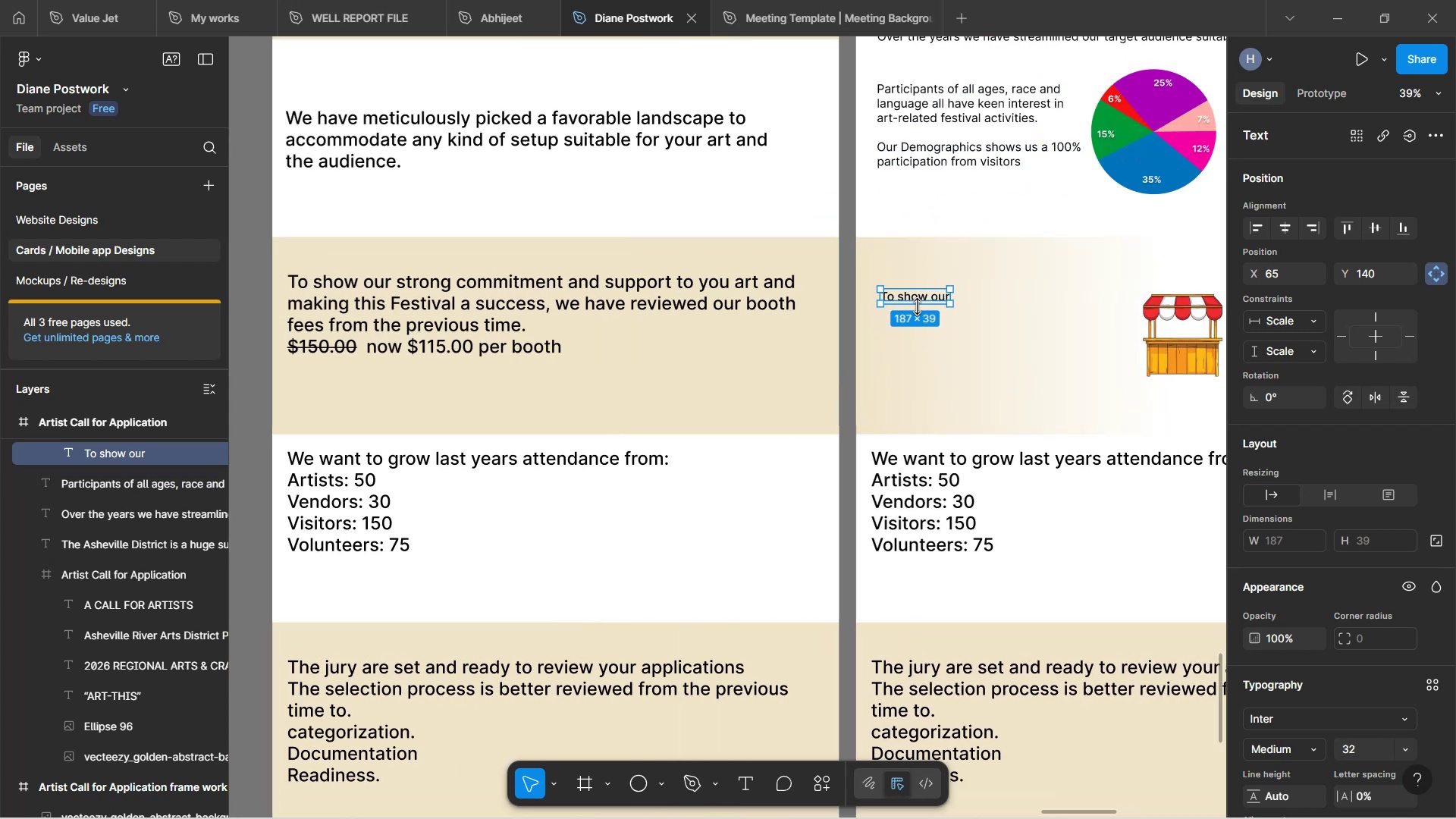 
double_click([917, 297])
 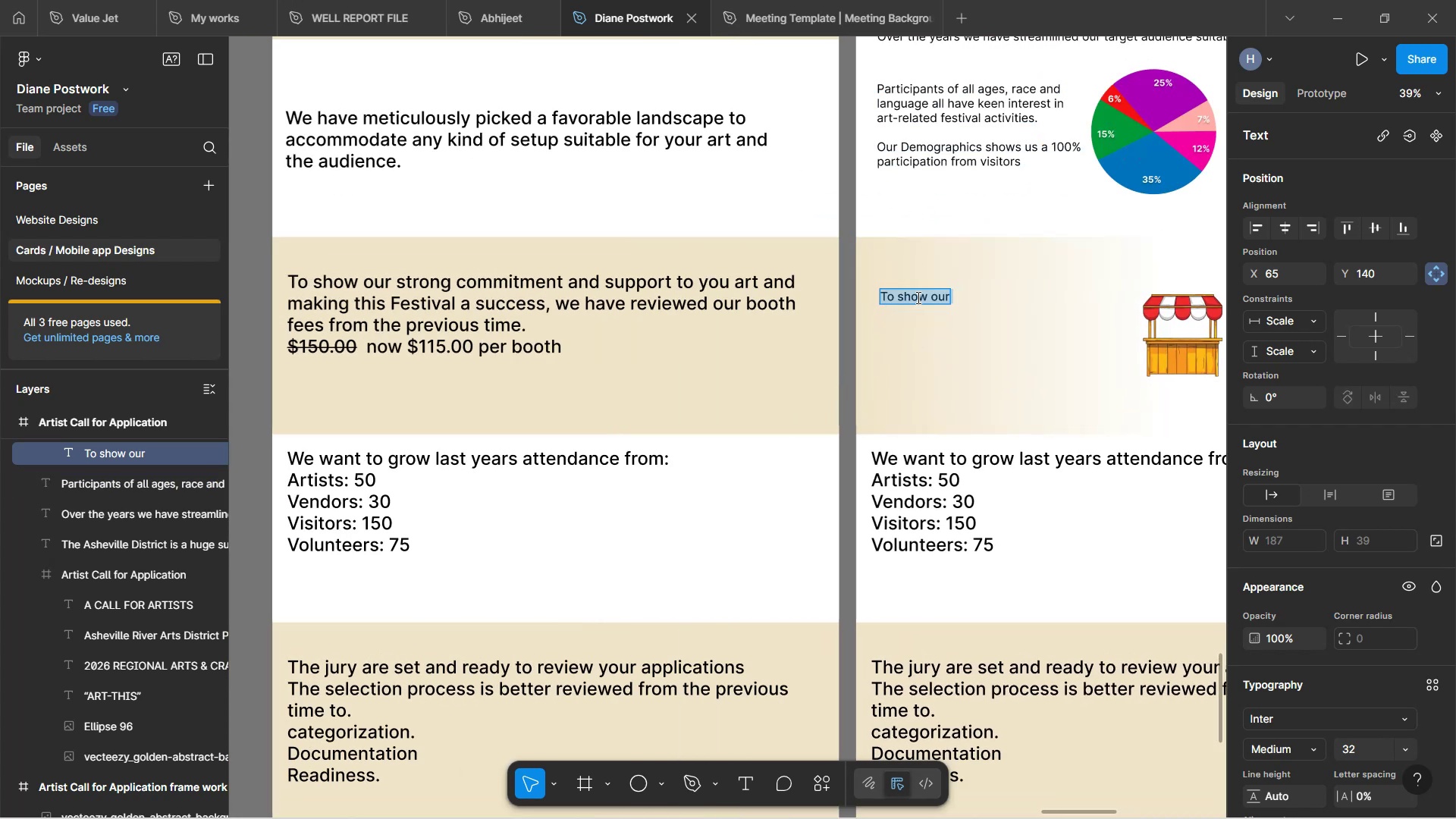 
key(ArrowRight)
 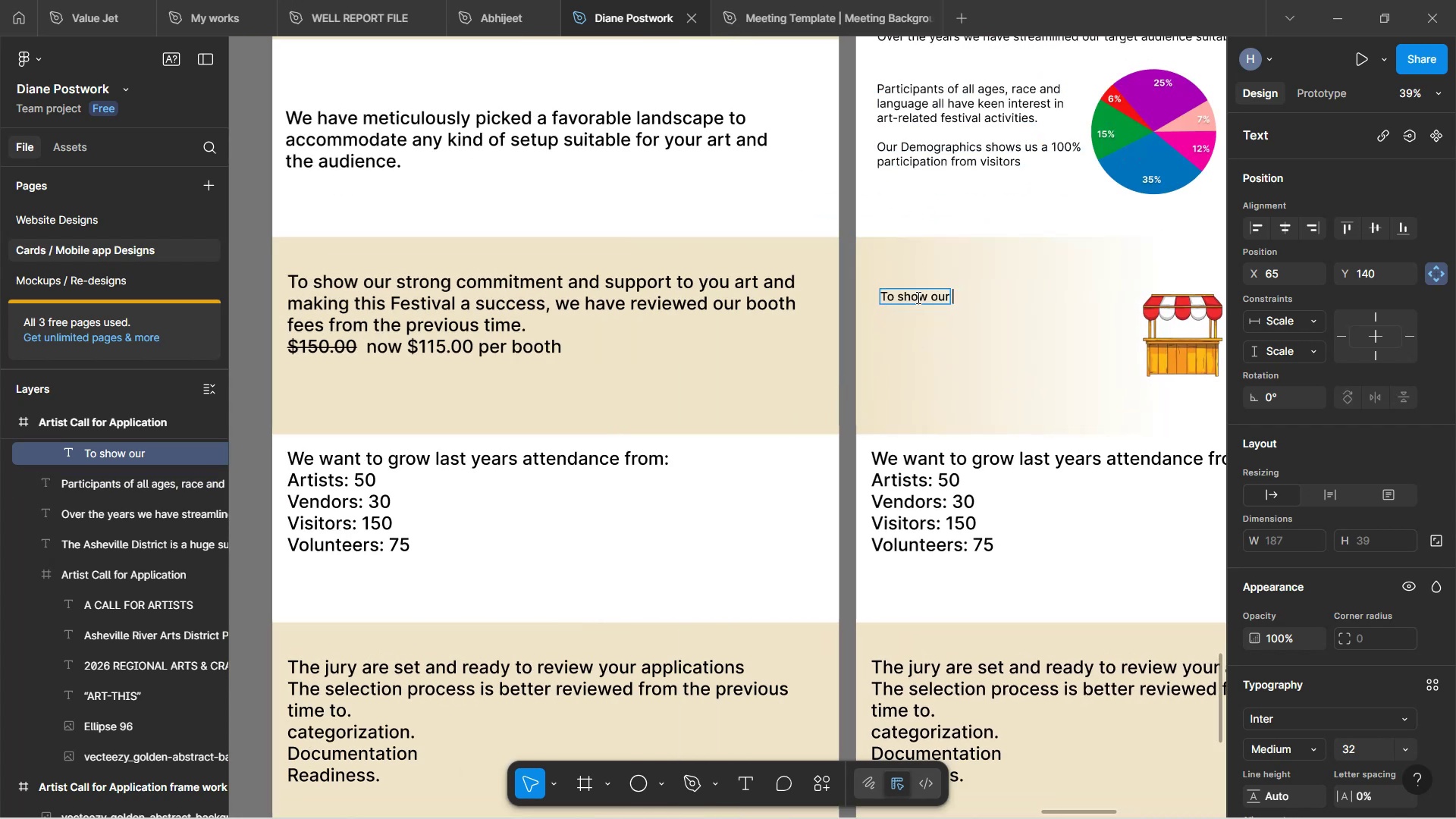 
type( commit)
key(Backspace)
key(Backspace)
key(Backspace)
key(Backspace)
key(Backspace)
 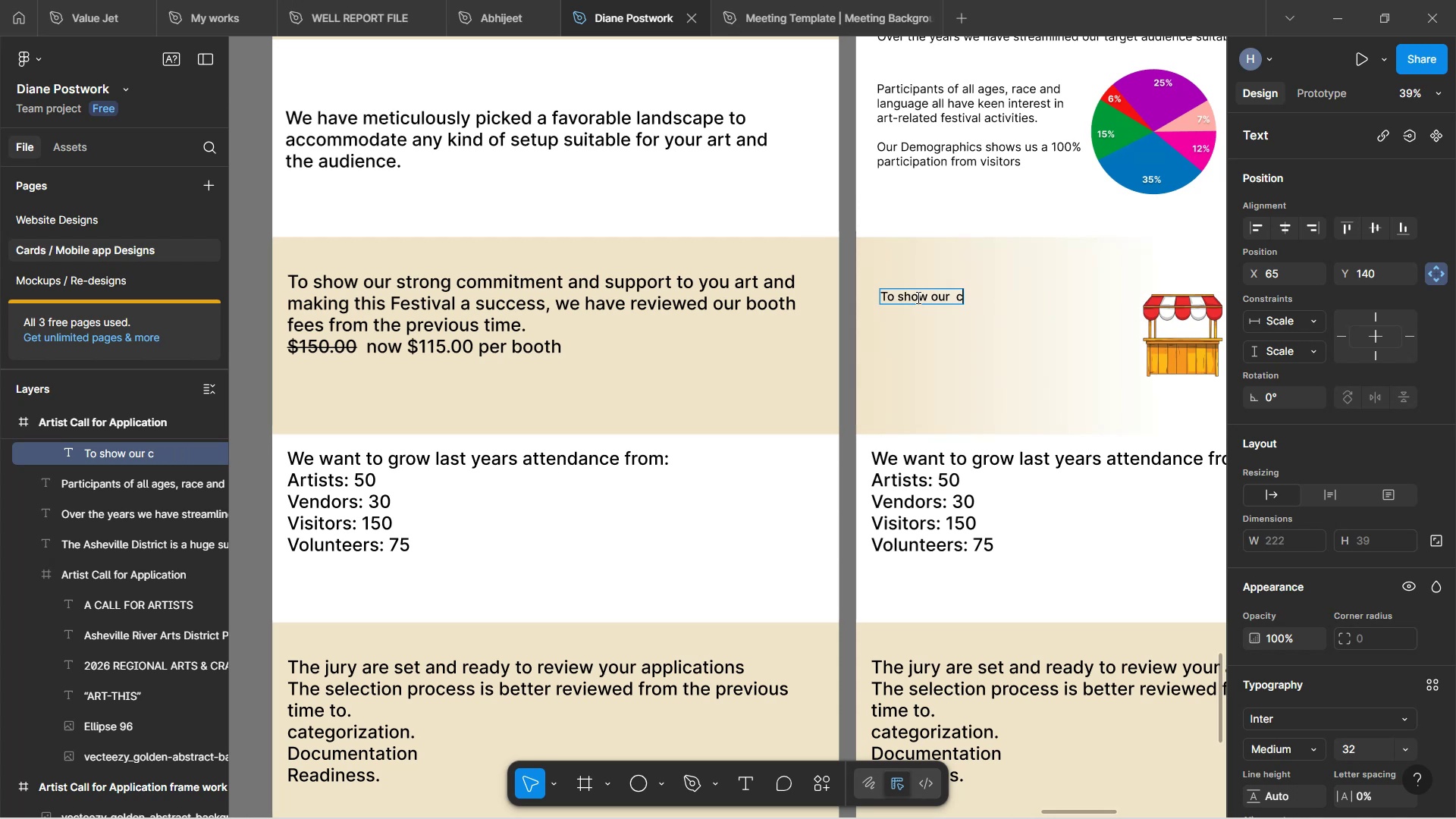 
wait(7.46)
 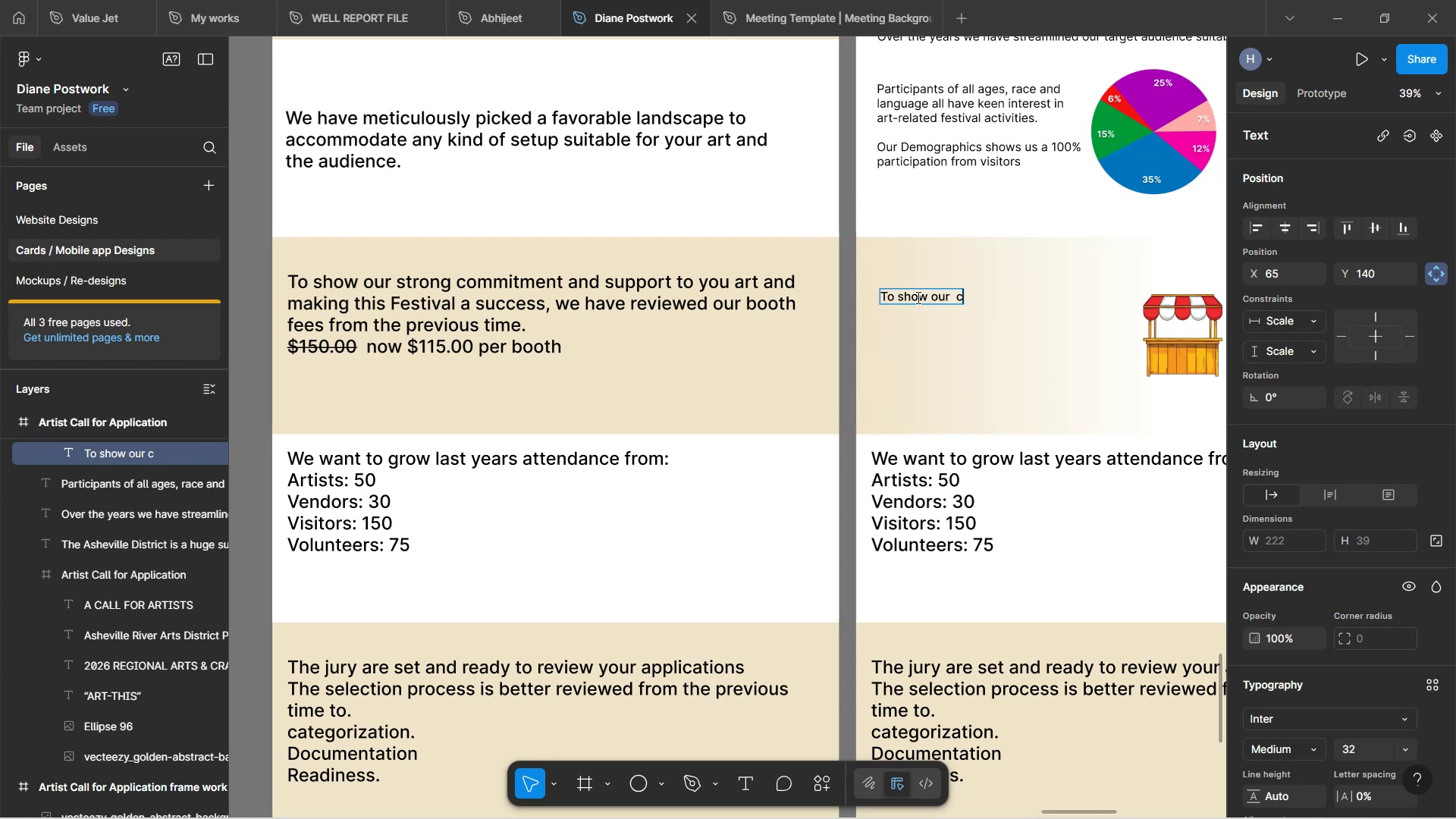 
hold_key(key=Backspace, duration=0.87)
 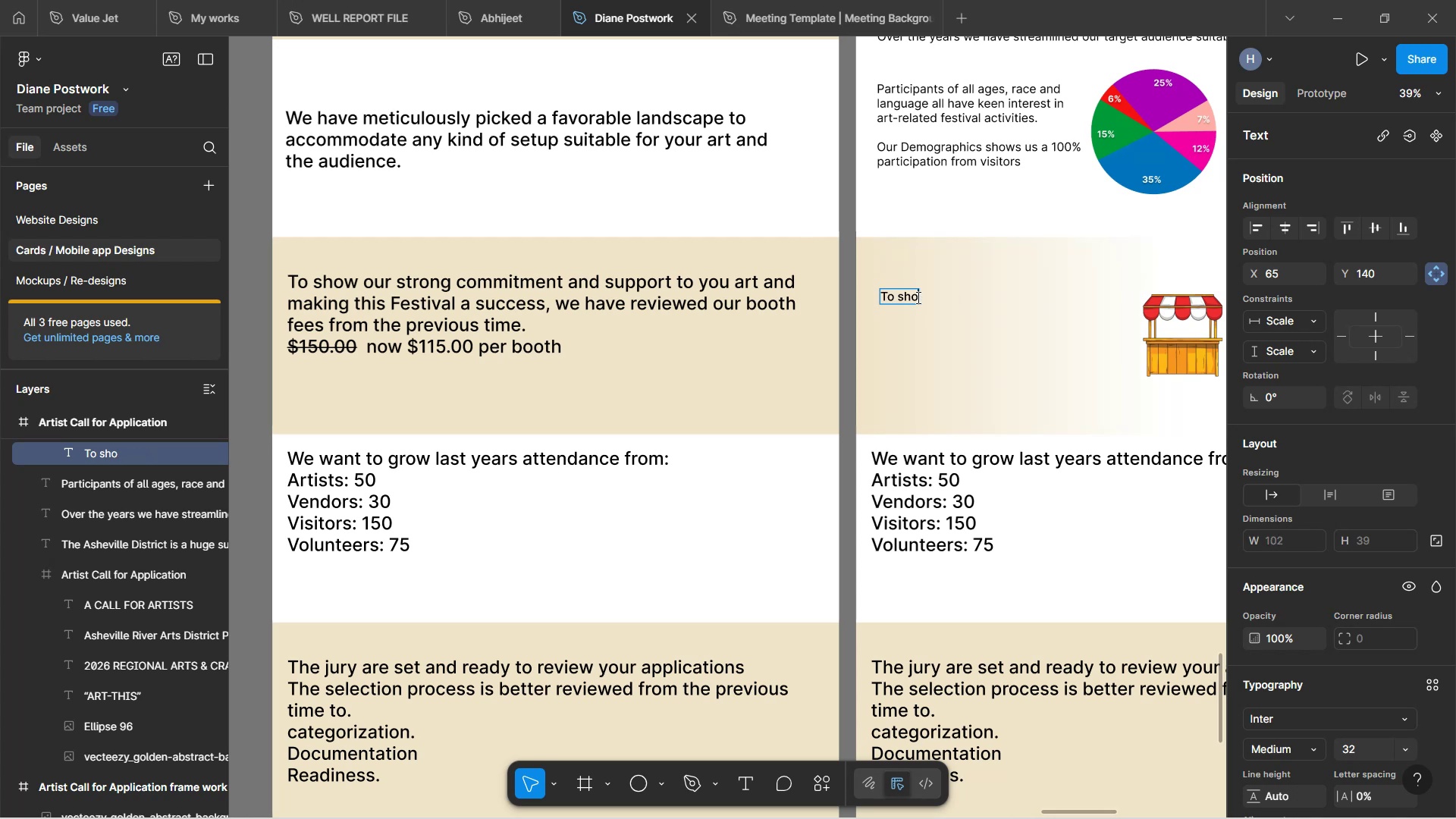 
key(Backspace)
key(Backspace)
type( further showour )
key(Backspace)
key(Backspace)
key(Backspace)
key(Backspace)
type( our support )
 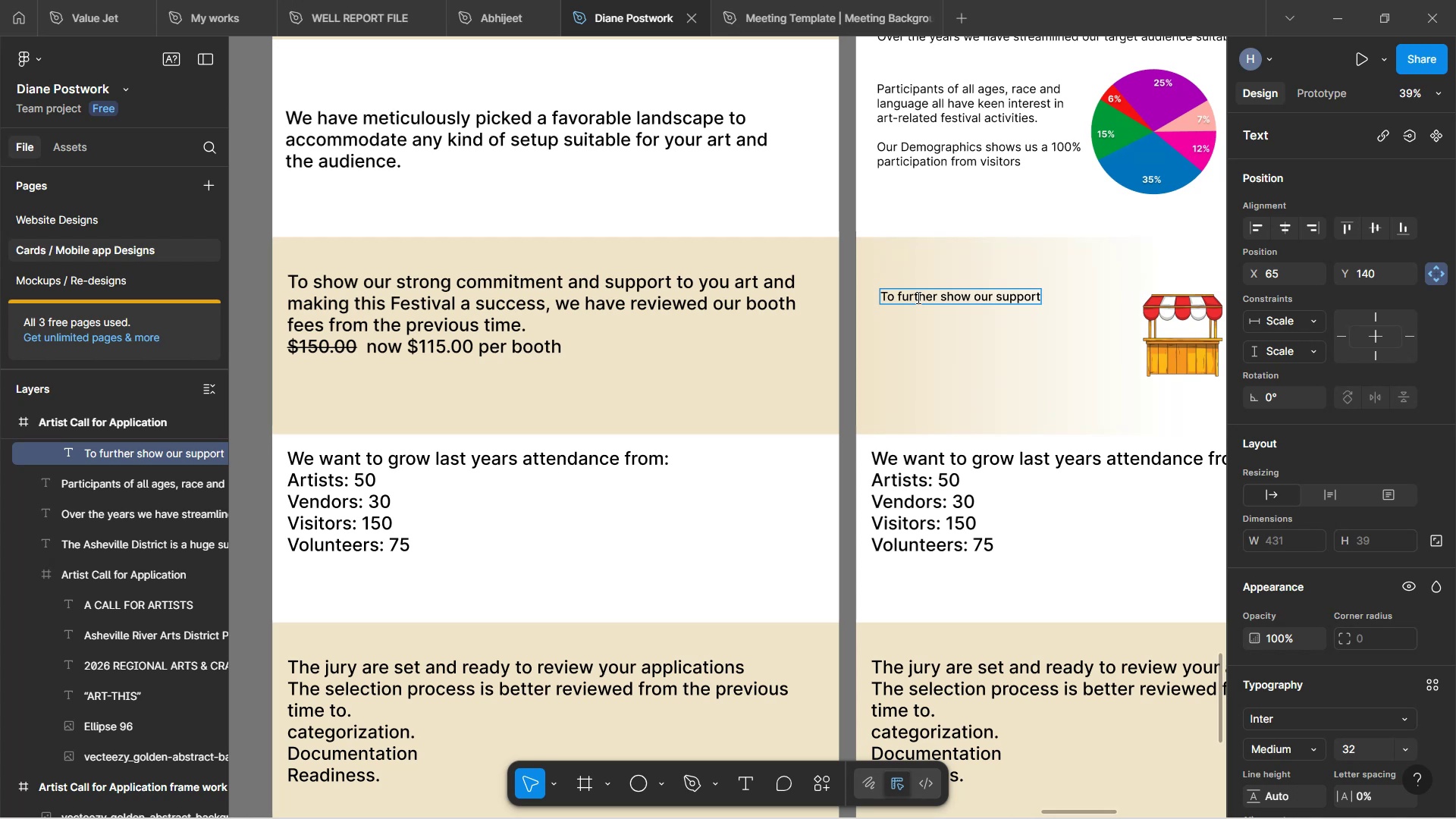 
wait(14.76)
 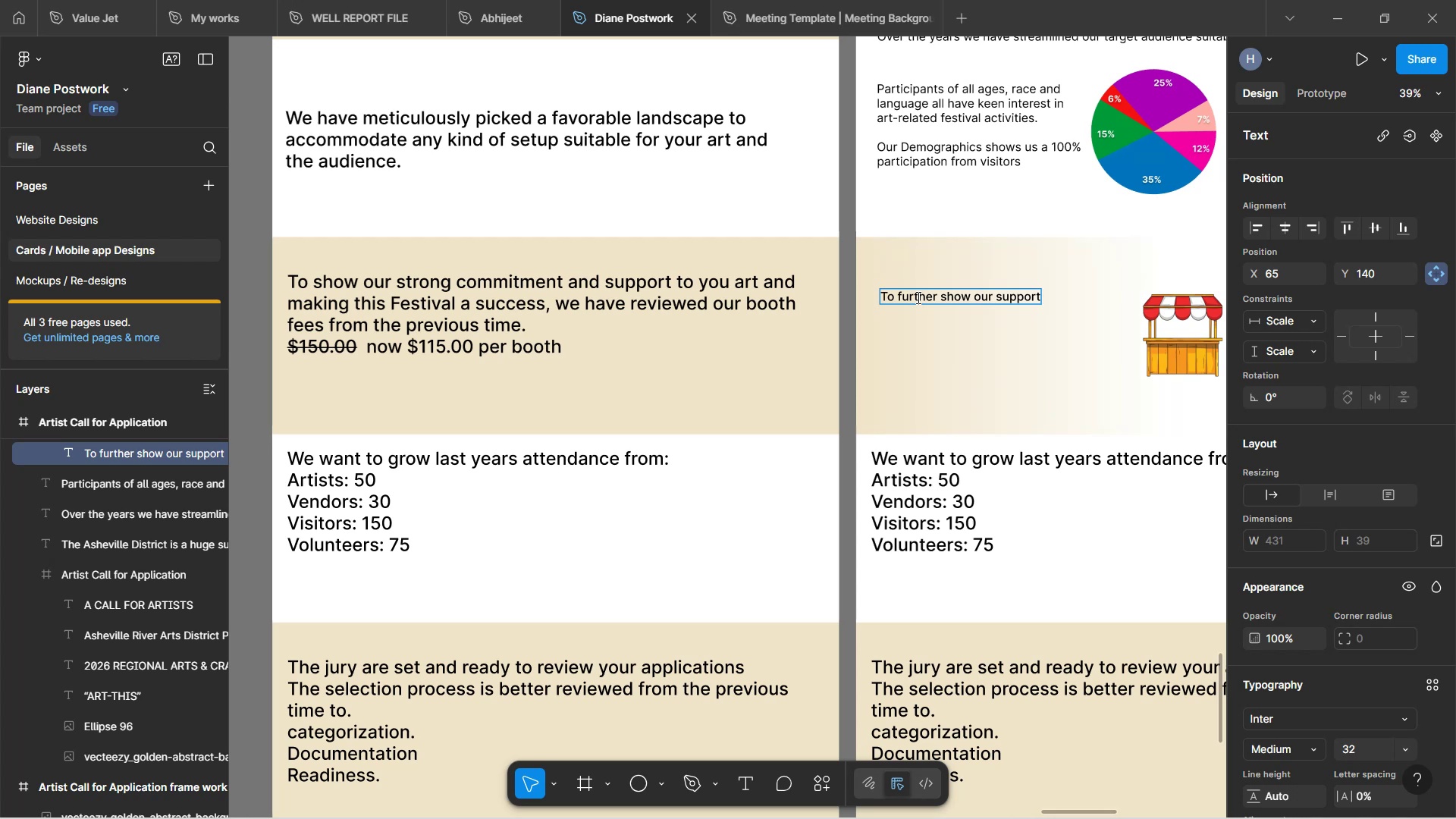 
type(and commitment in having you wit)
key(Backspace)
type(th us,)
 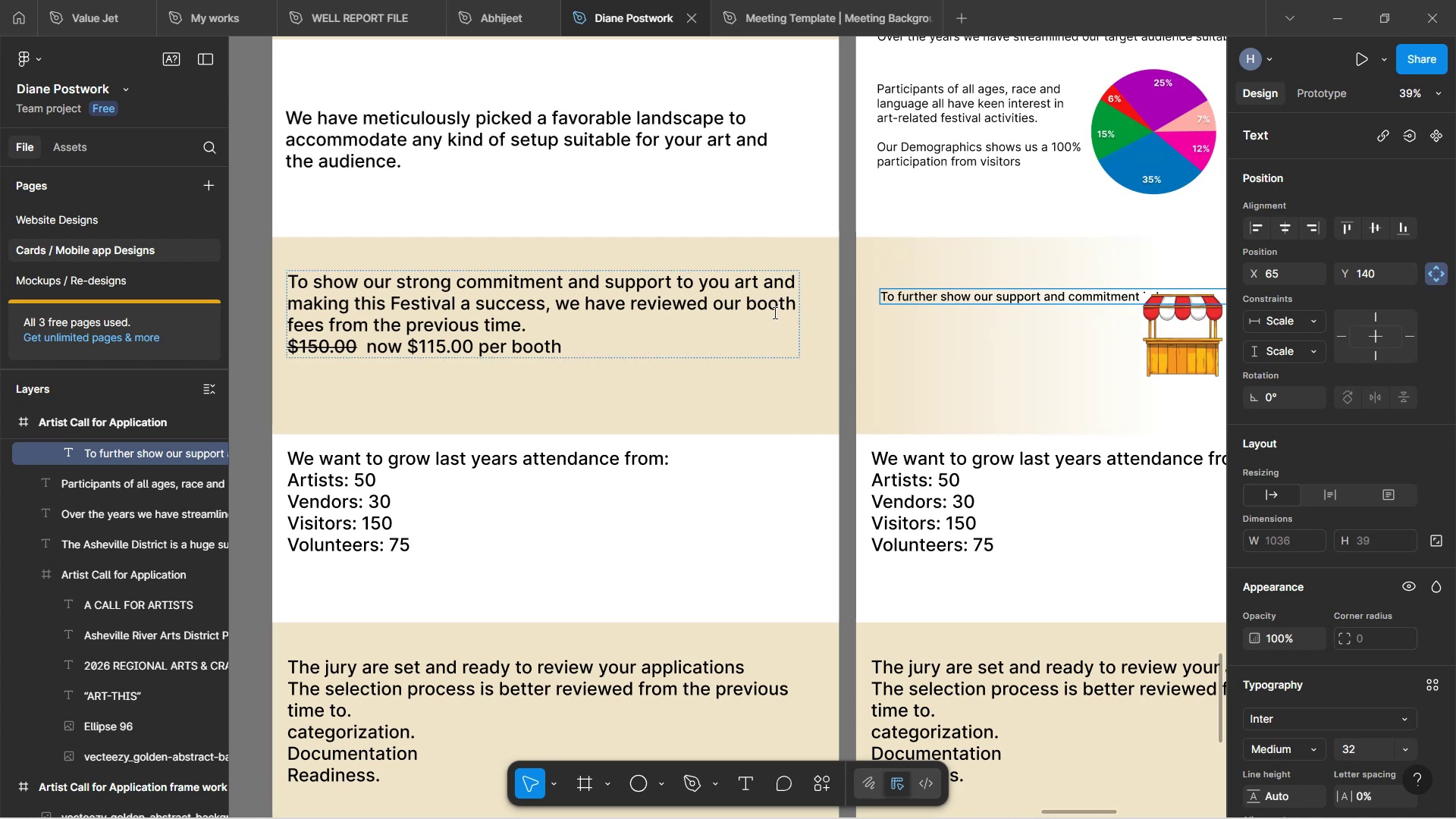 
left_click([943, 301])
 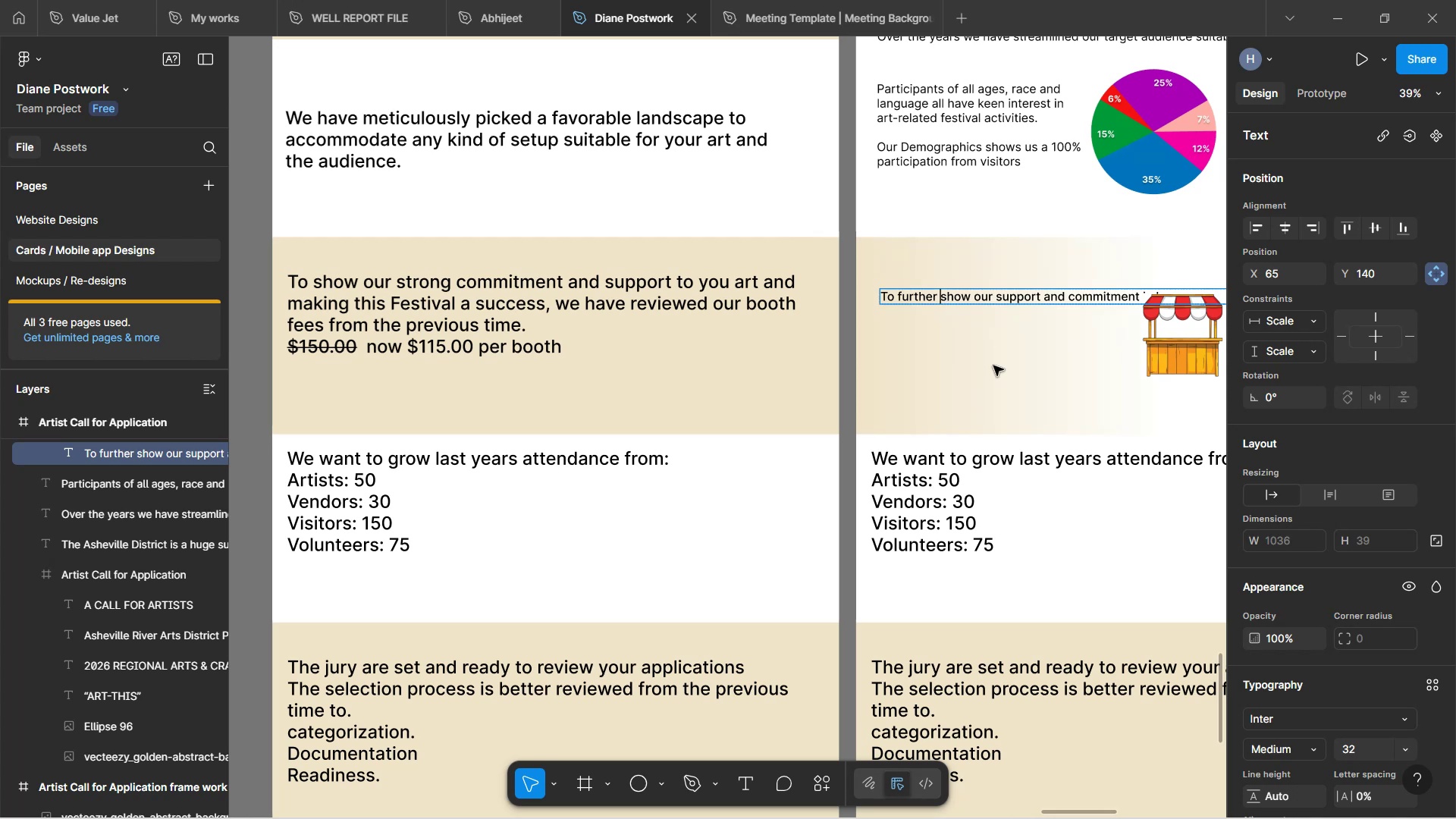 
double_click([996, 366])
 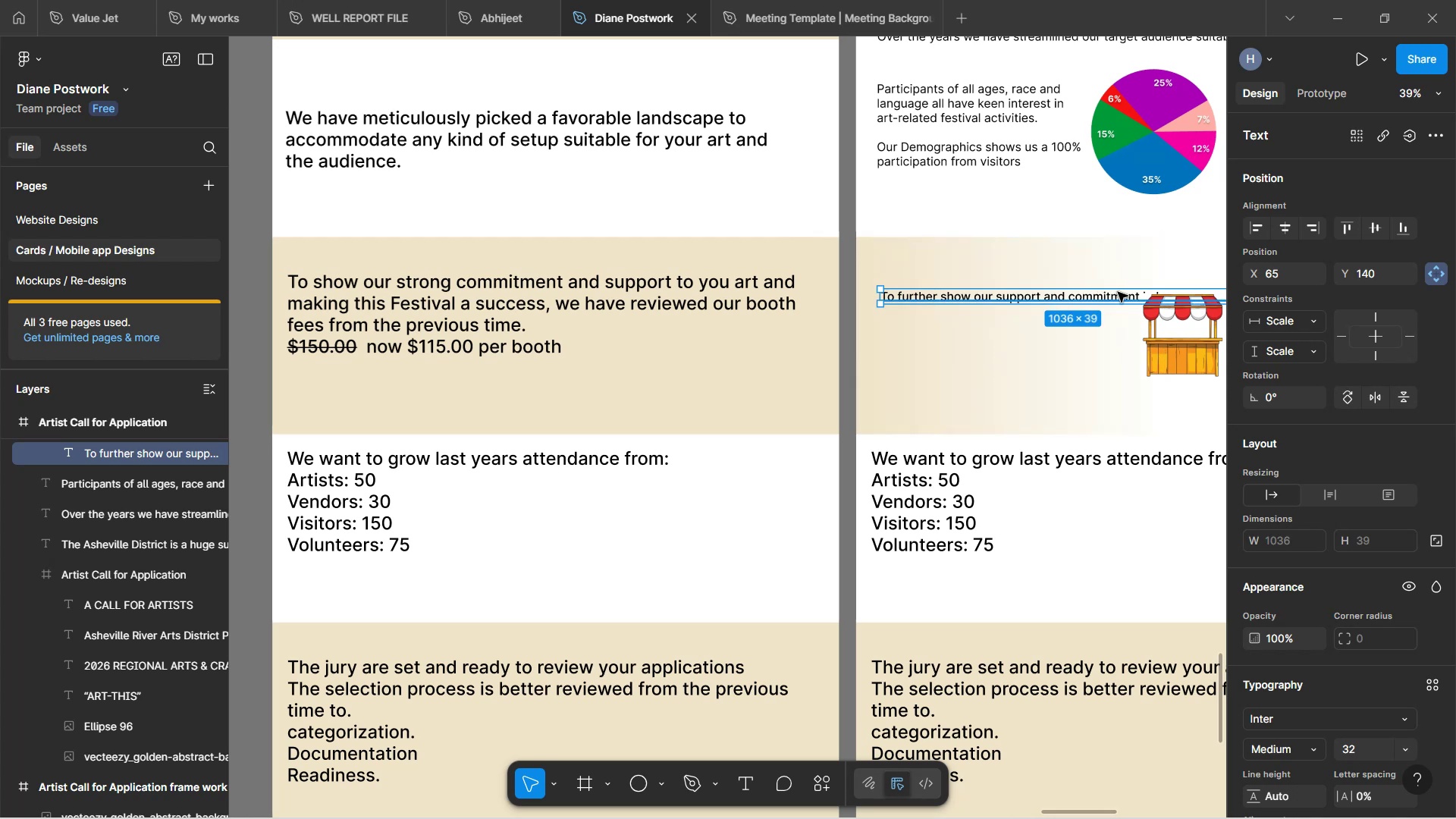 
left_click([1118, 292])
 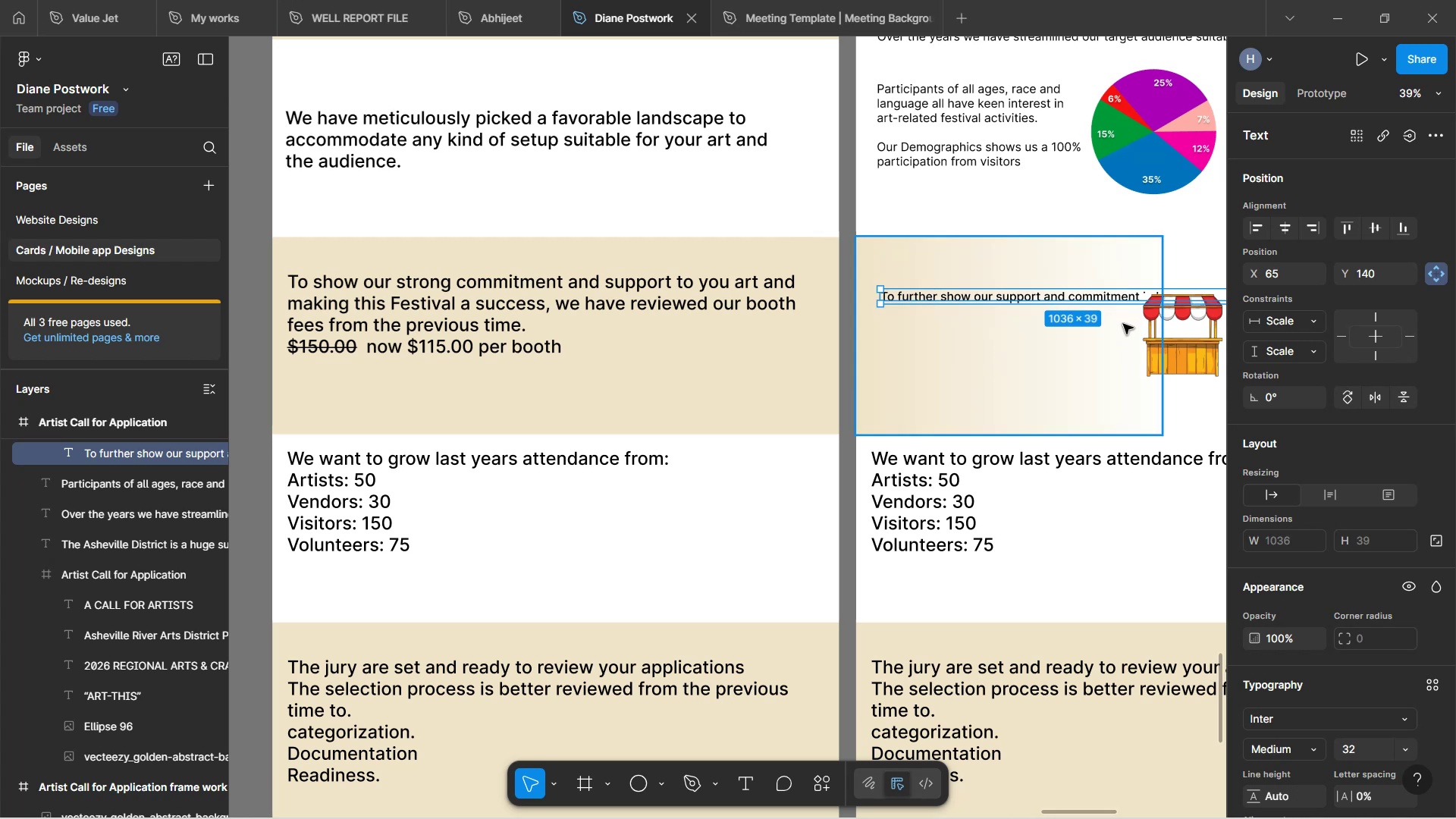 
hold_key(key=ShiftLeft, duration=0.72)
scroll: coordinate [1113, 327], scroll_direction: down, amount: 4.0
 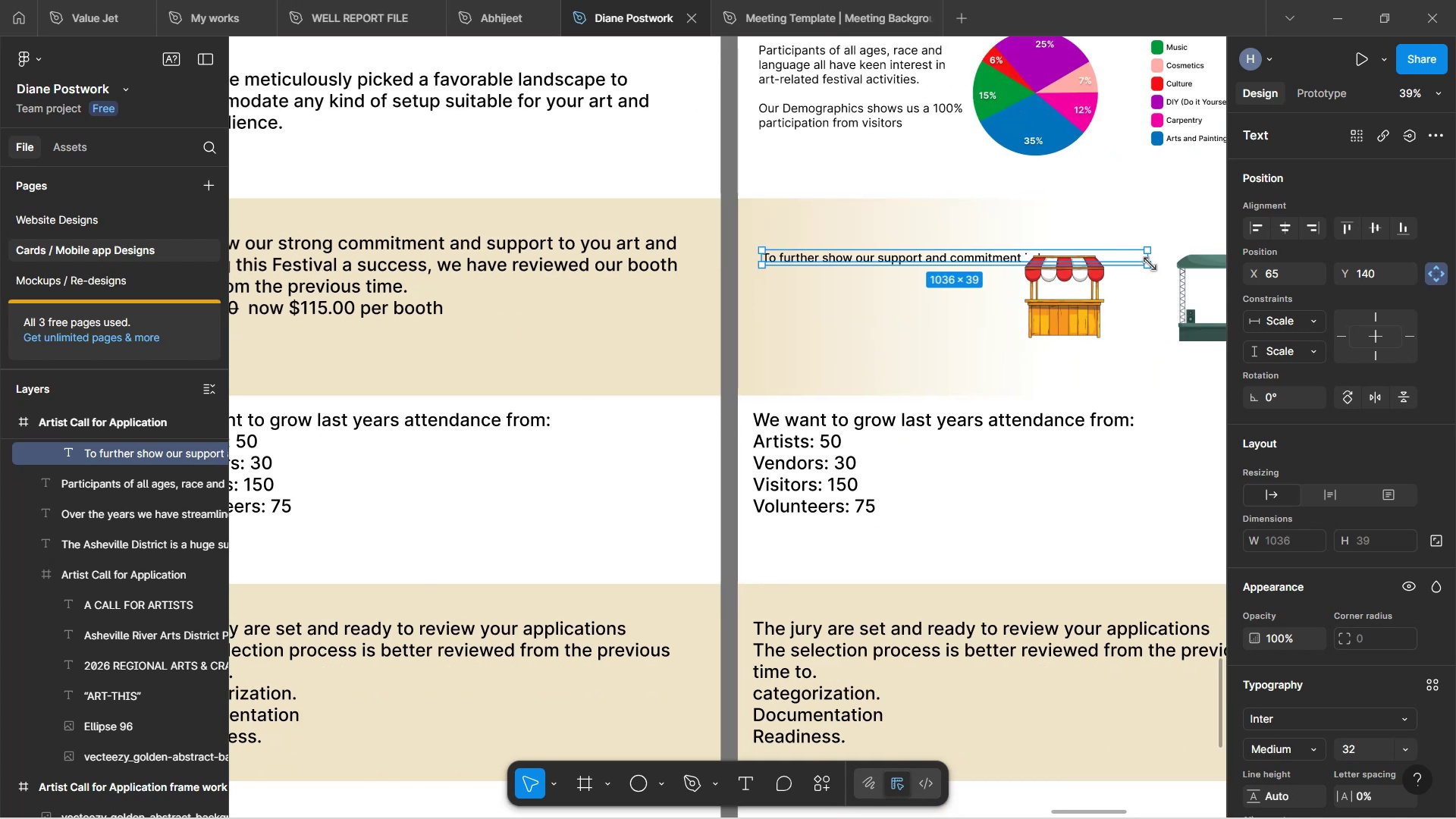 
left_click_drag(start_coordinate=[1149, 259], to_coordinate=[1022, 258])
 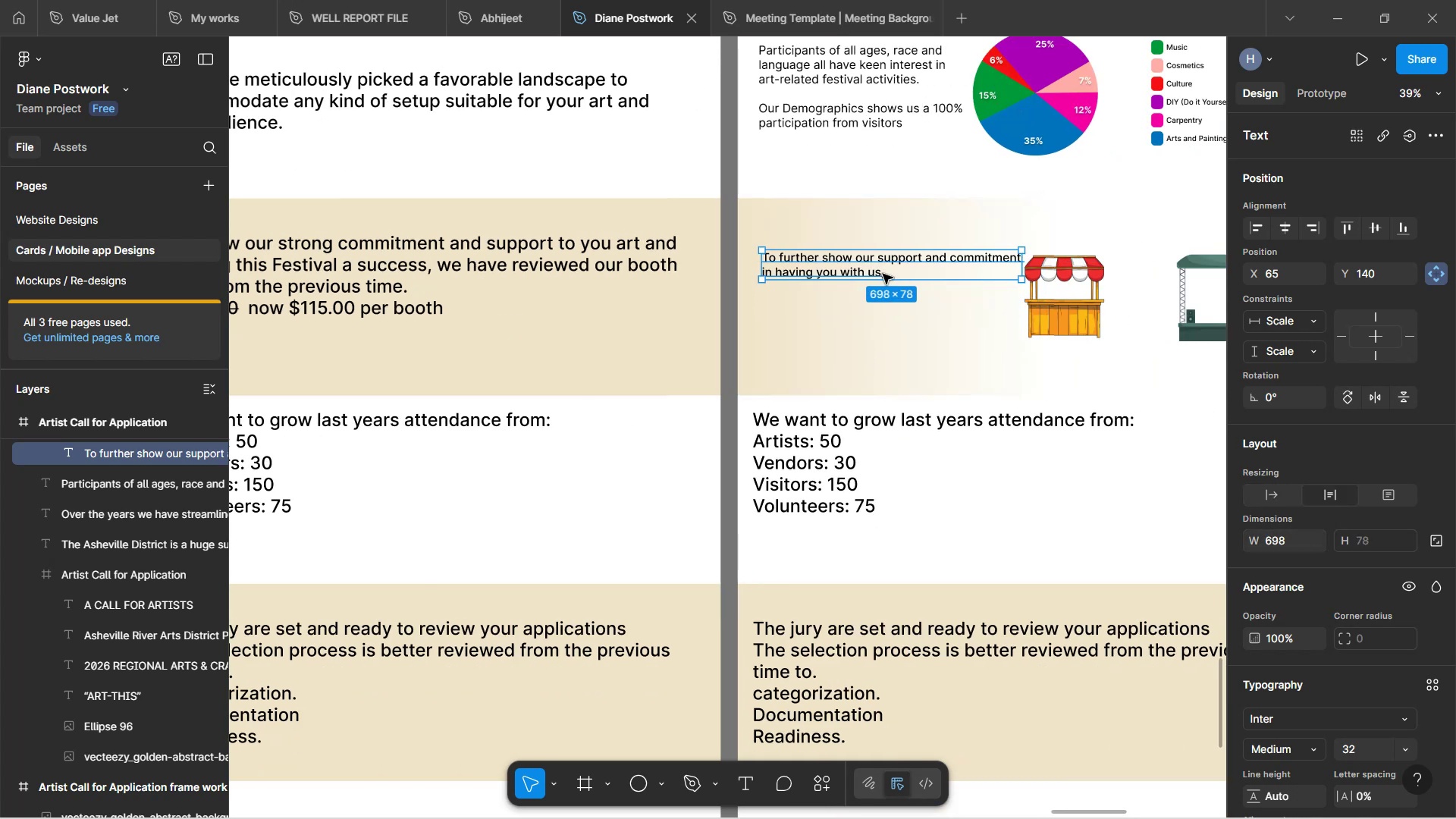 
double_click([878, 274])
 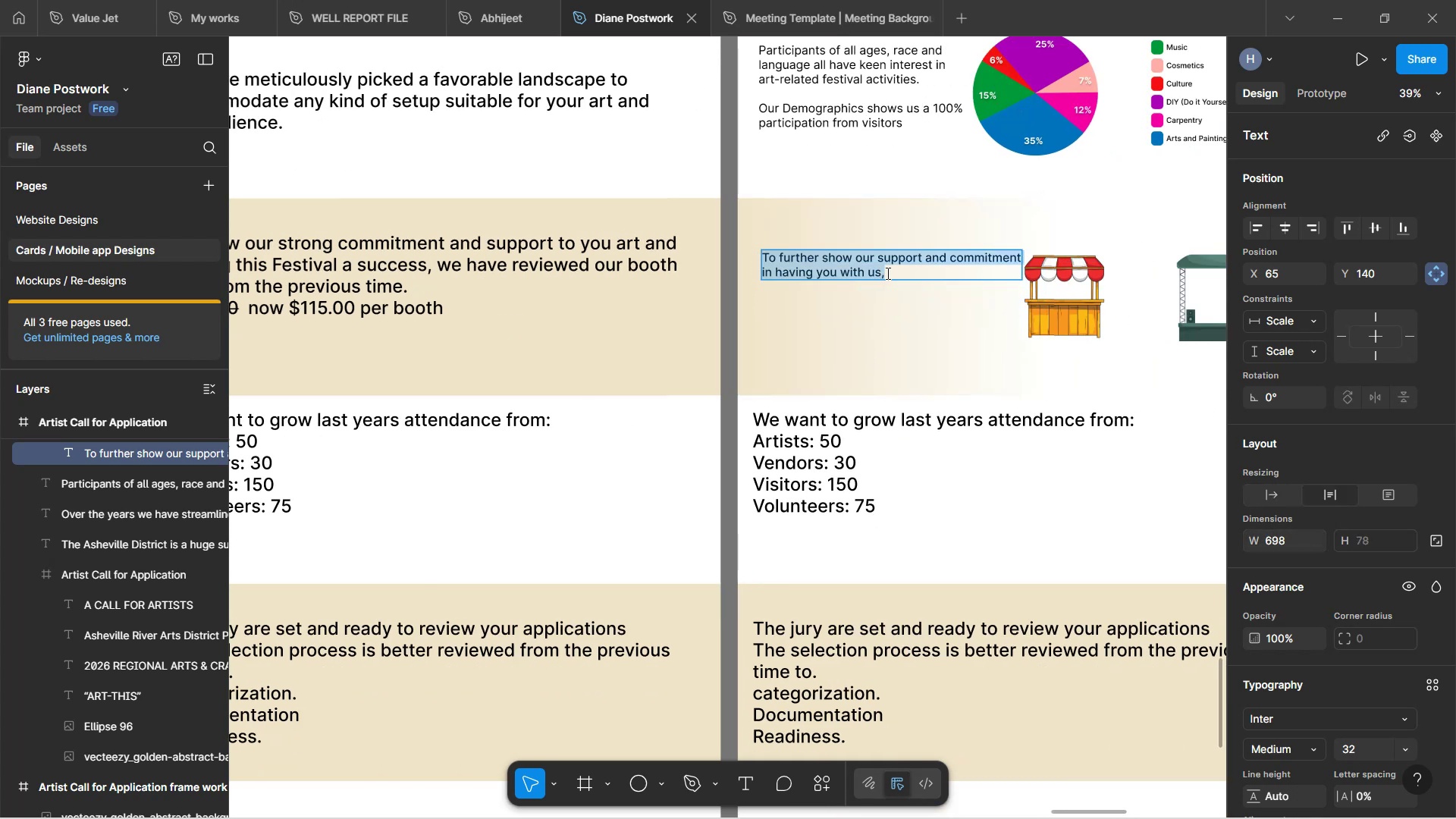 
left_click([888, 271])
 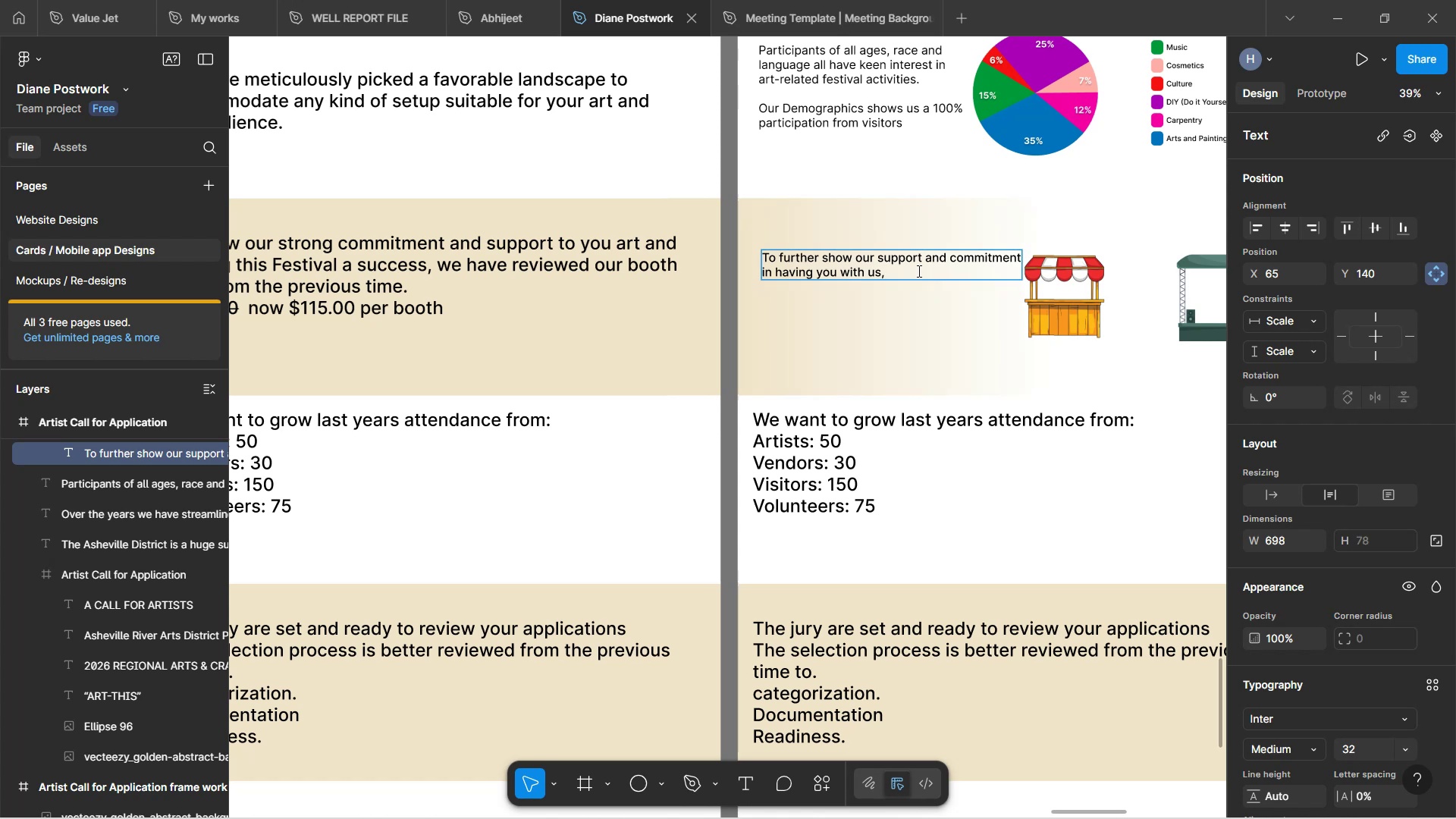 
wait(5.04)
 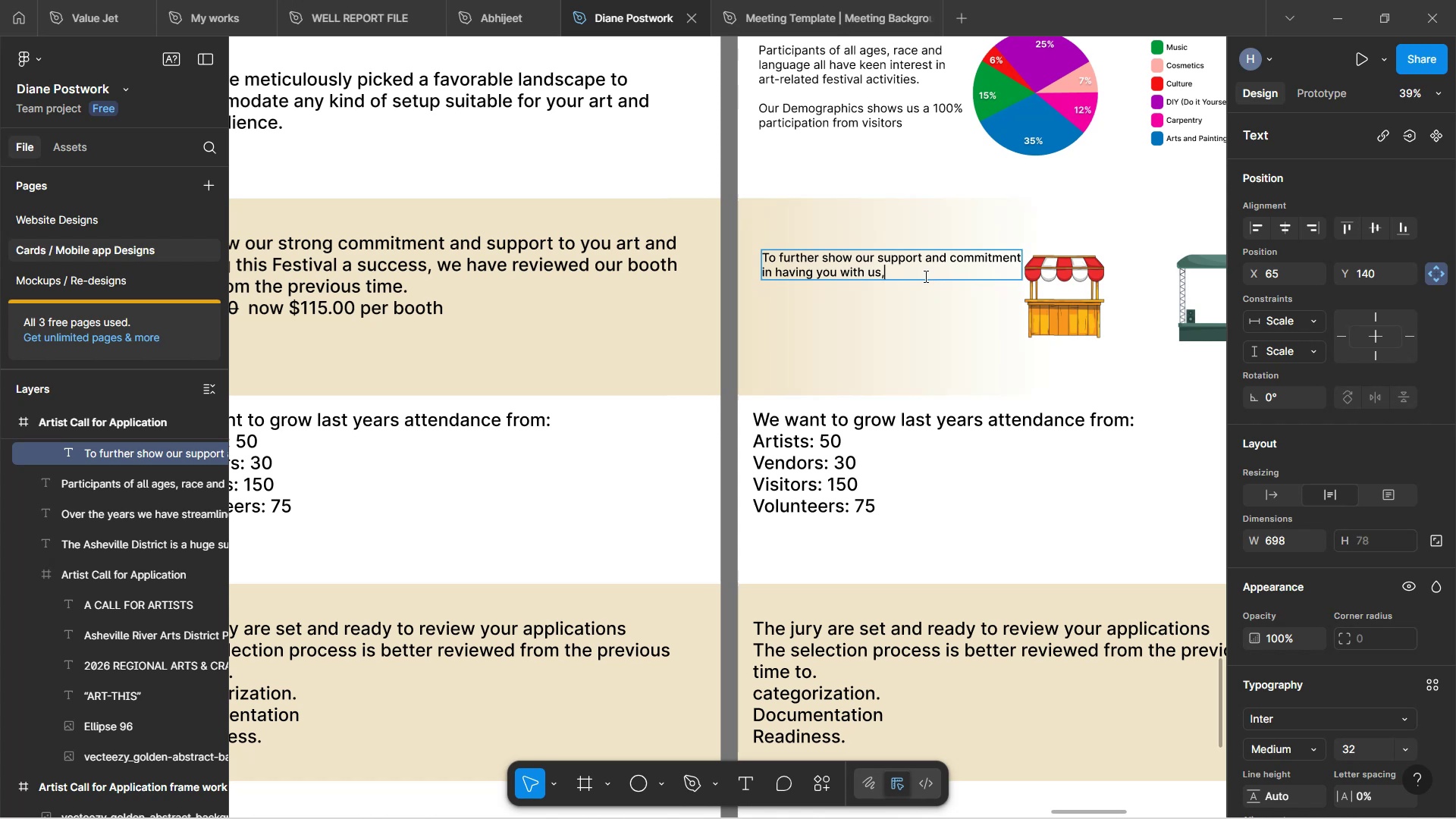 
type( we have reviewd )
key(Backspace)
key(Backspace)
type(ed our)
 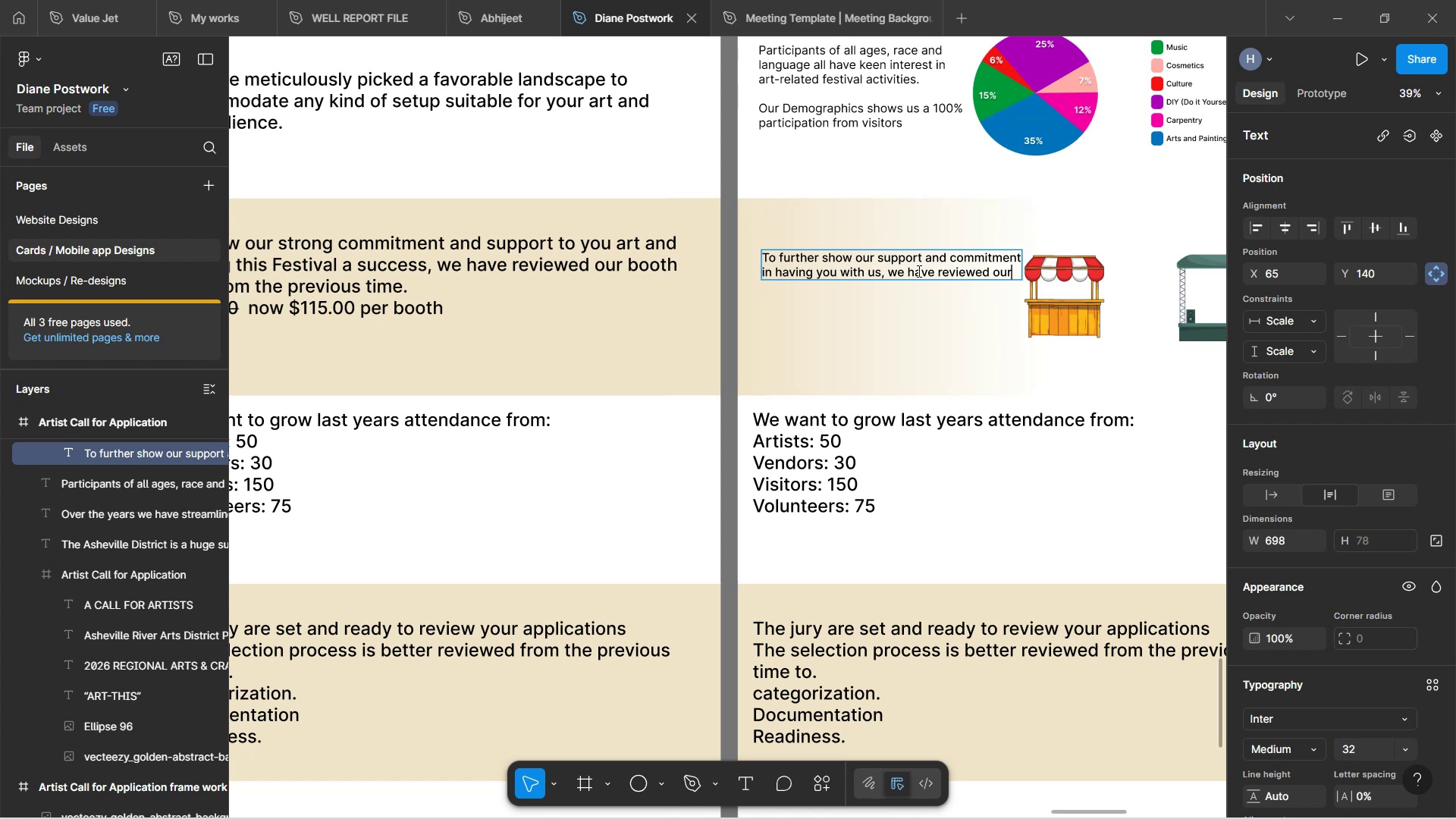 
hold_key(key=ShiftLeft, duration=1.52)
scroll: coordinate [907, 257], scroll_direction: up, amount: 3.0
 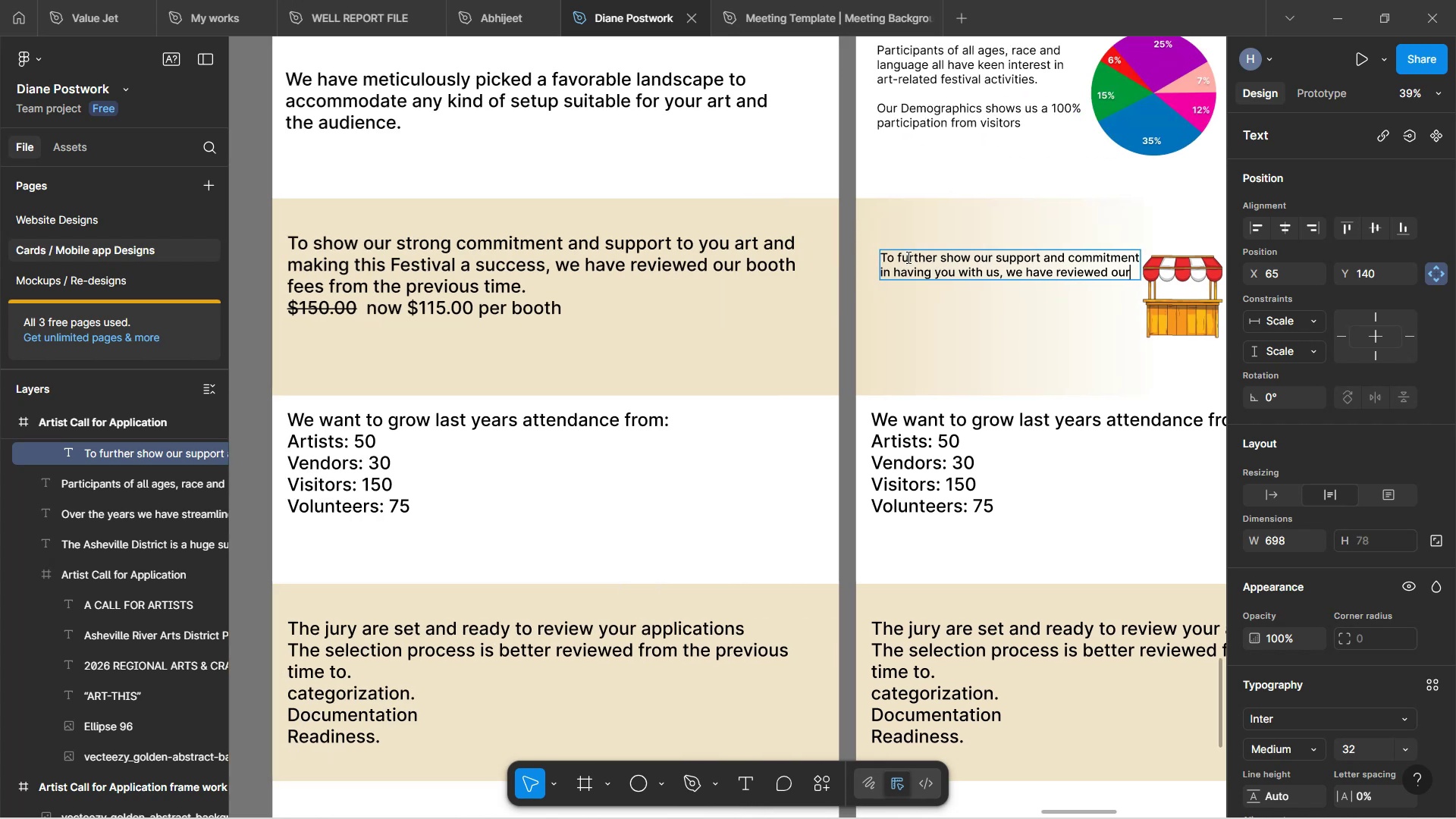 
key(Shift+ShiftLeft)
 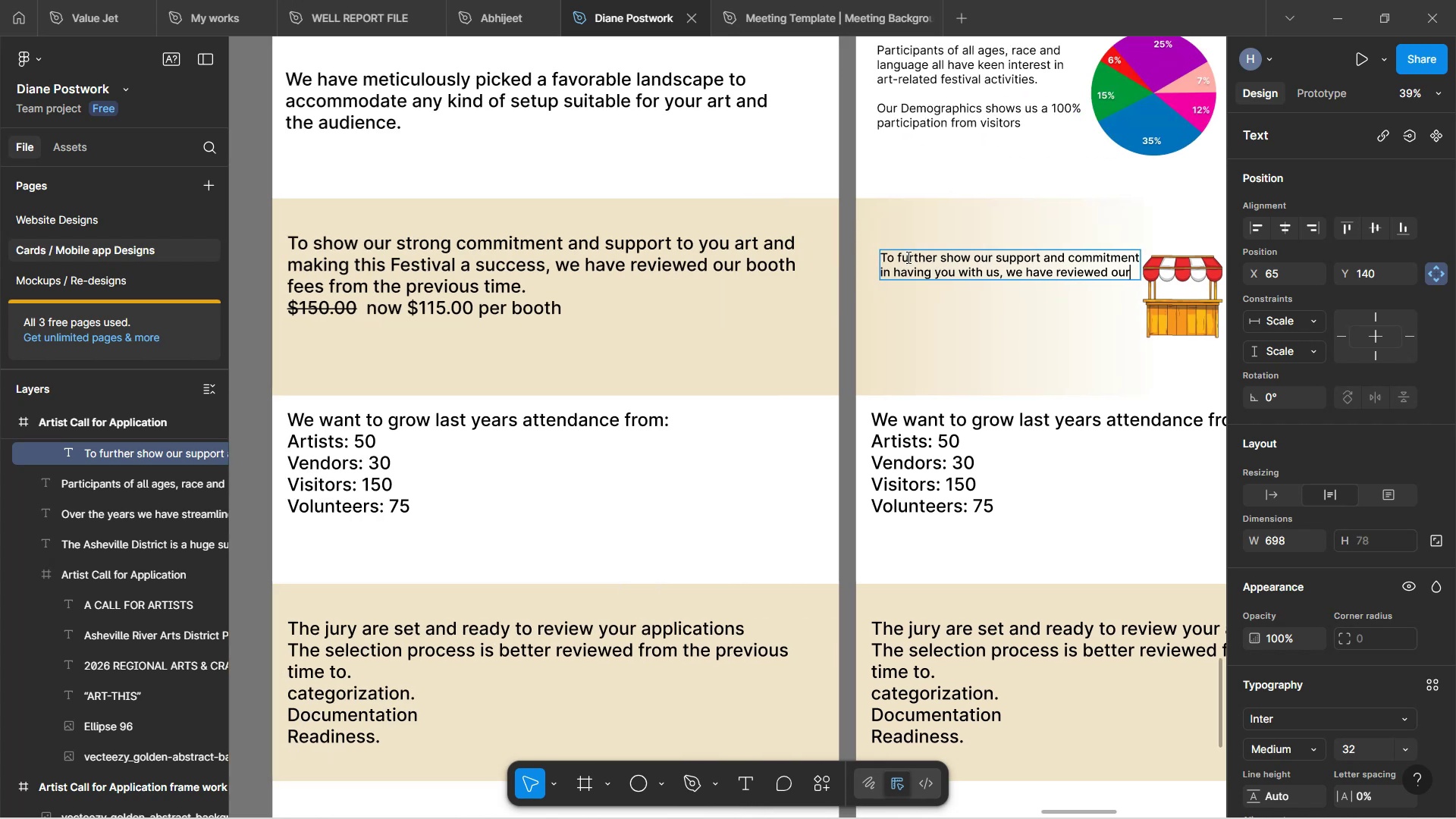 
key(Shift+ShiftLeft)
 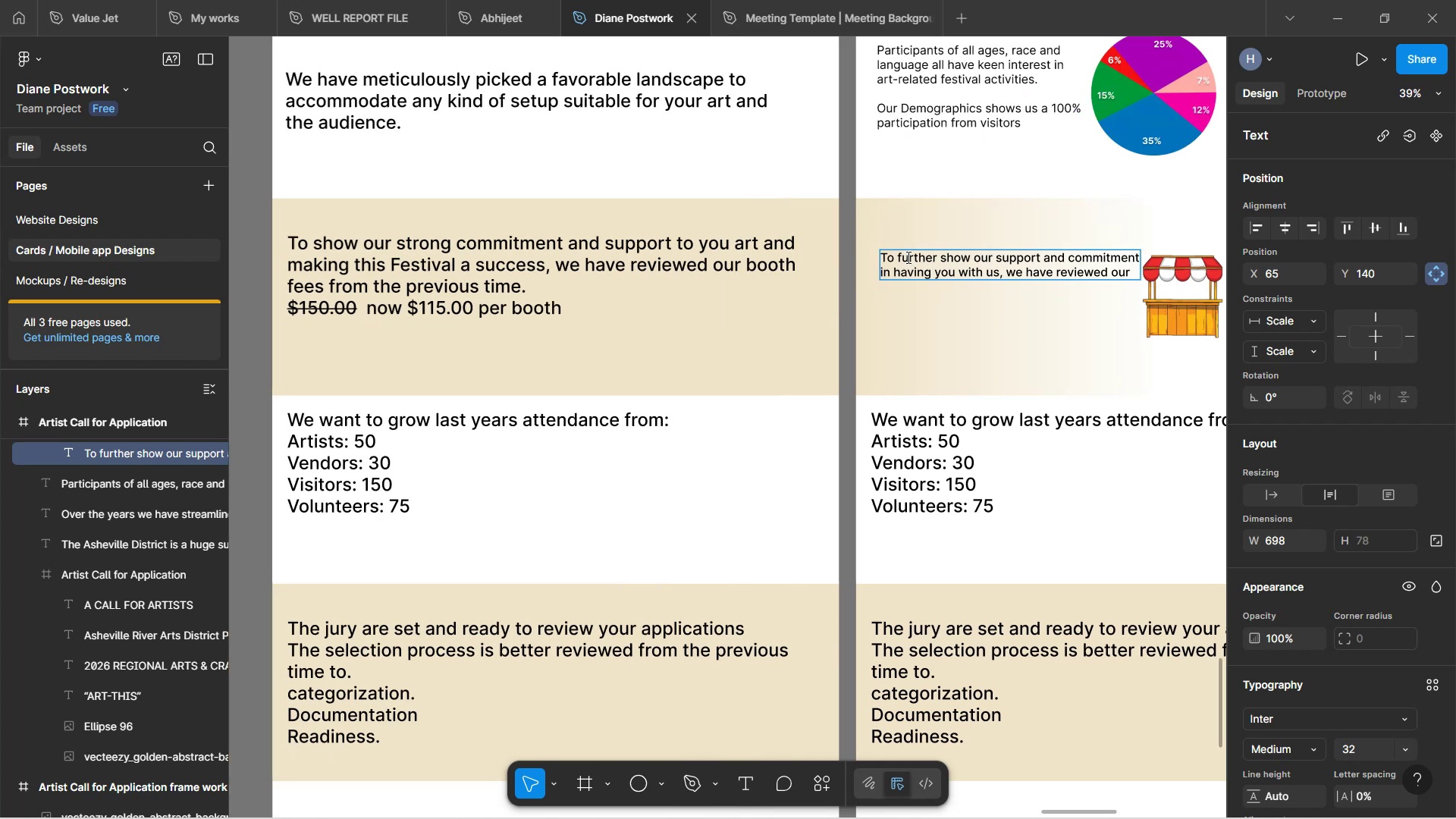 
key(Shift+ShiftLeft)
 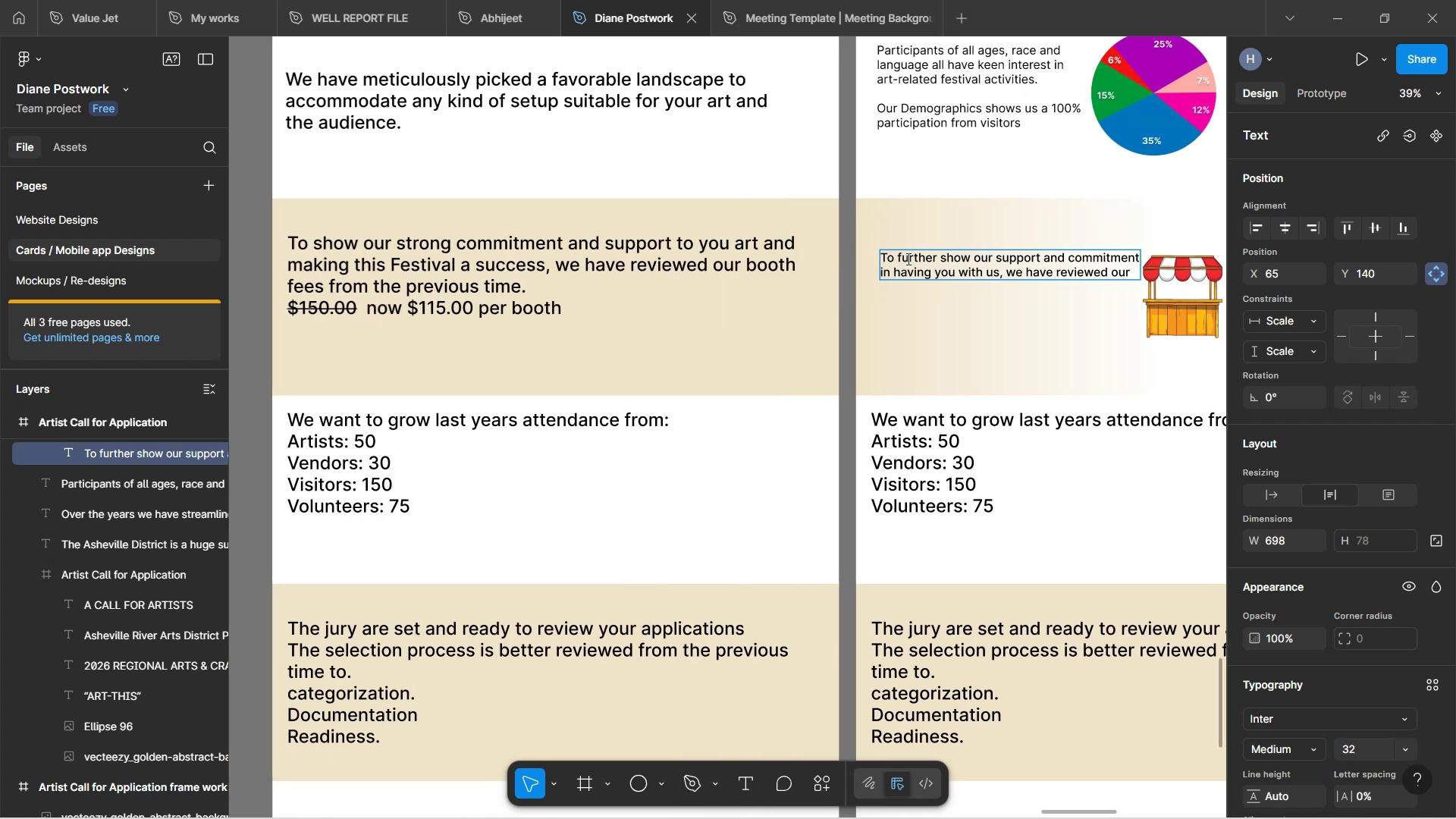 
key(Shift+ShiftLeft)
 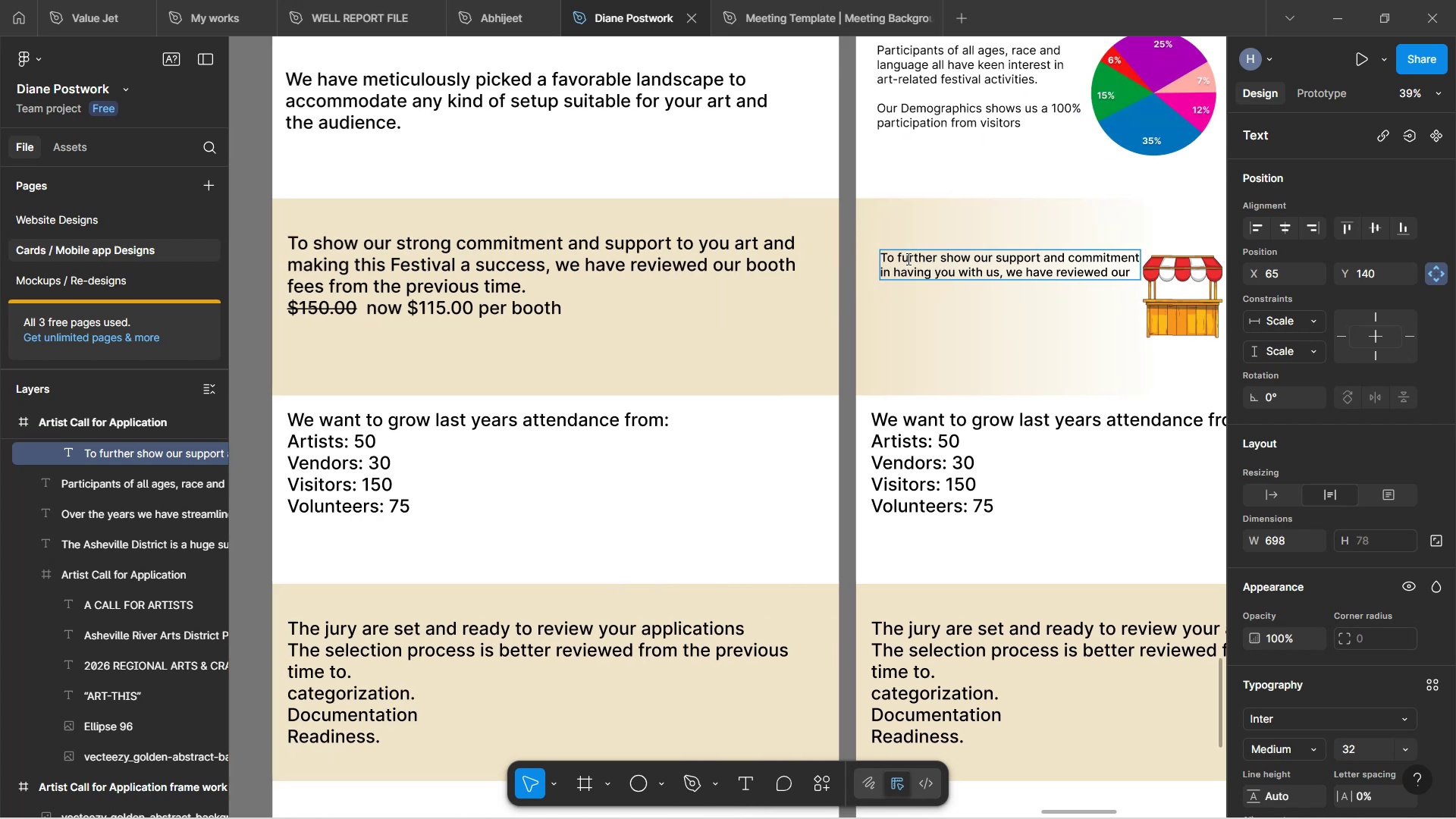 
key(Shift+ShiftLeft)
 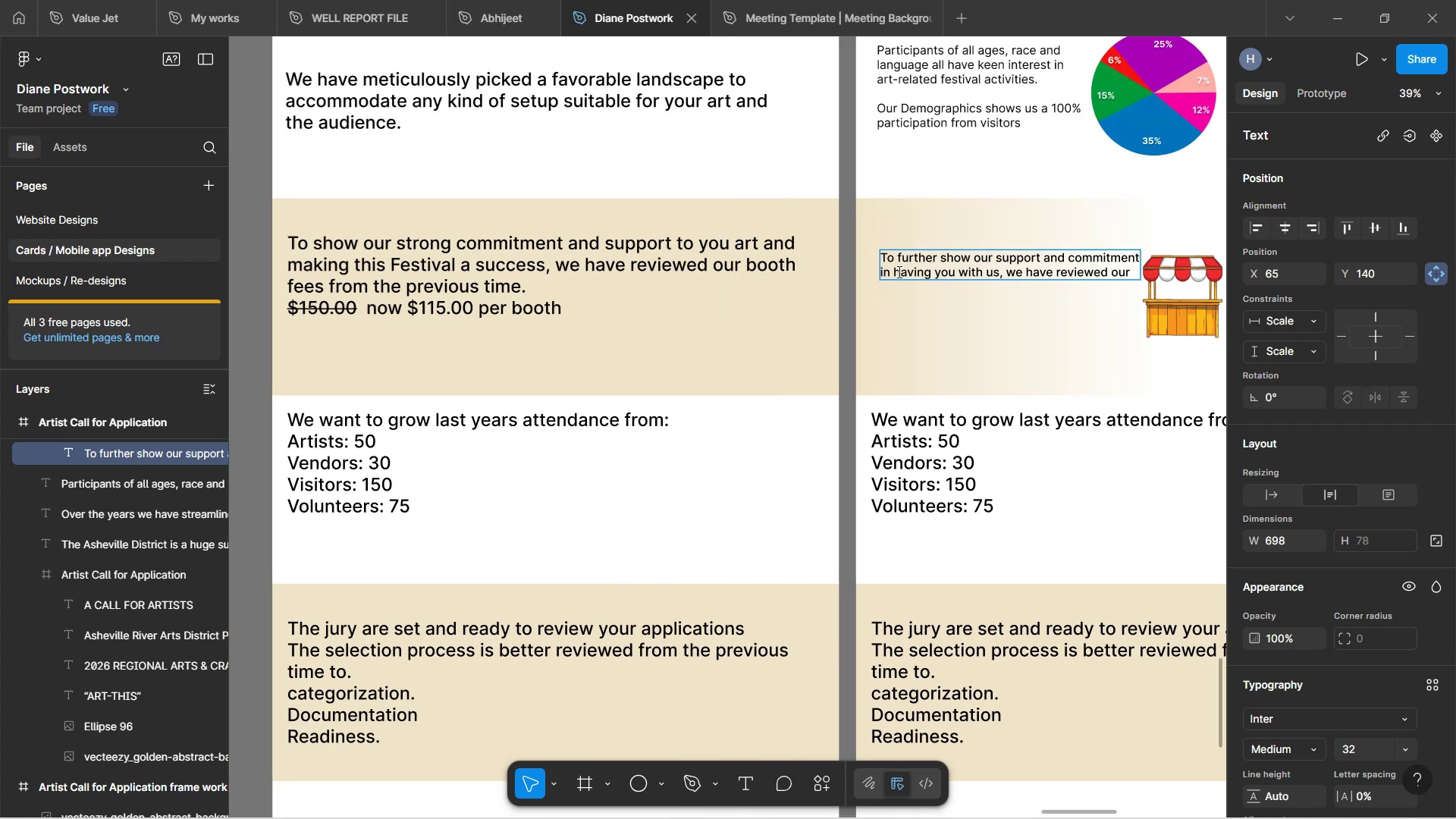 
key(Shift+ShiftLeft)
 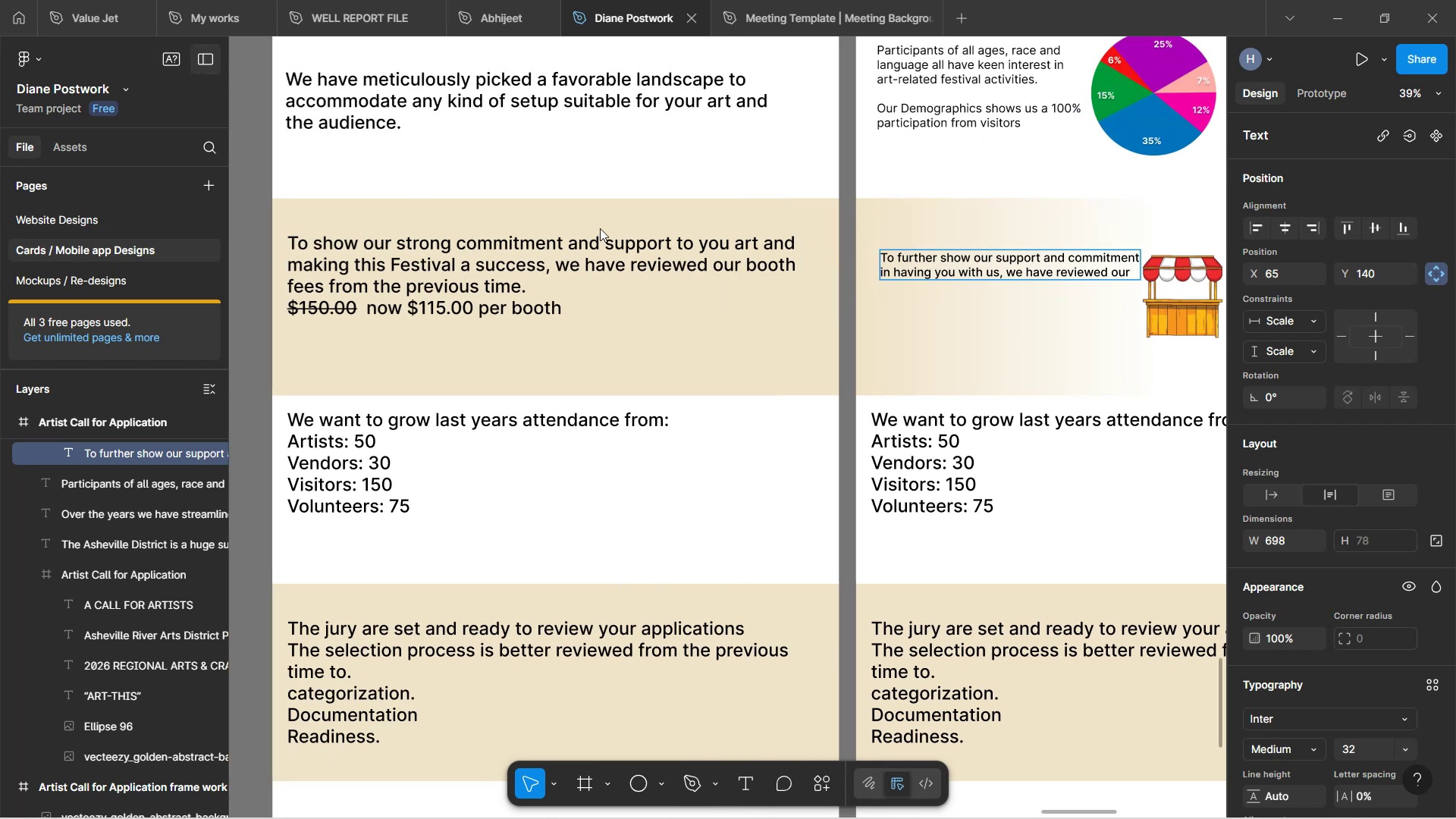 
hold_key(key=ShiftLeft, duration=1.31)
scroll: coordinate [667, 321], scroll_direction: down, amount: 5.0
 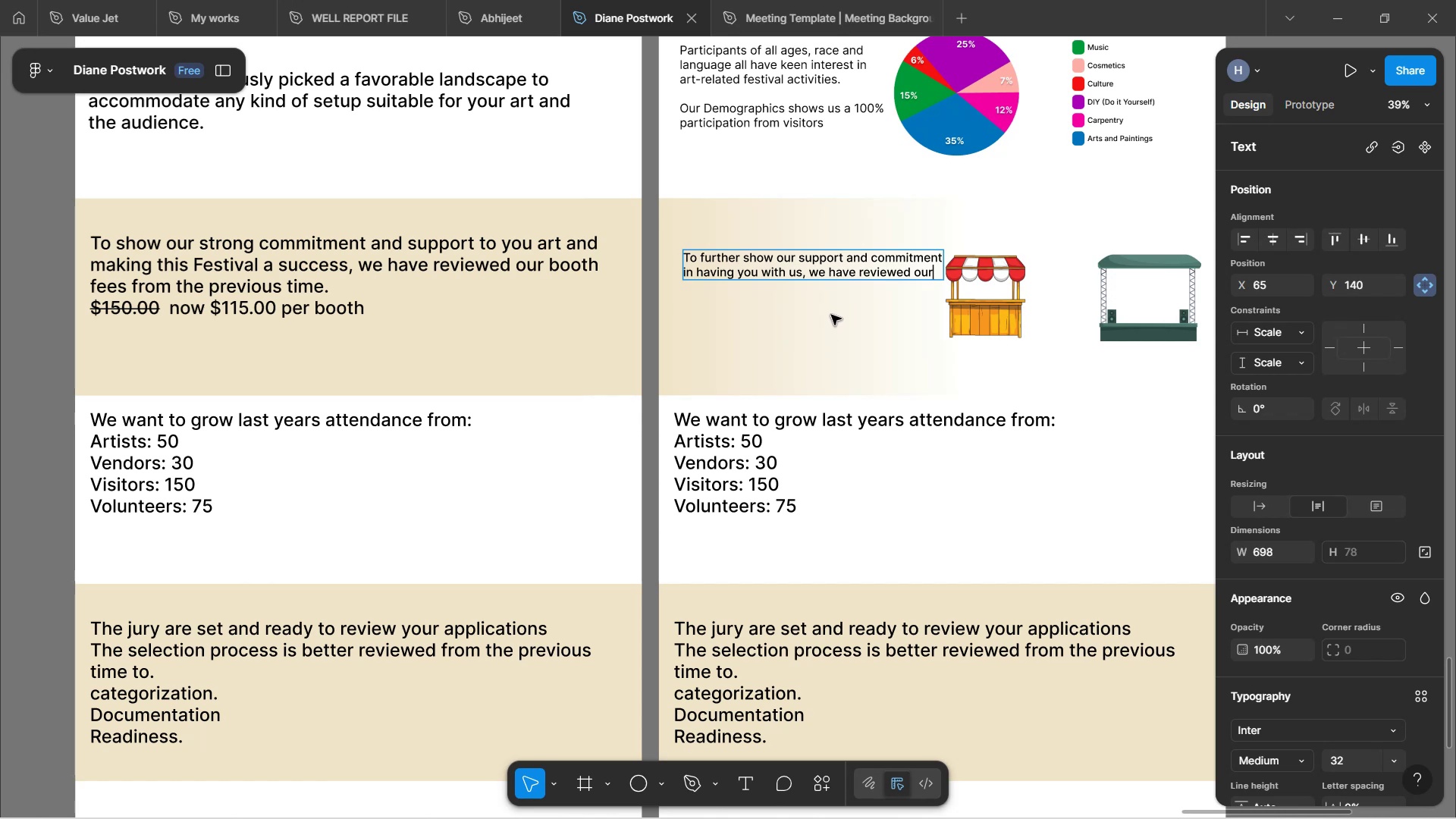 
key(Backspace)
type(r fees)
 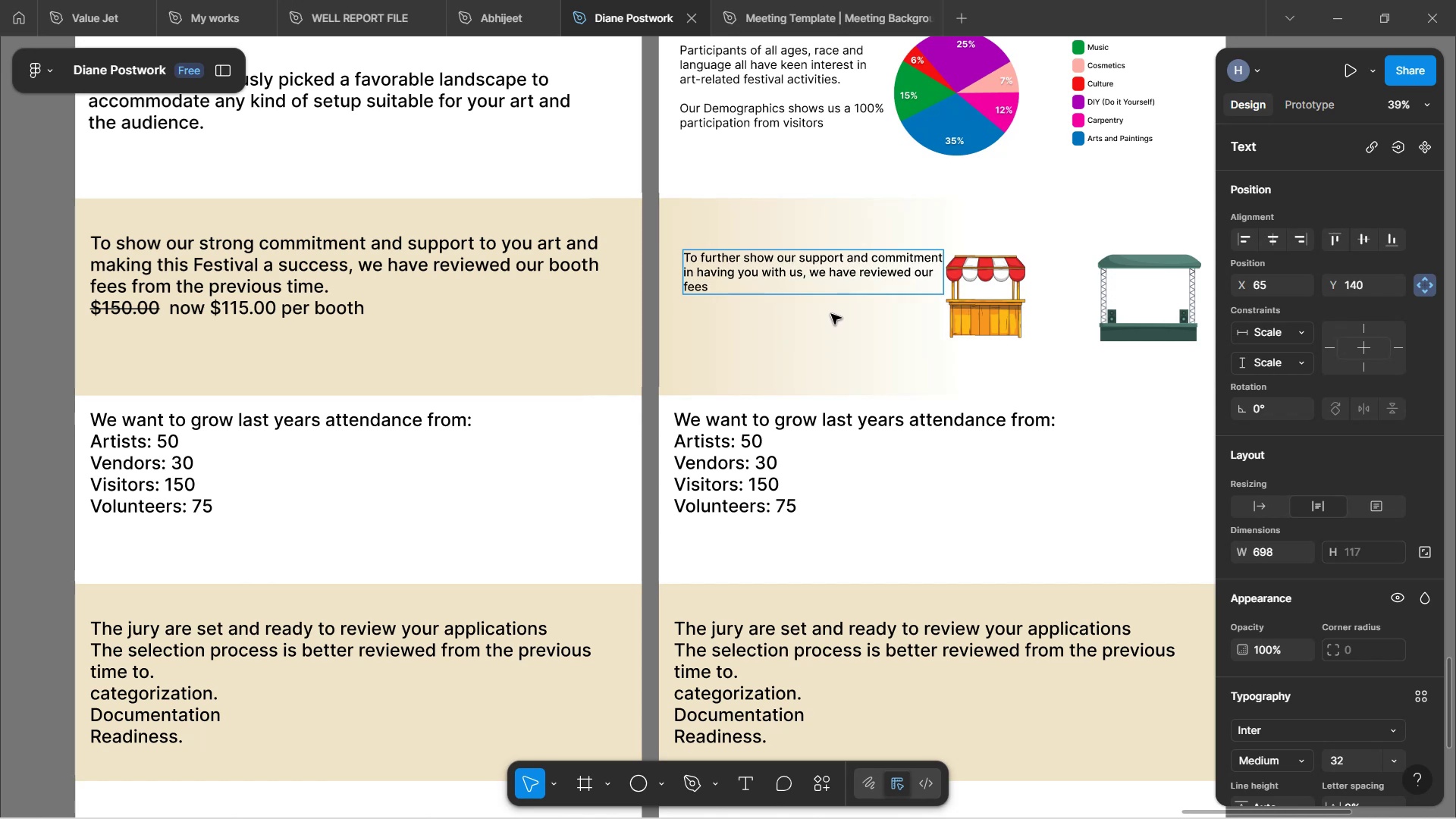 
wait(5.02)
 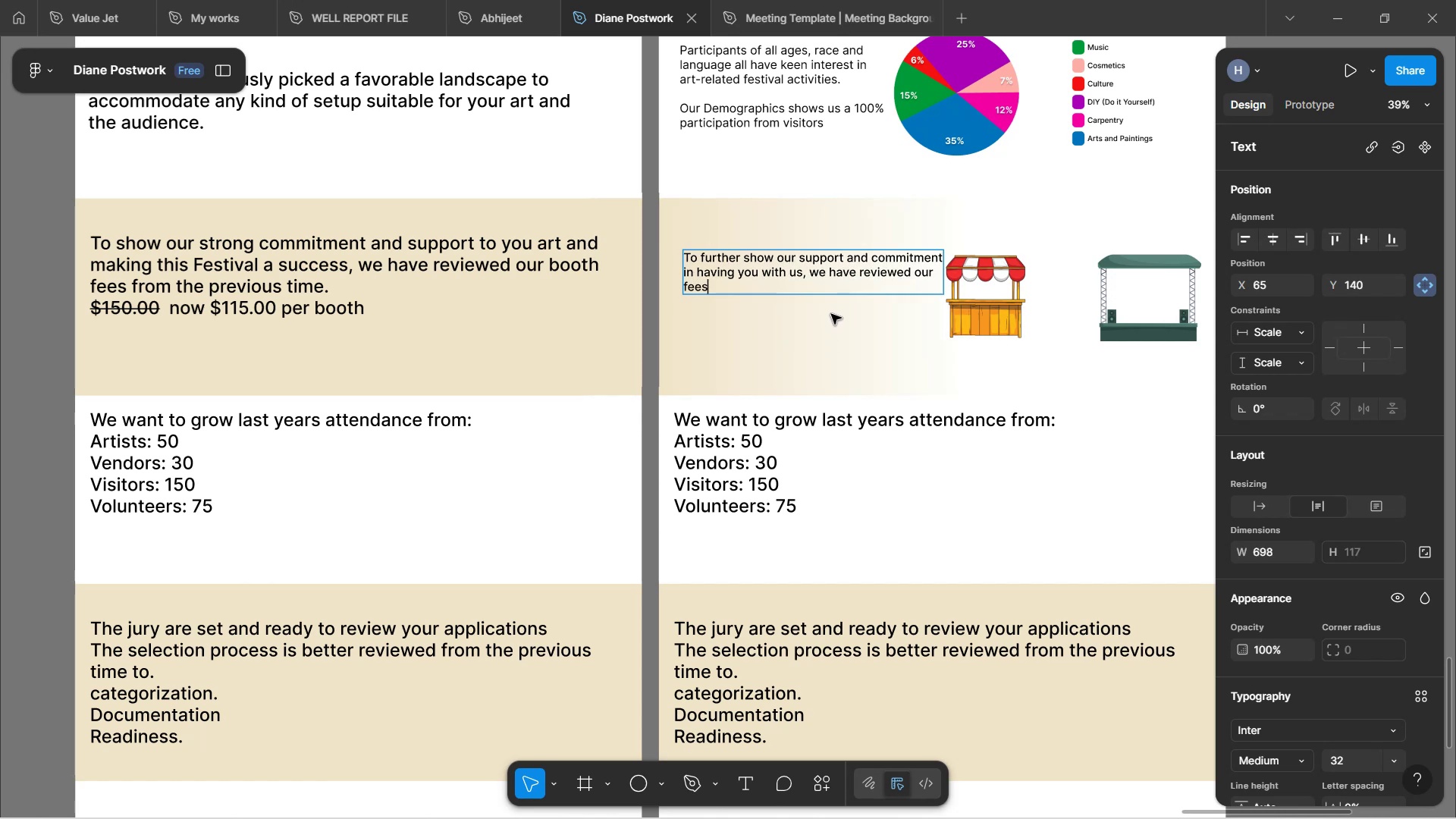 
left_click([831, 314])
 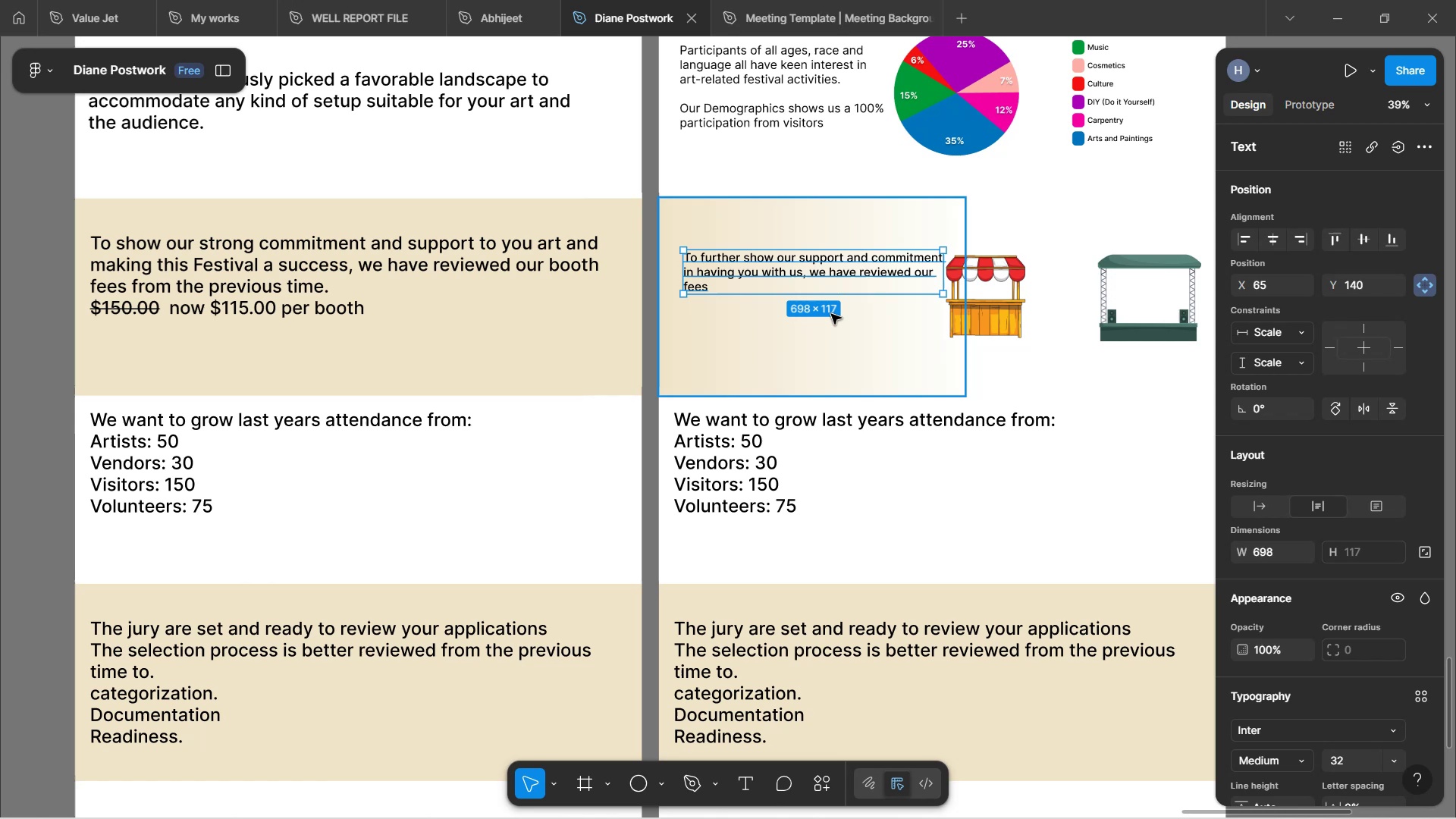 
double_click([831, 314])
 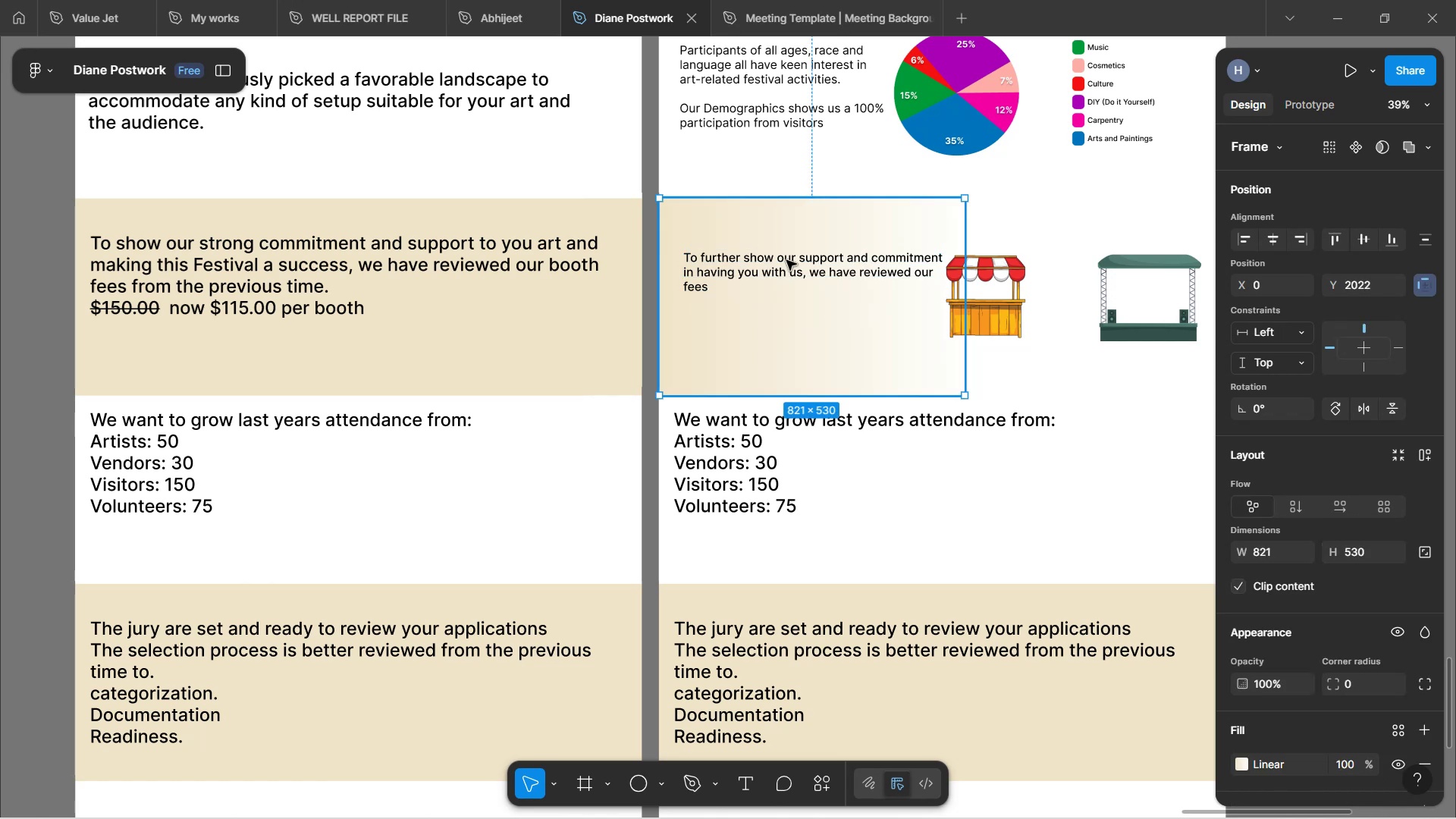 
double_click([784, 263])
 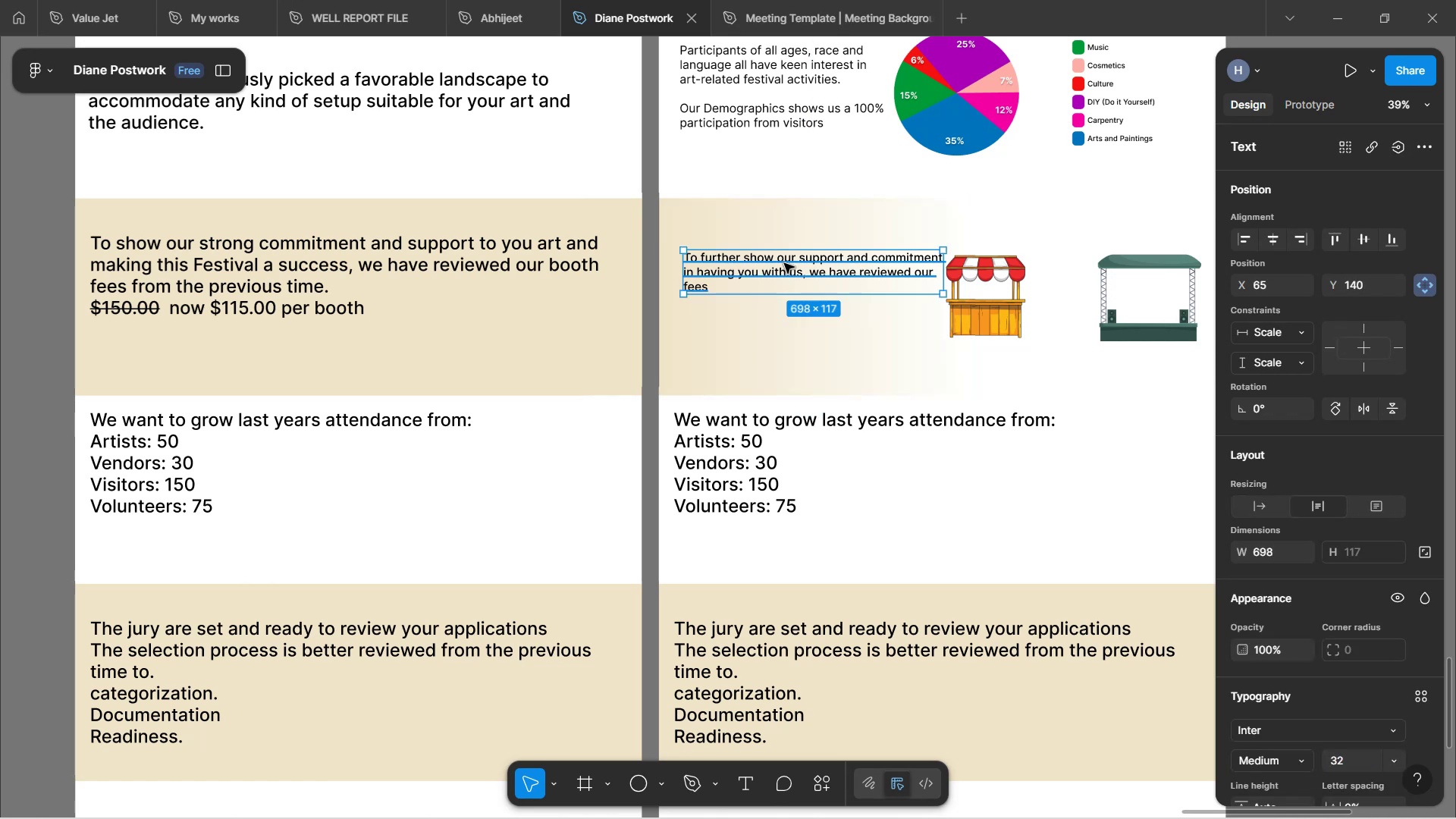 
hold_key(key=AltLeft, duration=1.26)
left_click_drag(start_coordinate=[784, 272], to_coordinate=[793, 354])
 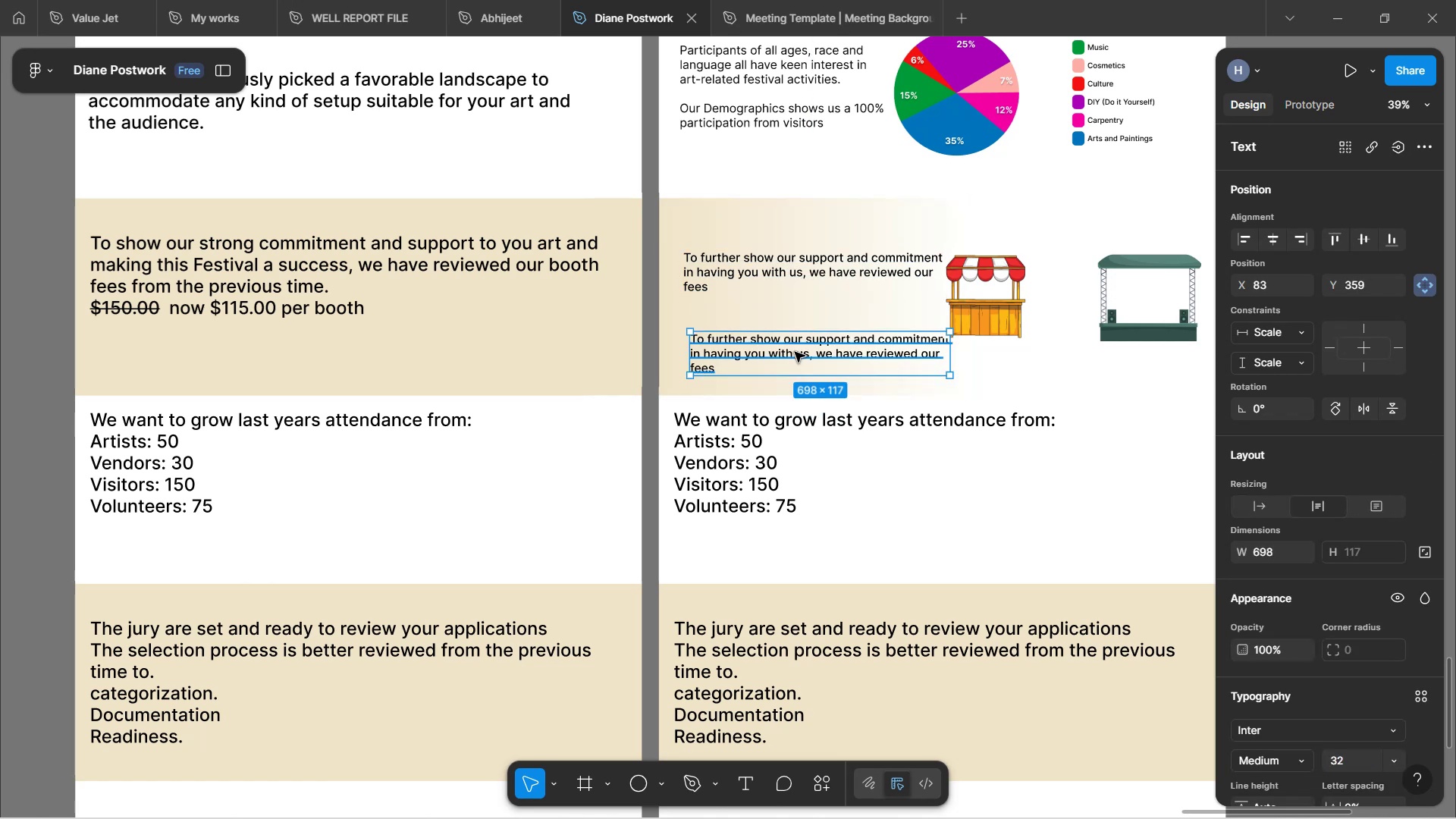 
left_click_drag(start_coordinate=[795, 351], to_coordinate=[790, 337])
 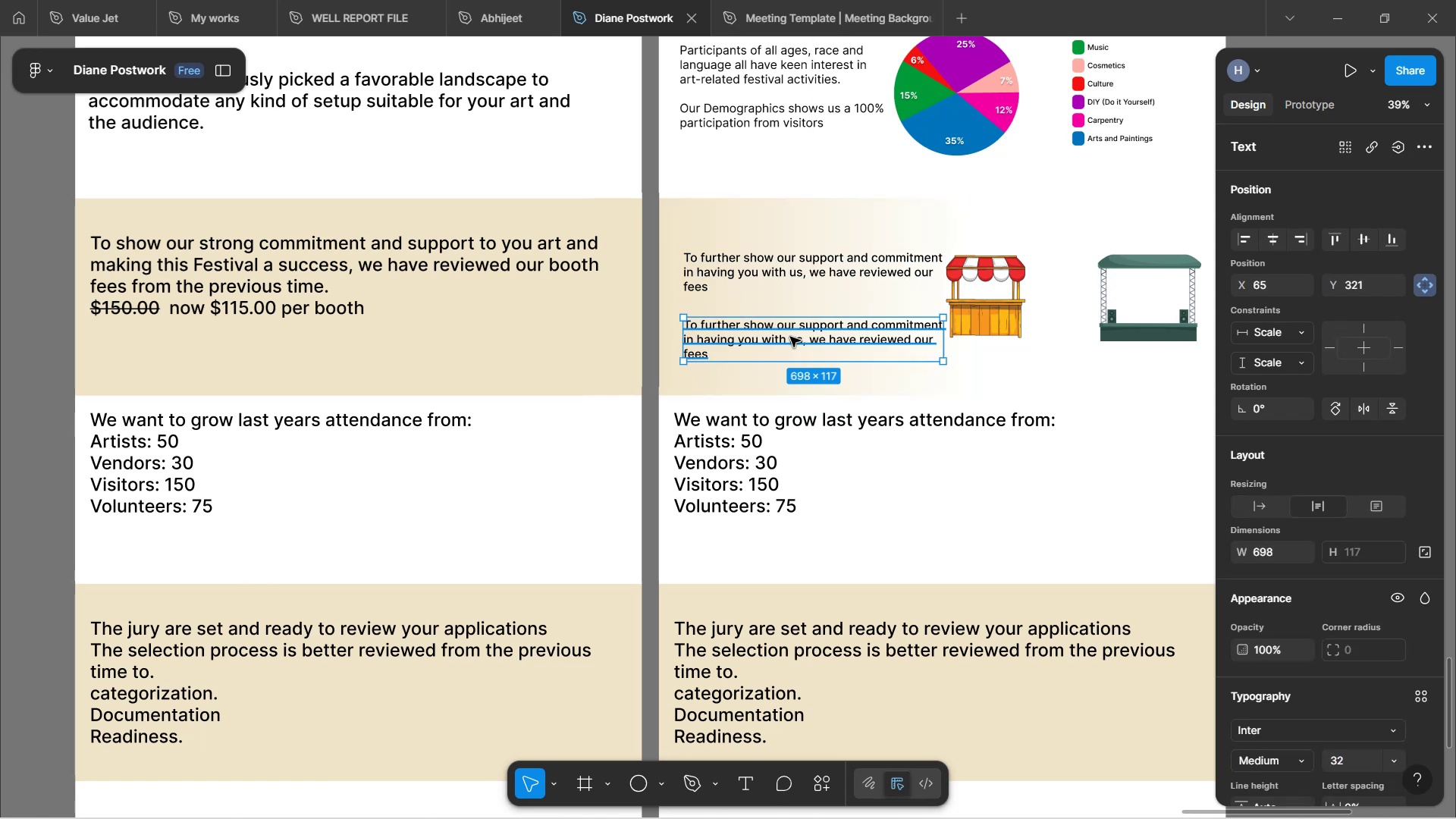 
left_click([790, 337])
 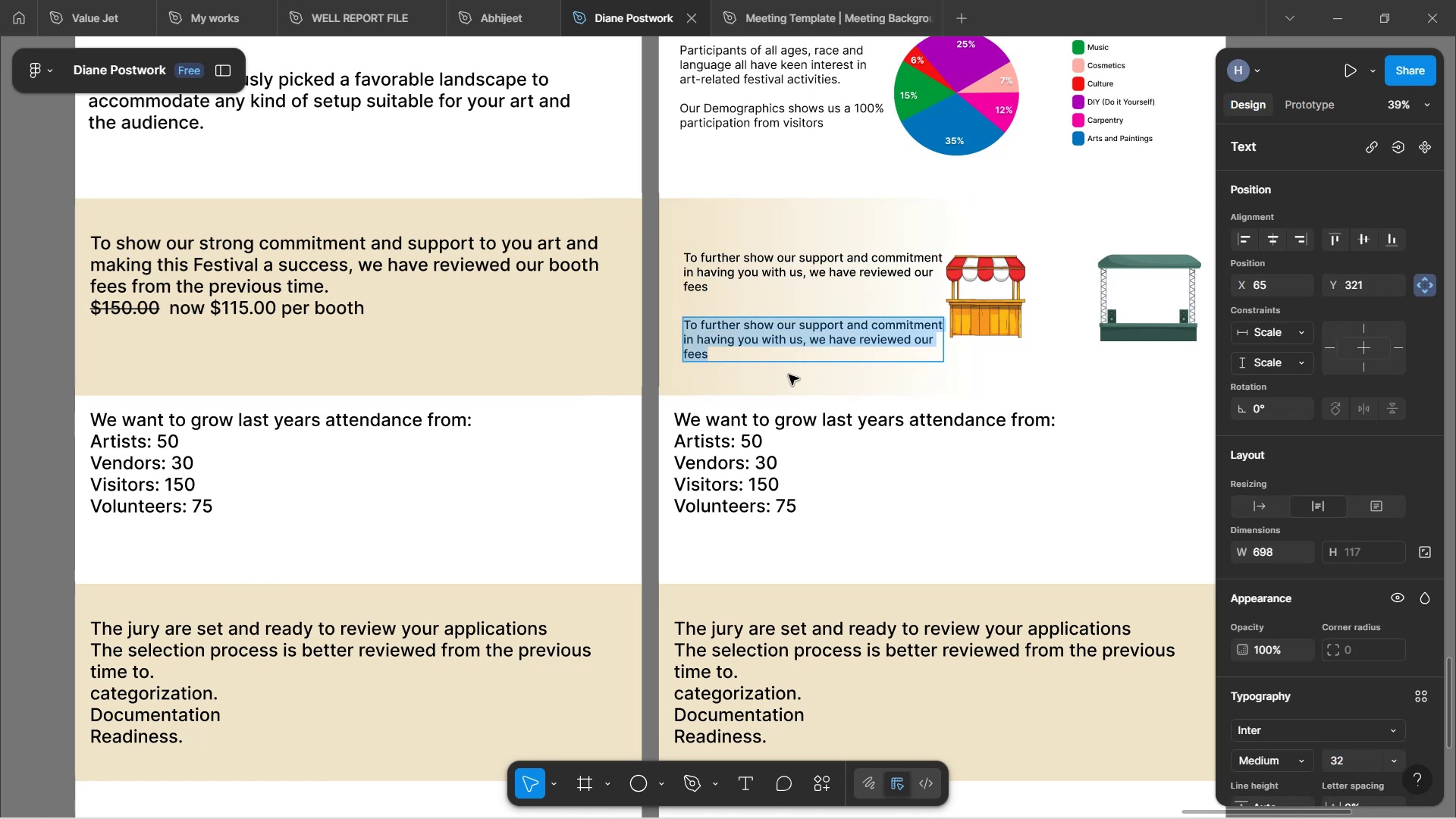 
type(Much larger size/space with lower fees)
 